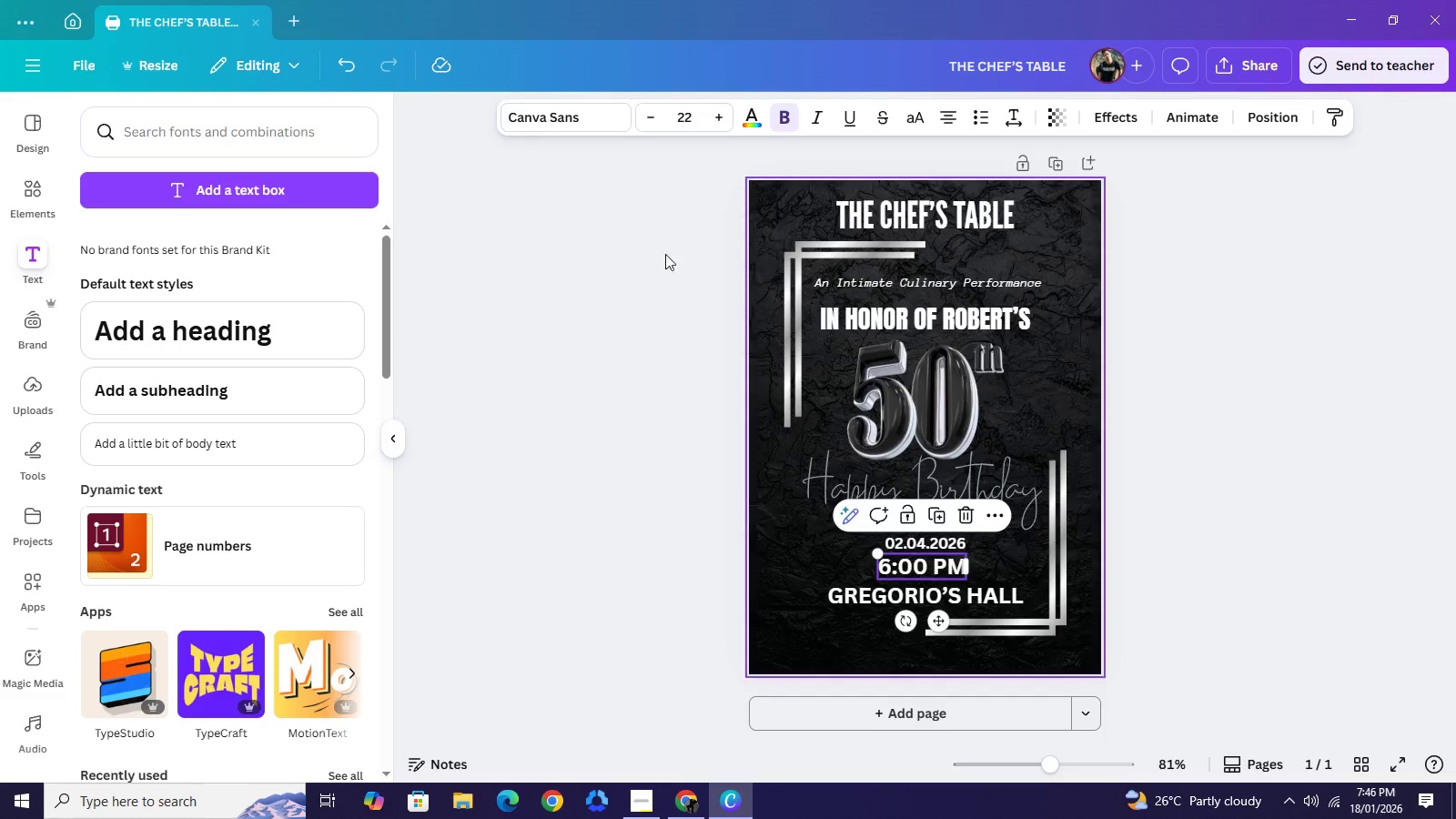 
double_click([642, 118])
 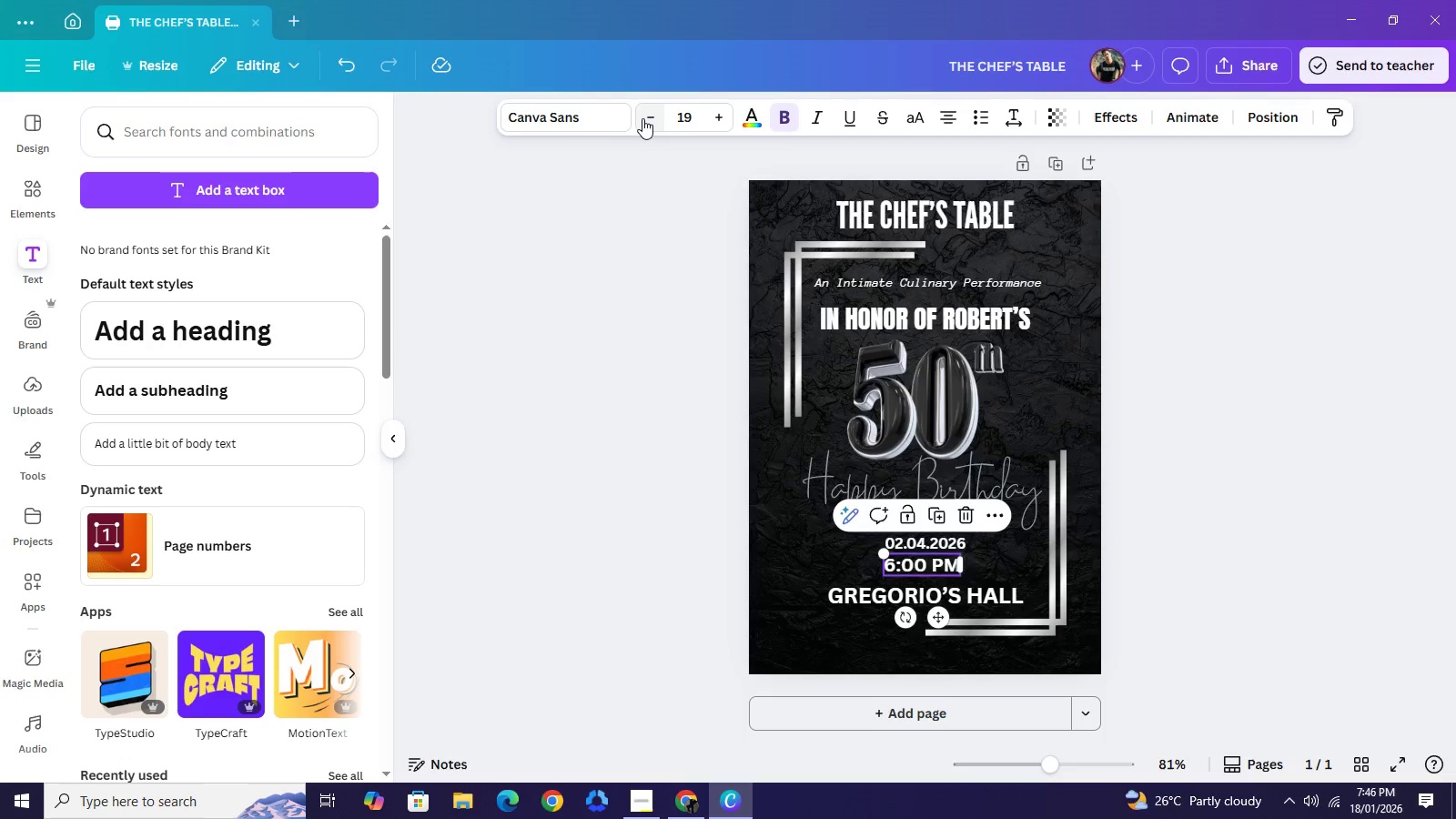 
triple_click([642, 118])
 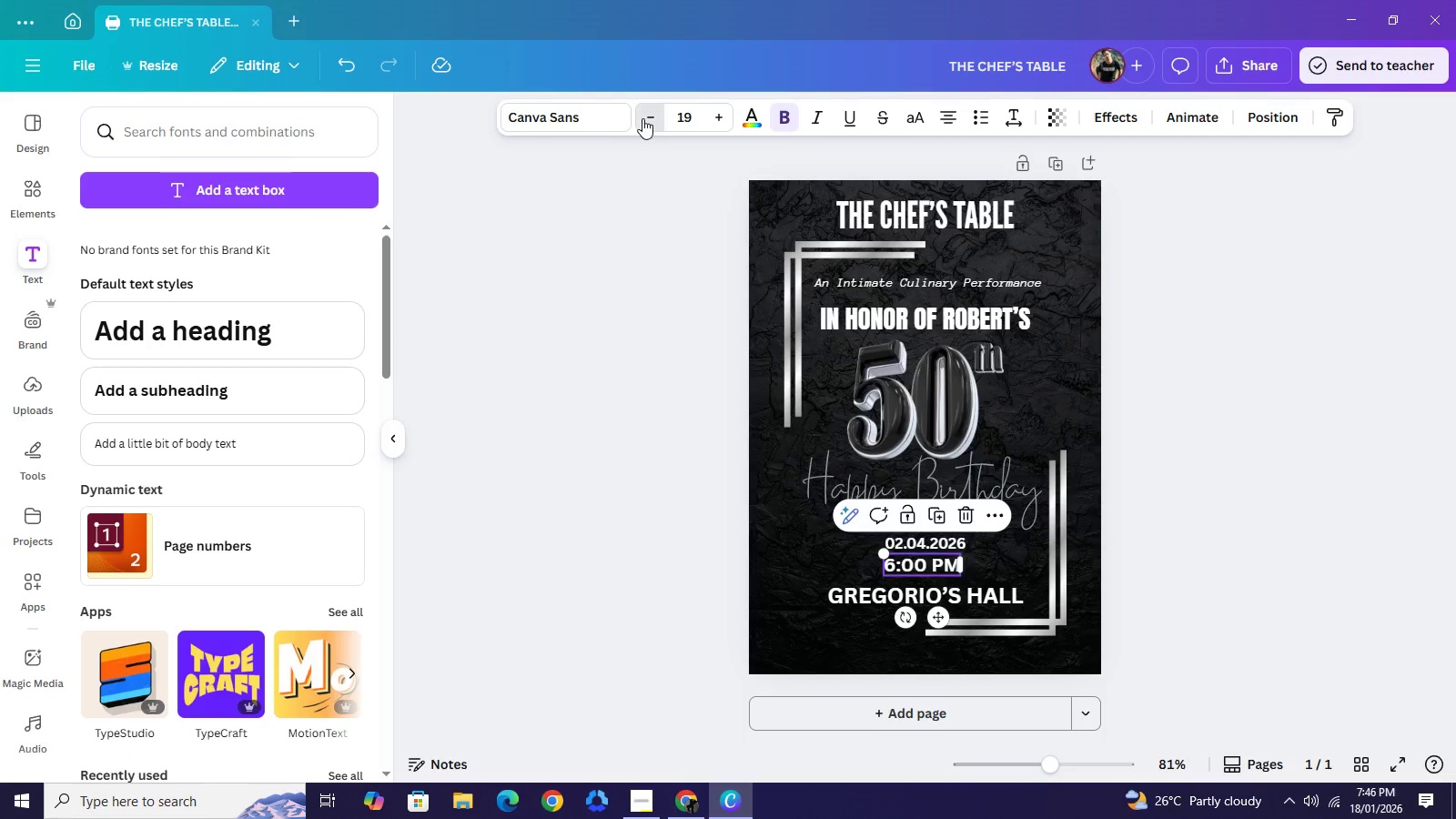 
triple_click([642, 118])
 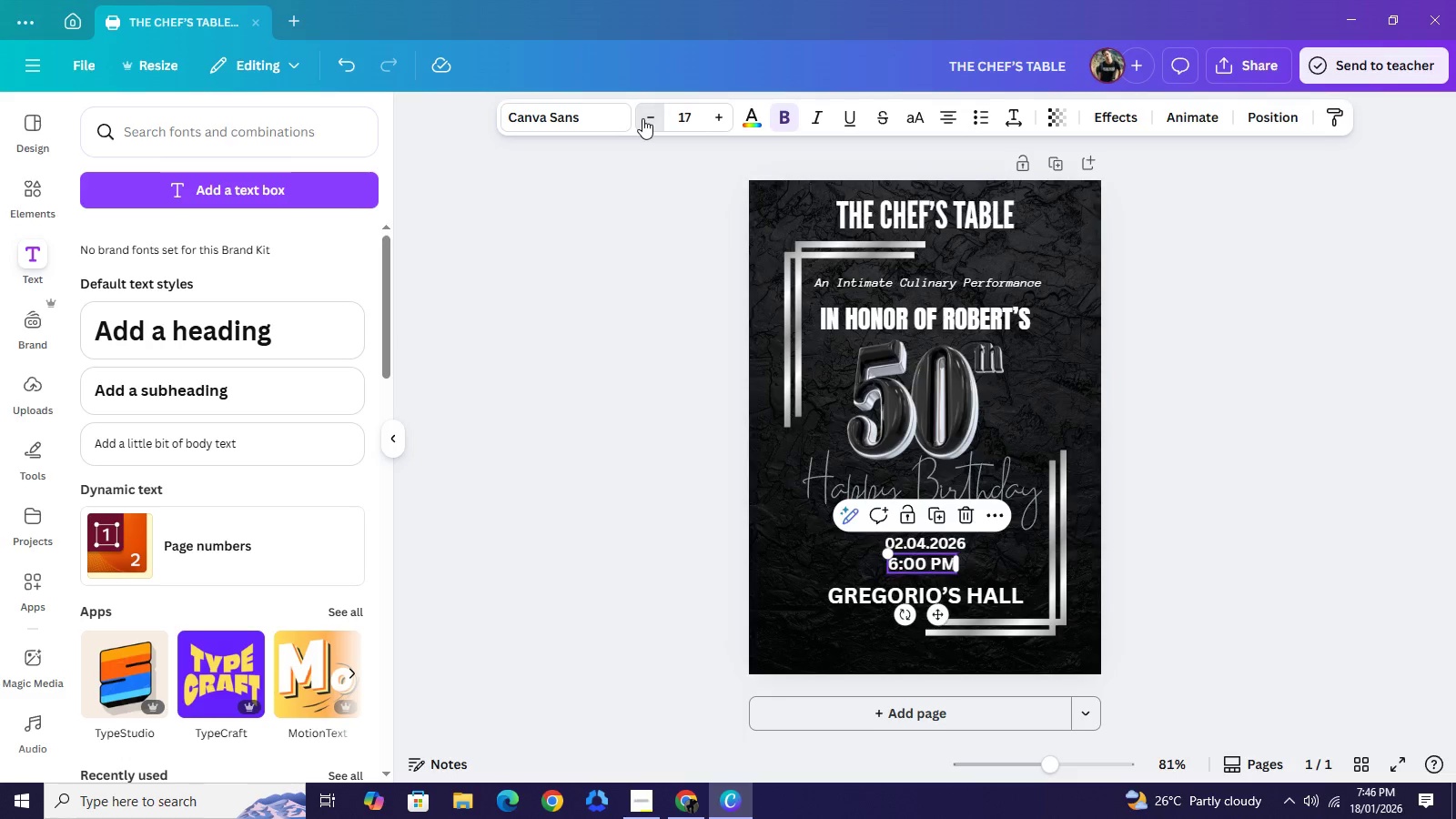 
triple_click([642, 118])
 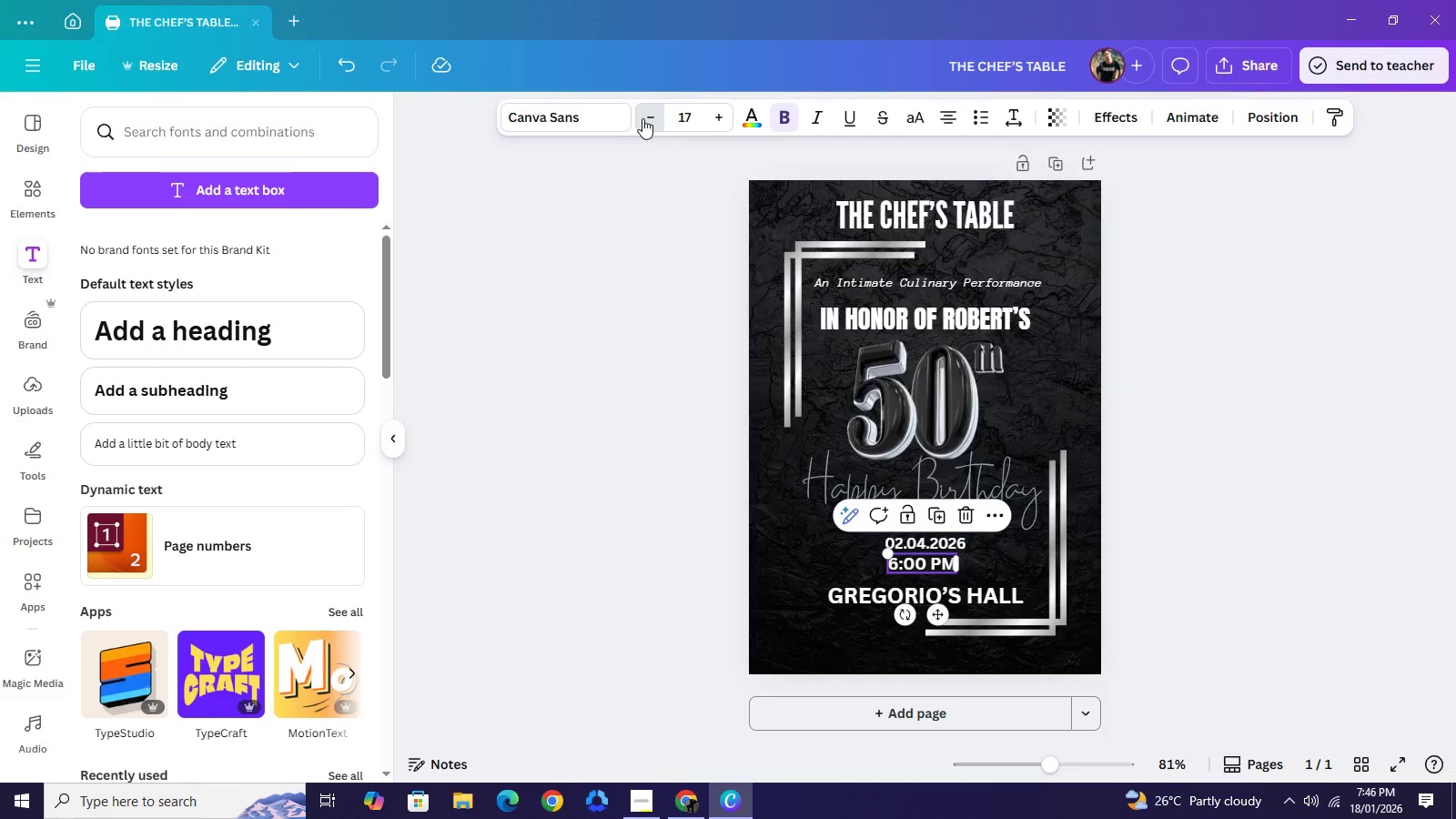 
triple_click([642, 118])
 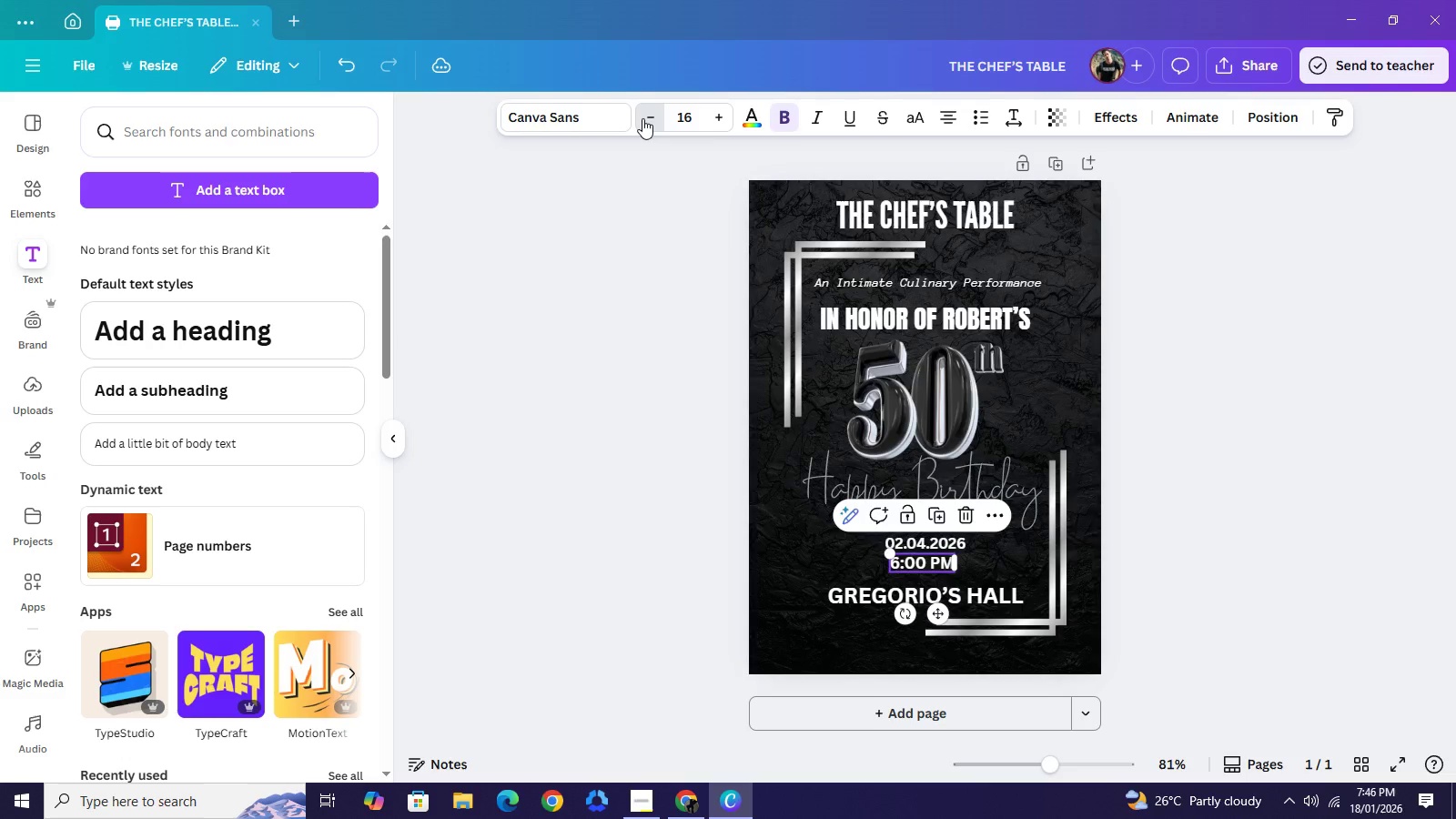 
left_click([642, 118])
 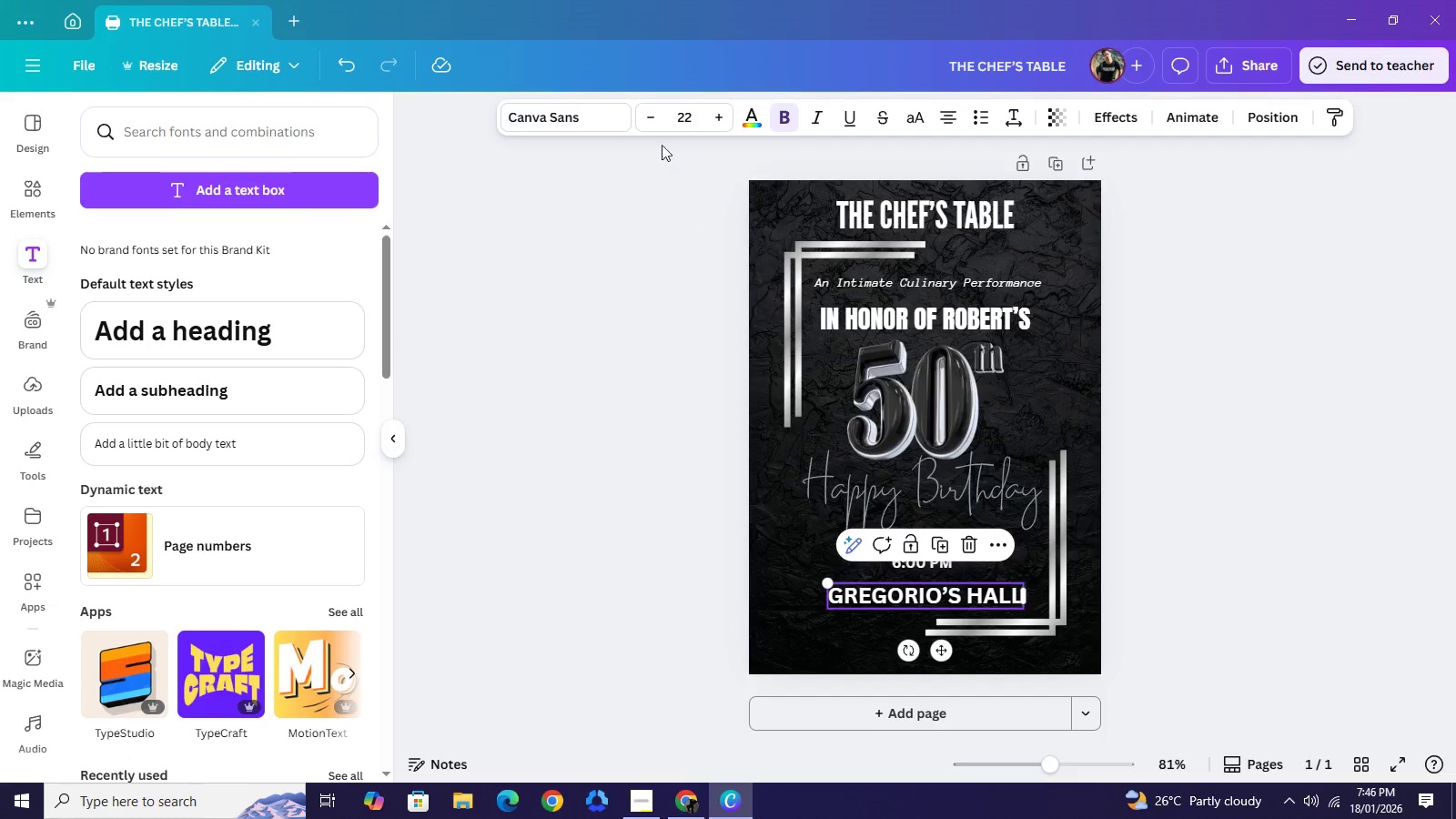 
double_click([652, 116])
 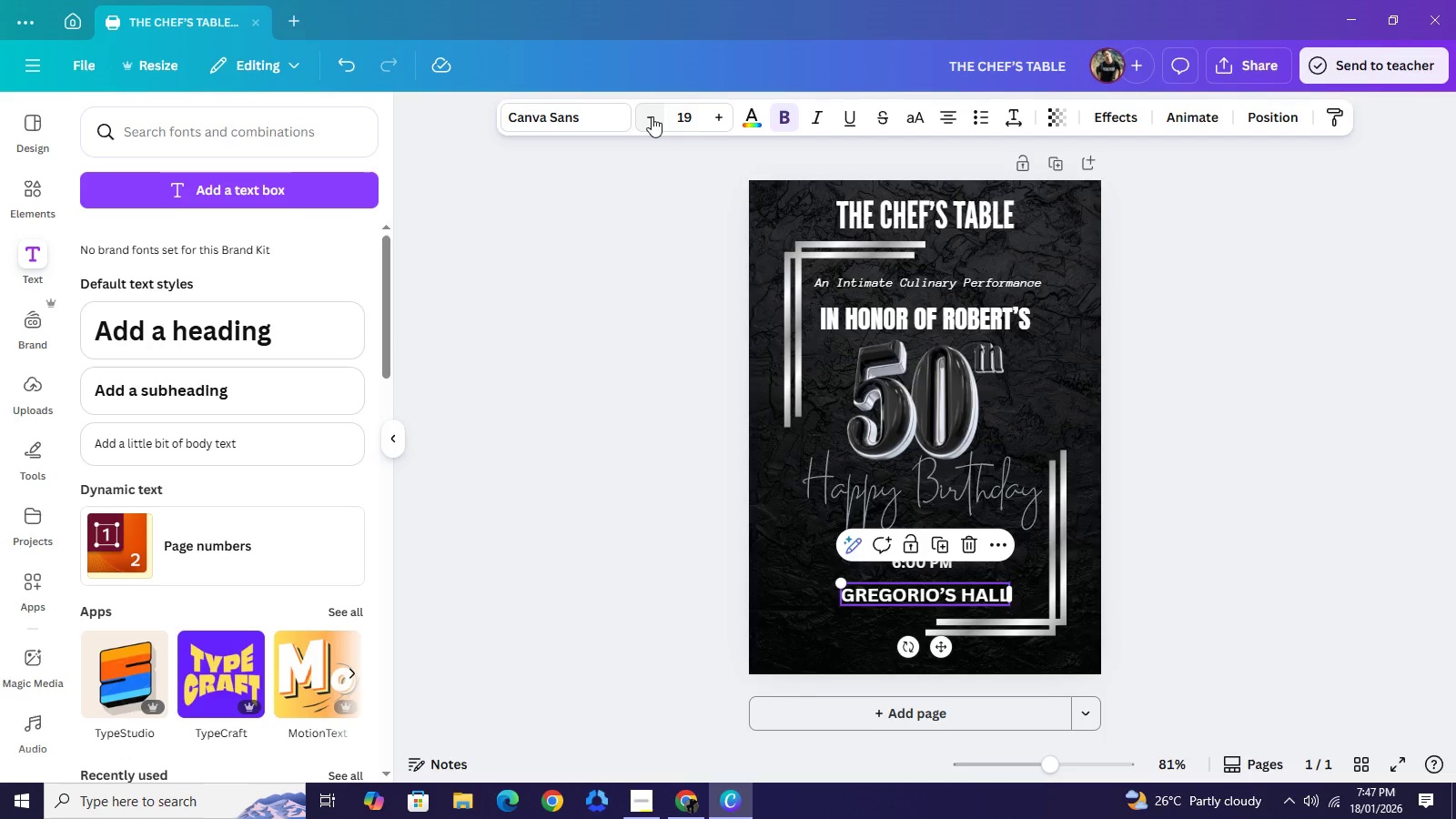 
triple_click([652, 116])
 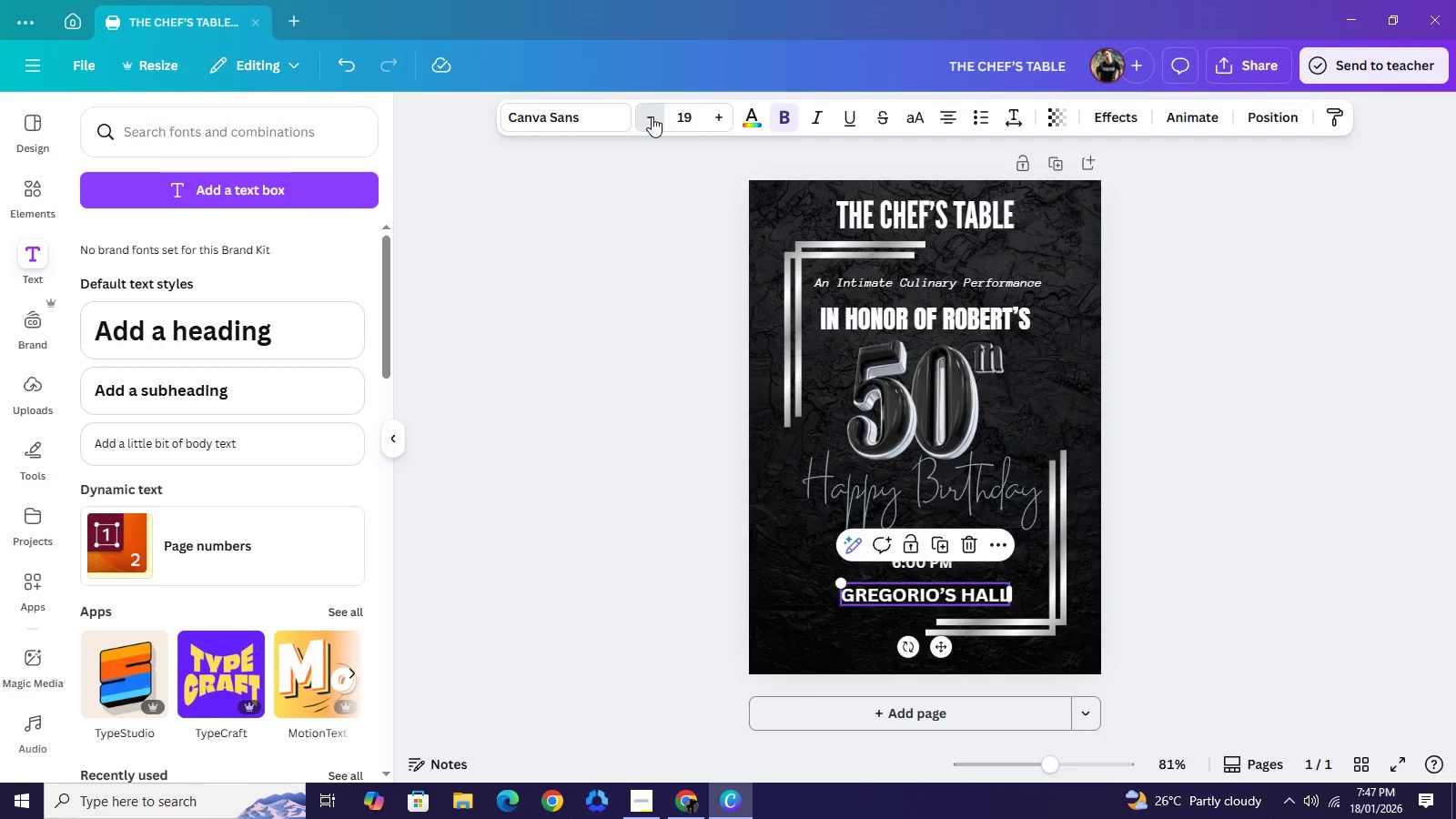 
triple_click([652, 116])
 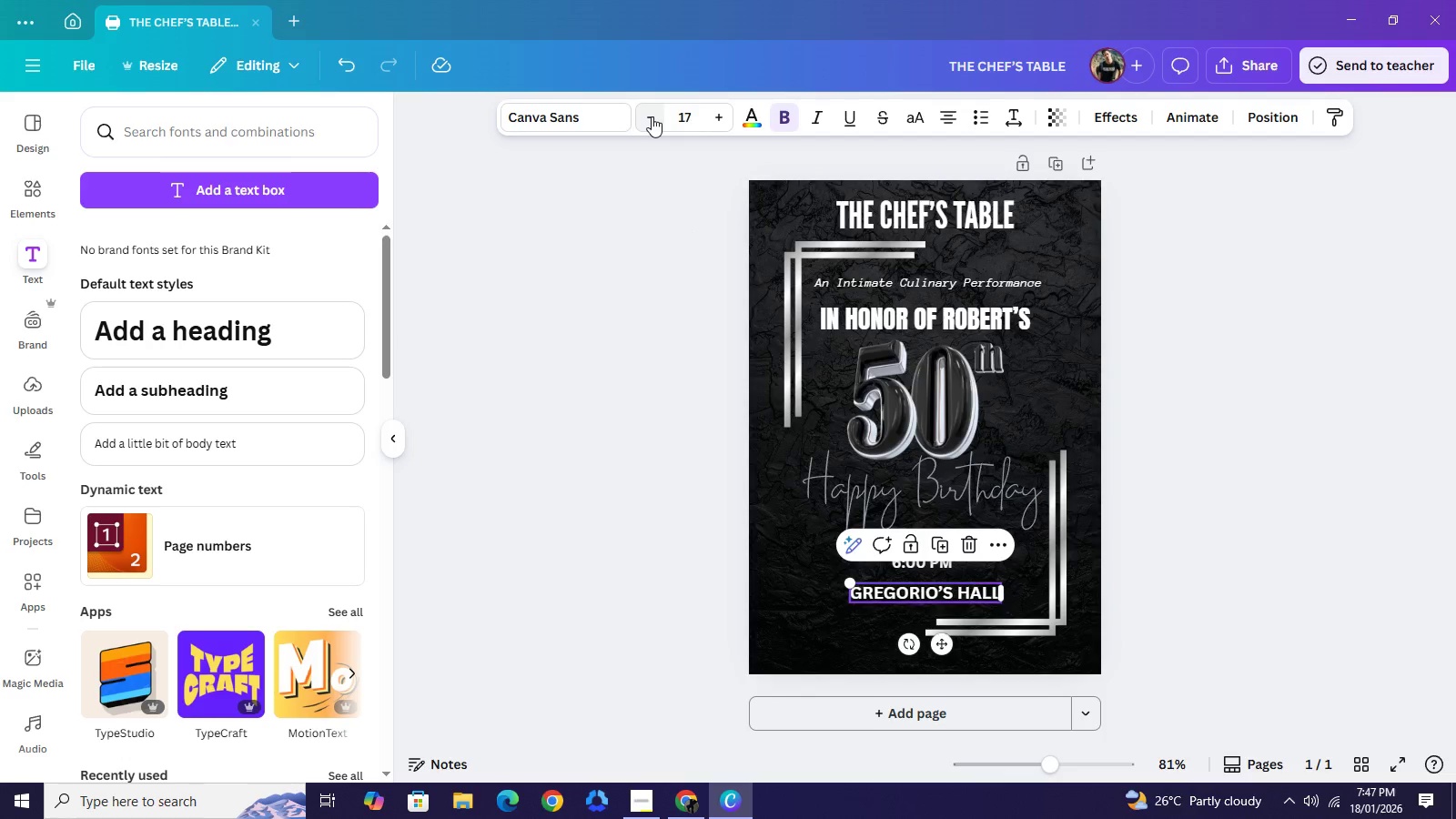 
triple_click([652, 116])
 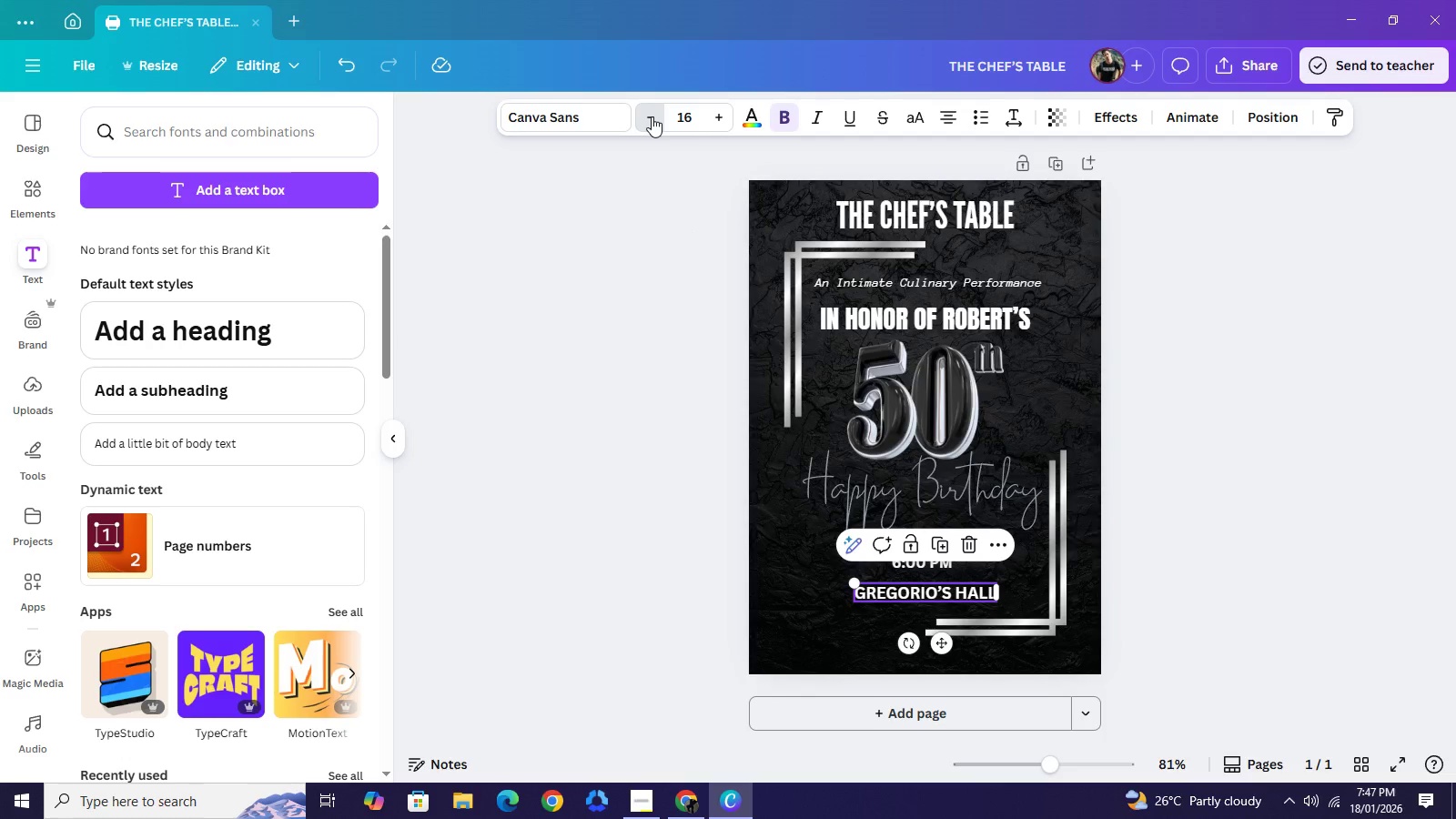 
triple_click([652, 116])
 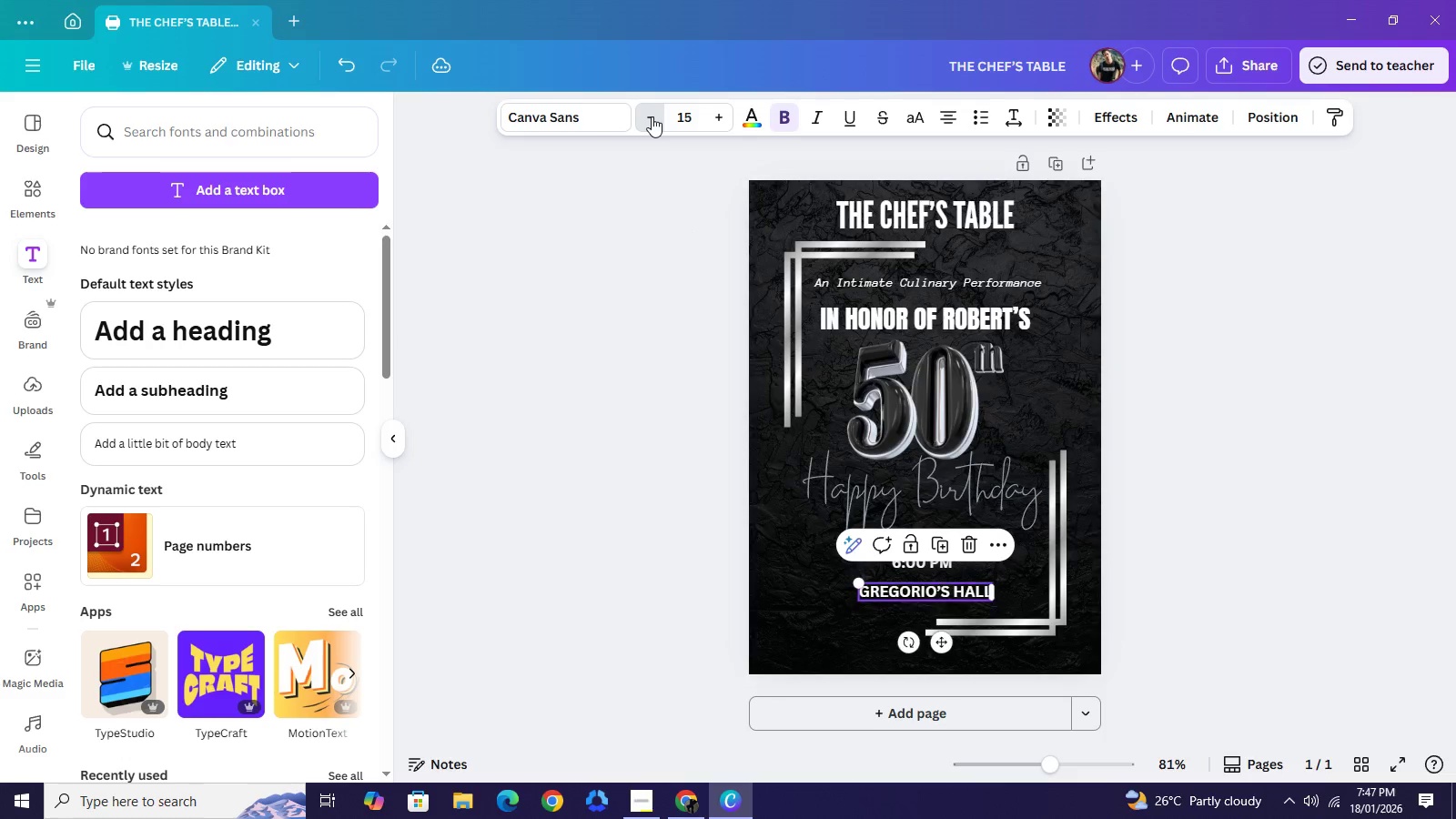 
triple_click([652, 116])
 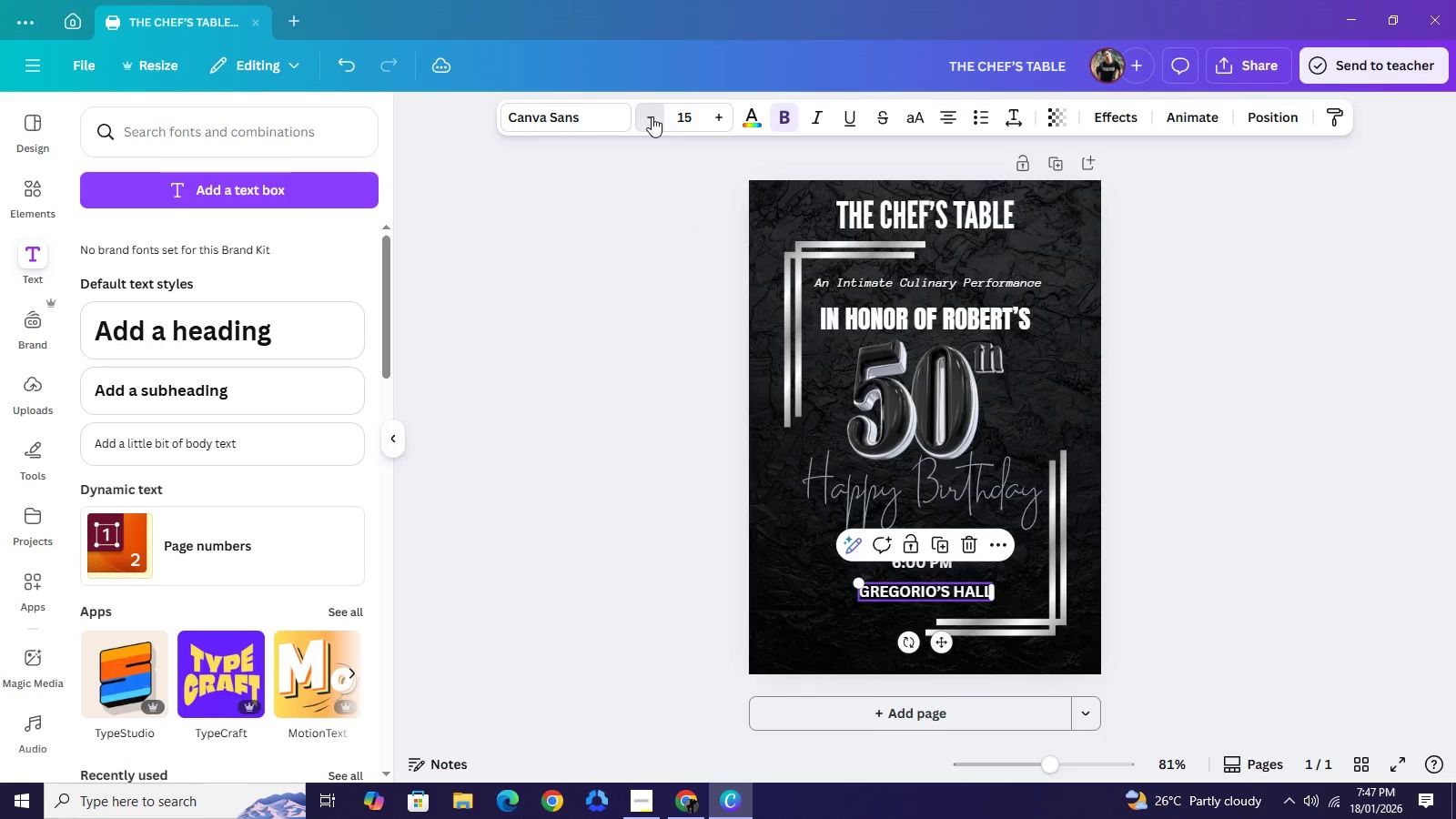 
left_click([652, 116])
 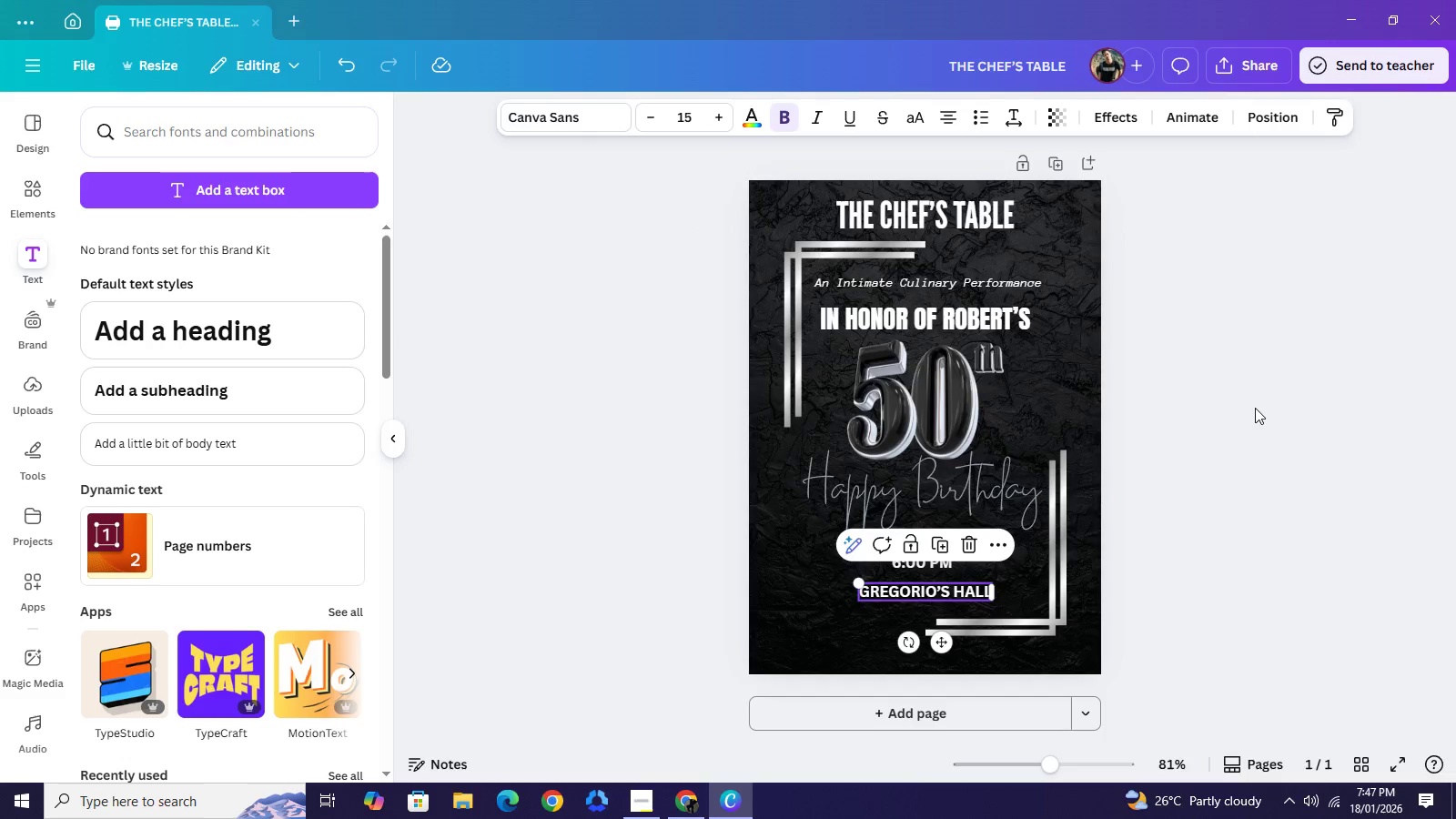 
left_click([1259, 408])
 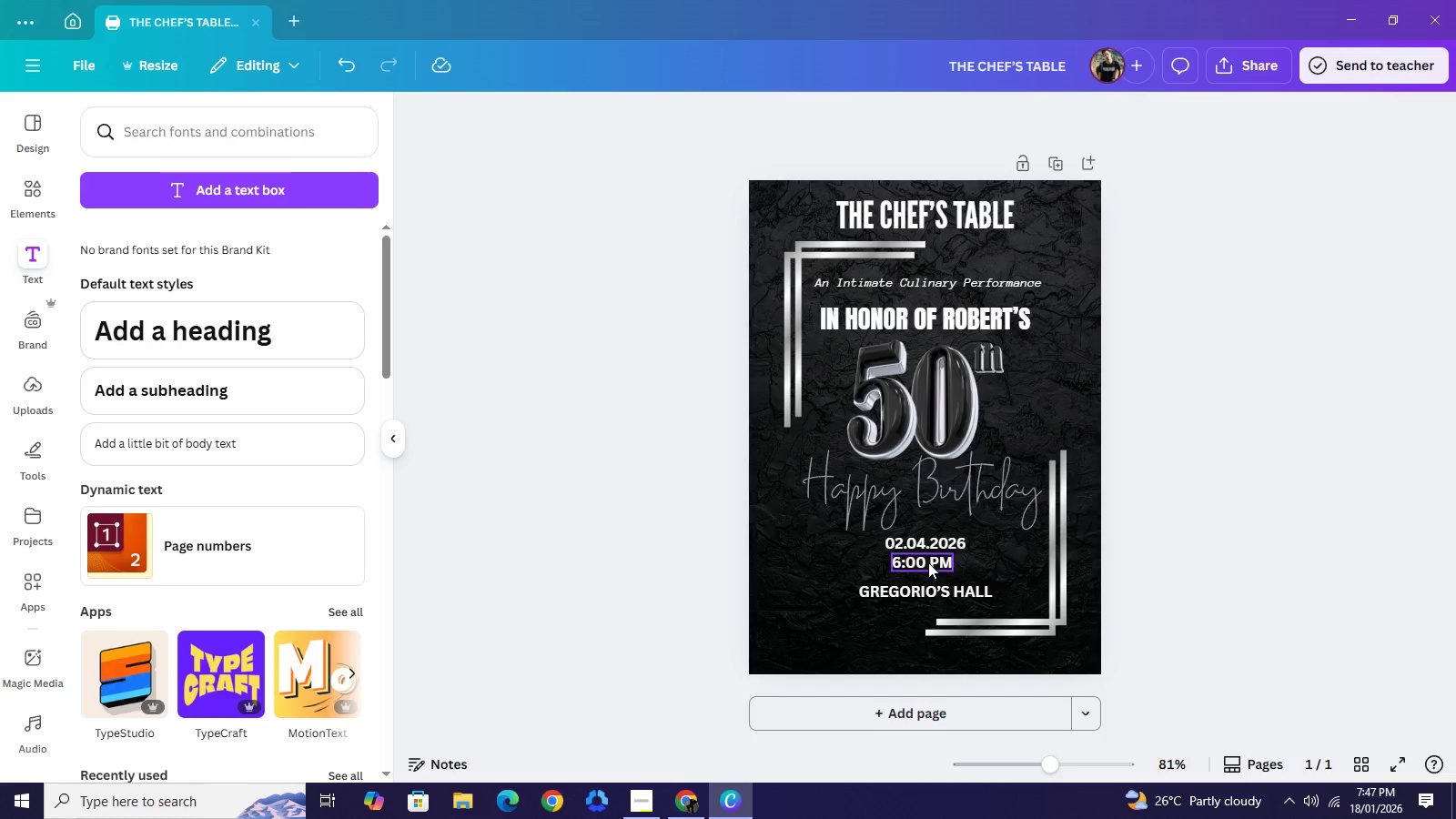 
left_click_drag(start_coordinate=[928, 564], to_coordinate=[959, 572])
 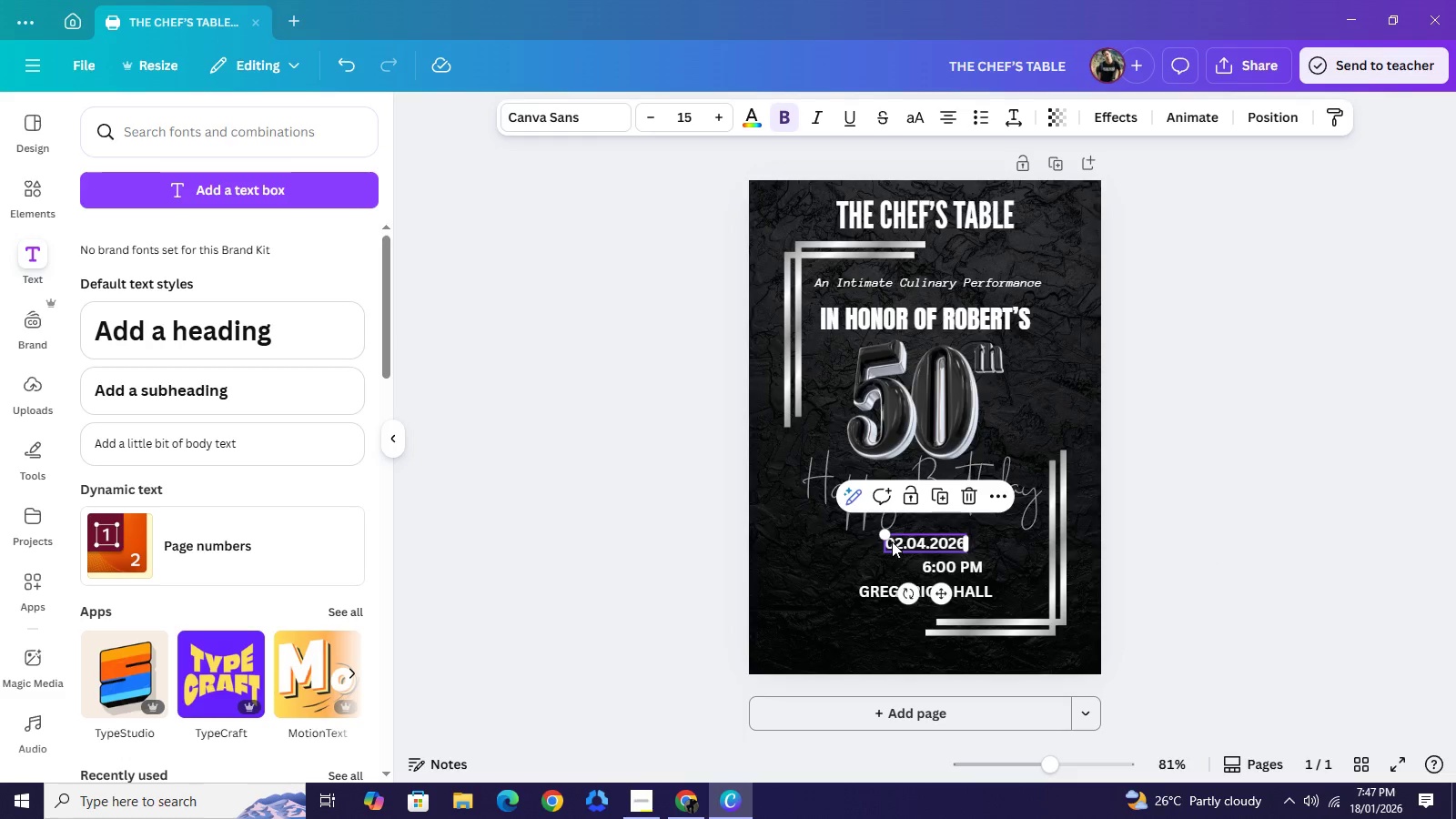 
left_click_drag(start_coordinate=[892, 541], to_coordinate=[838, 555])
 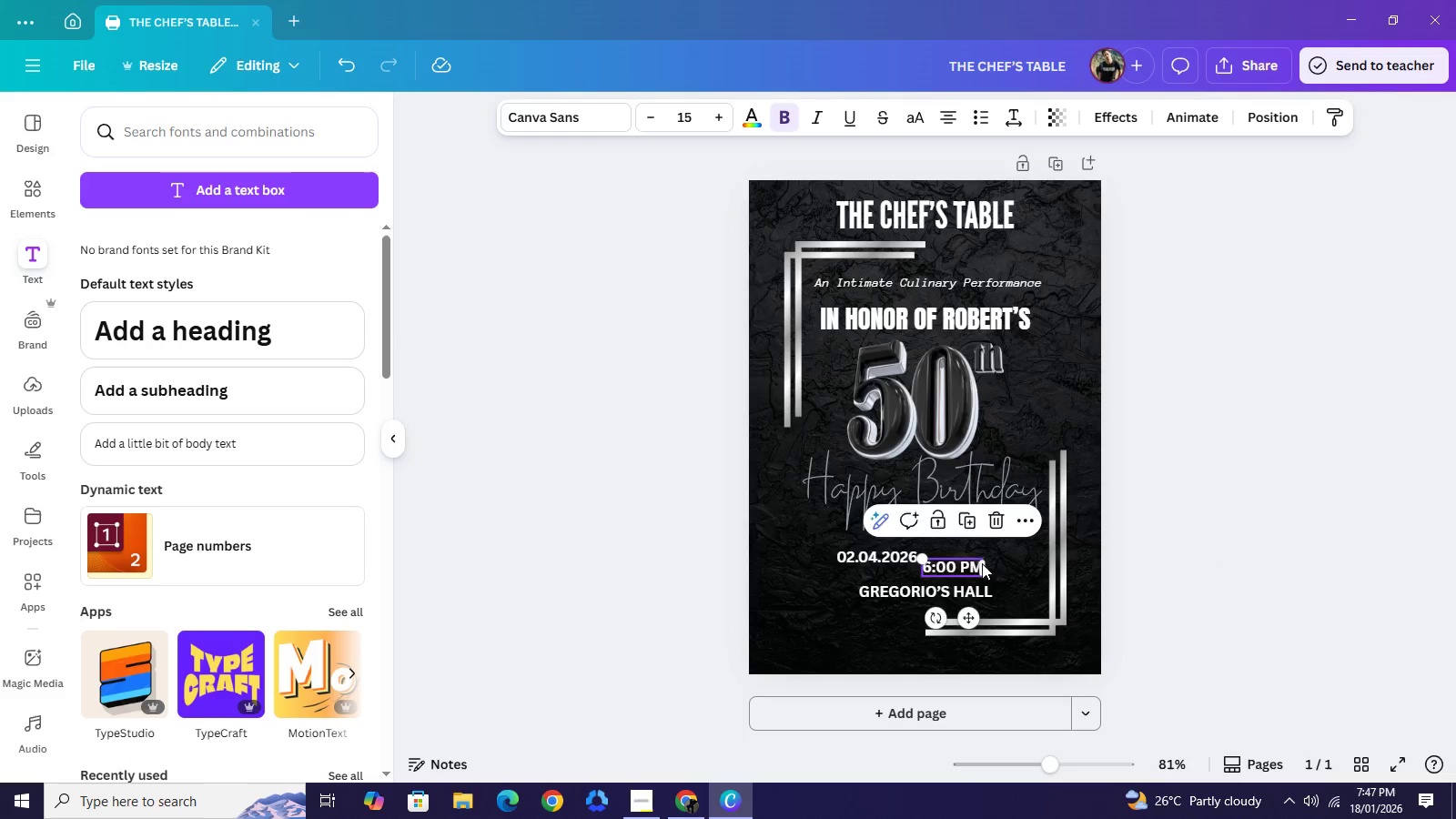 
left_click_drag(start_coordinate=[976, 570], to_coordinate=[996, 561])
 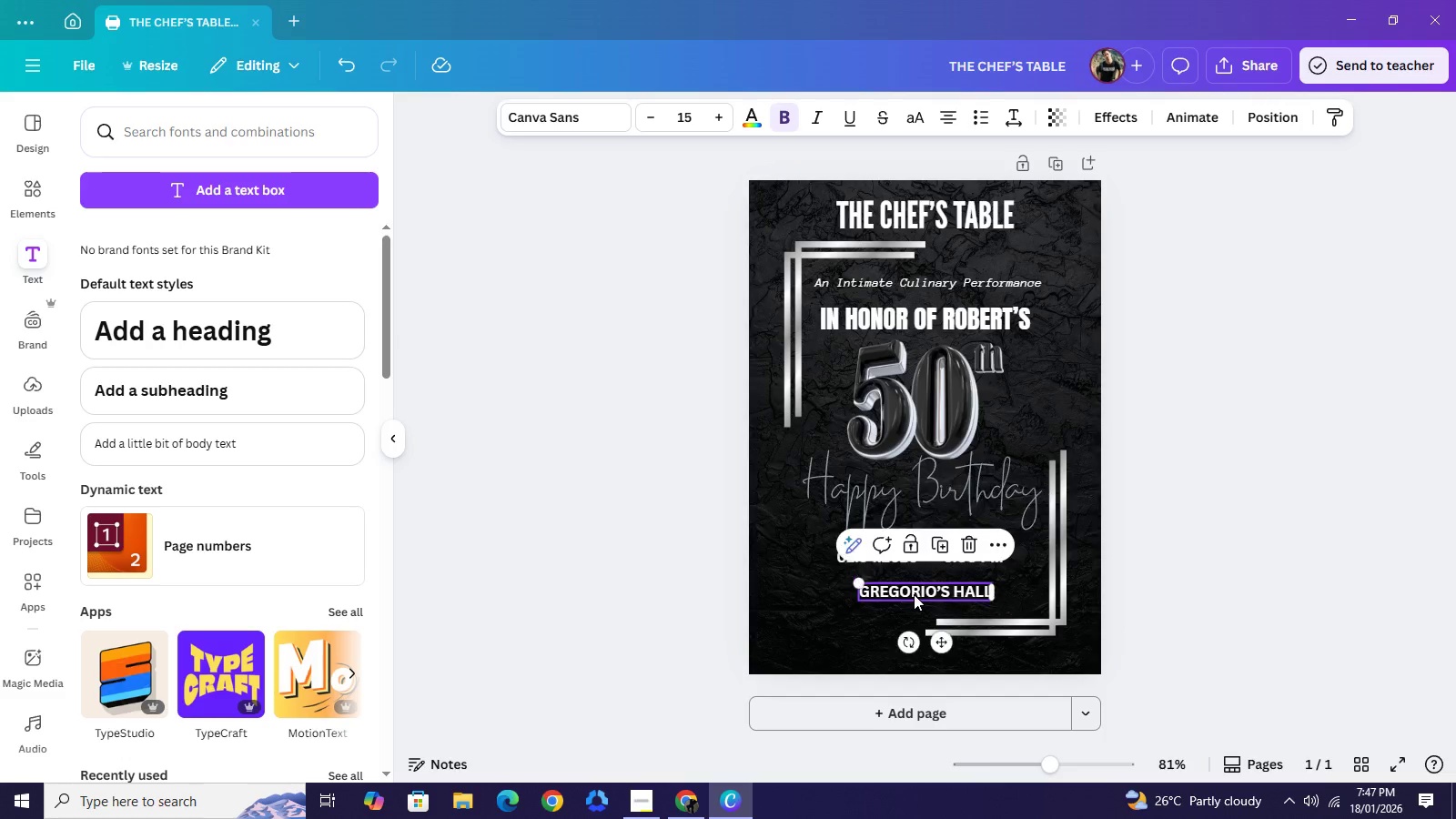 
mouse_move([909, 579])
 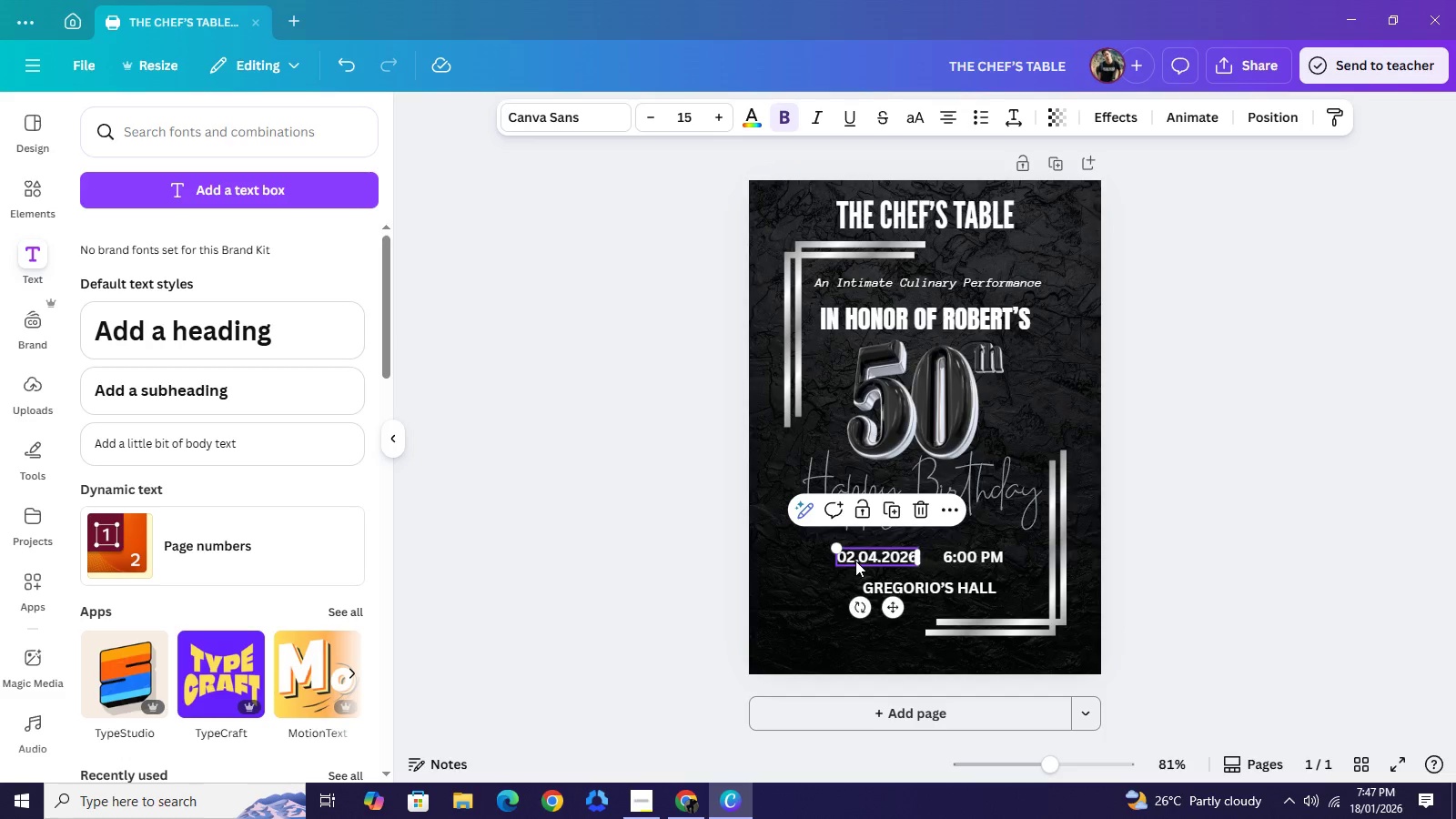 
left_click_drag(start_coordinate=[855, 561], to_coordinate=[842, 562])
 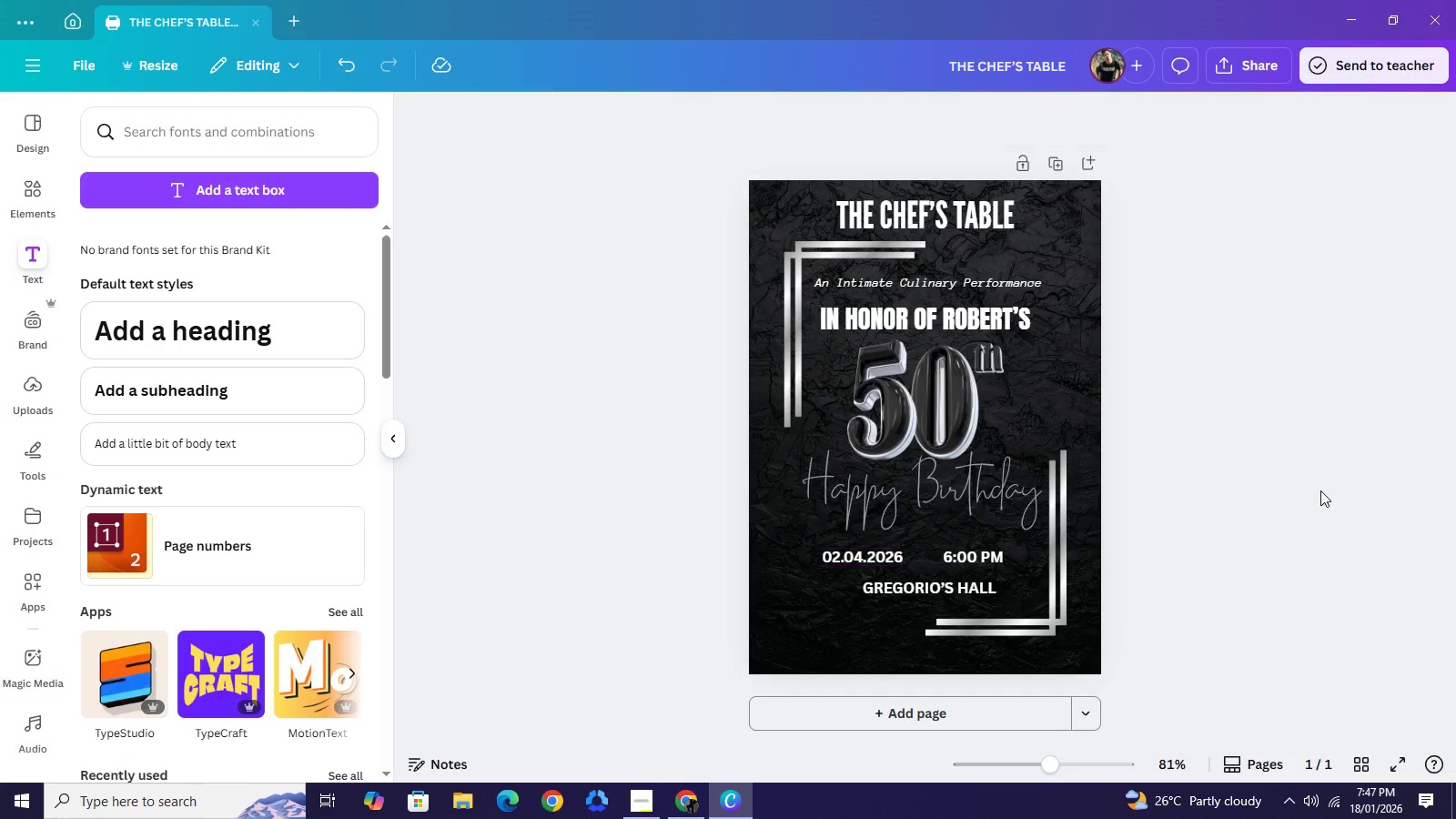 
left_click([1320, 490])
 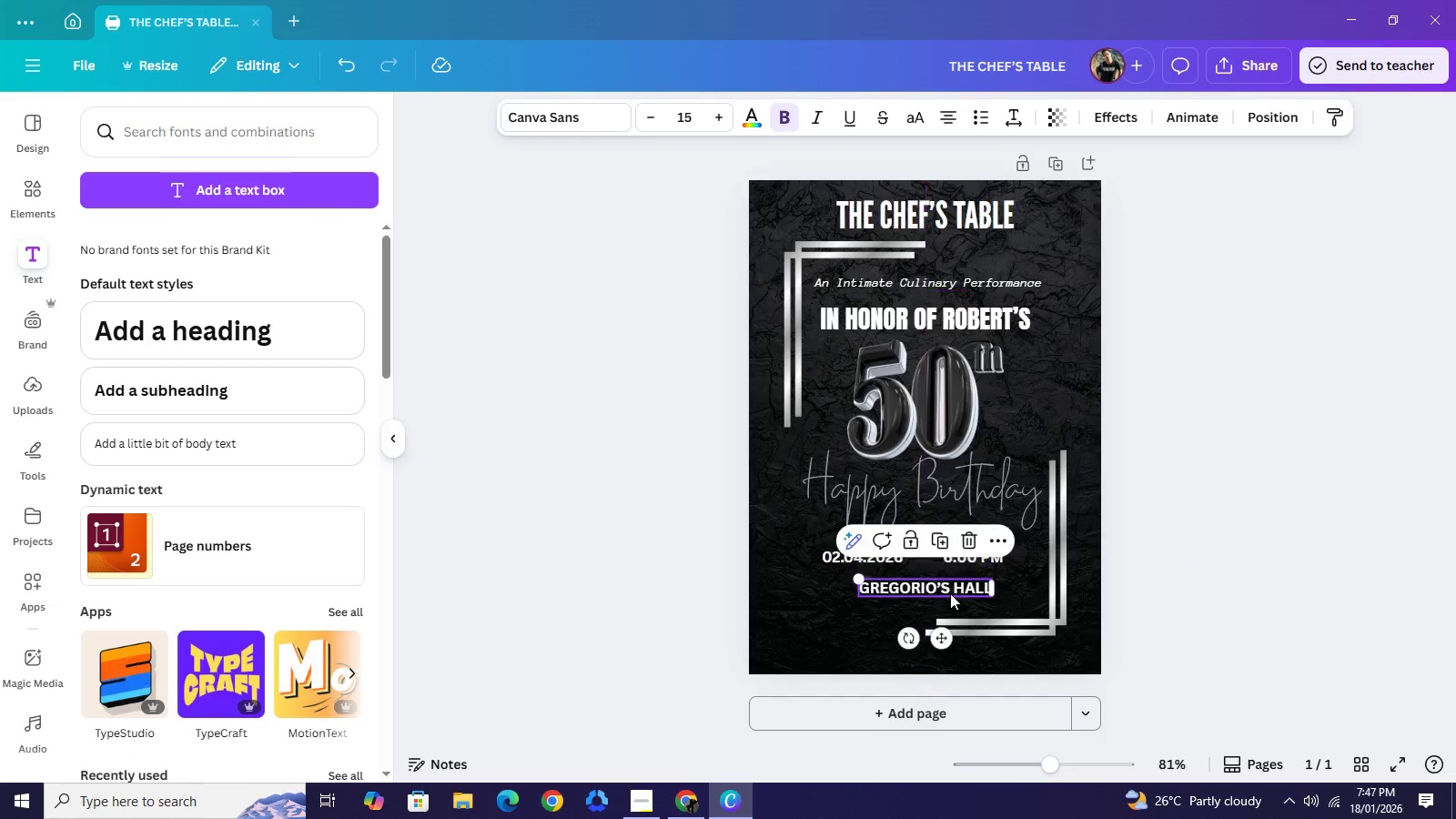 
left_click([836, 559])
 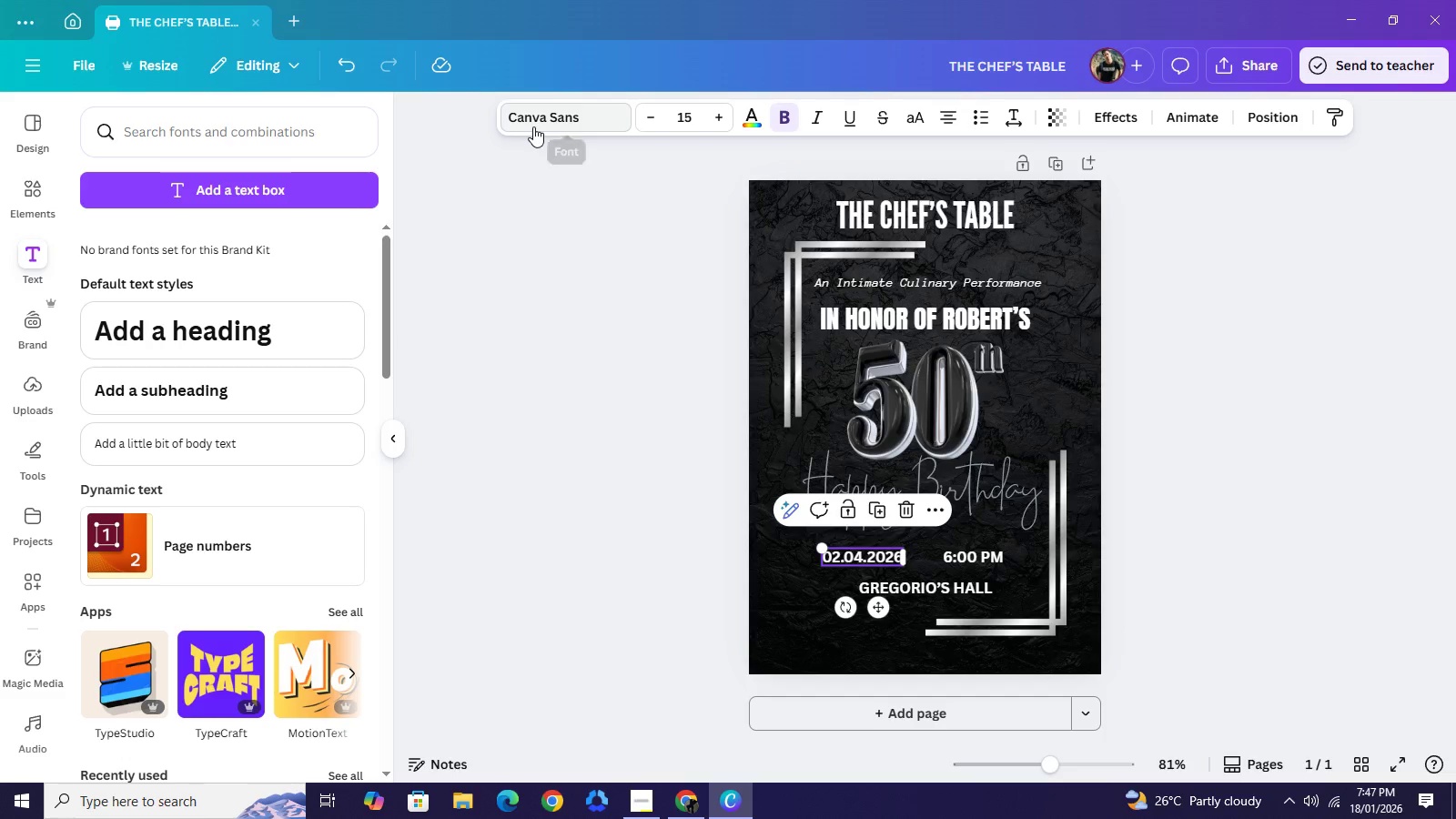 
left_click([533, 126])
 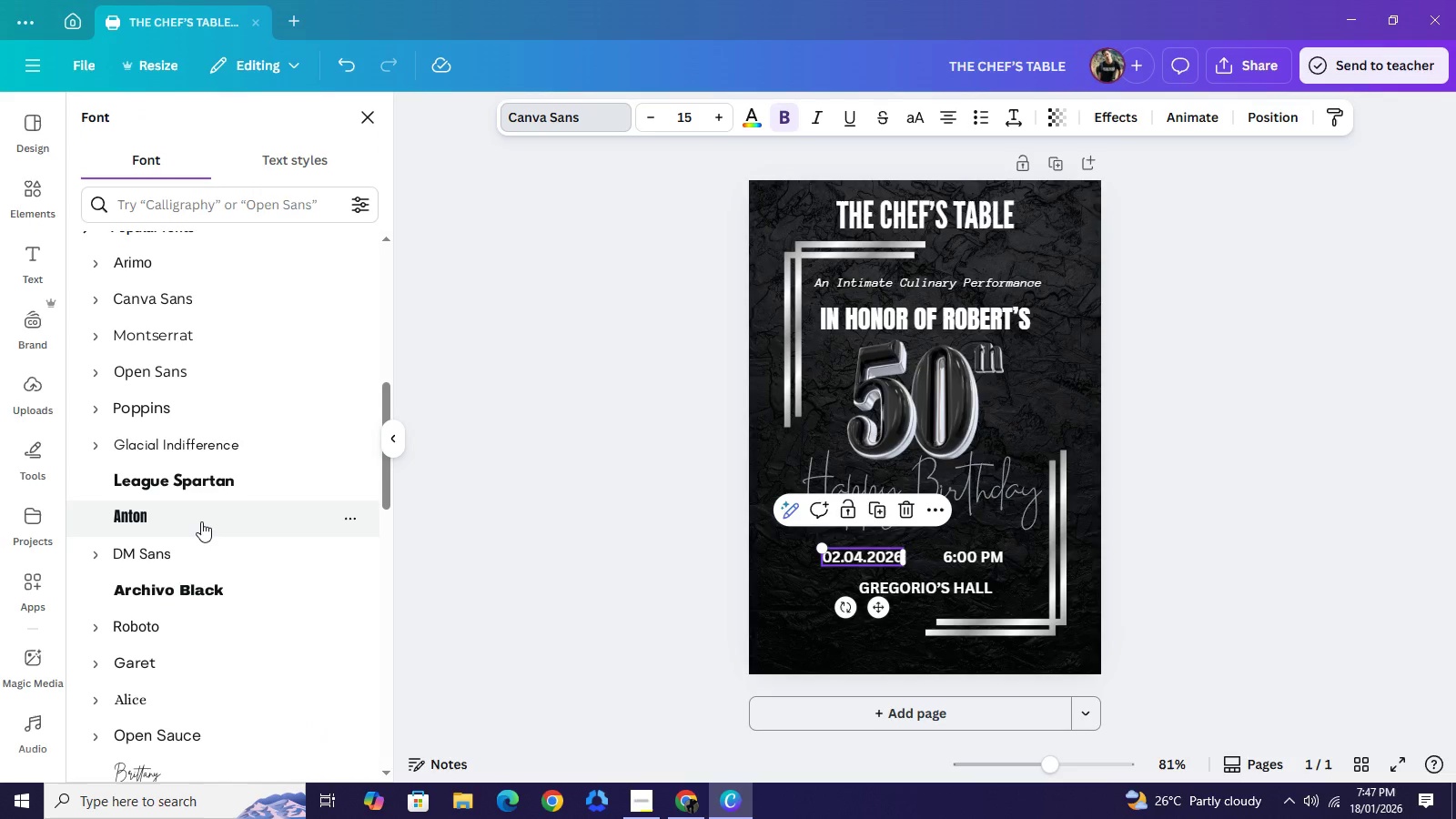 
mouse_move([209, 588])
 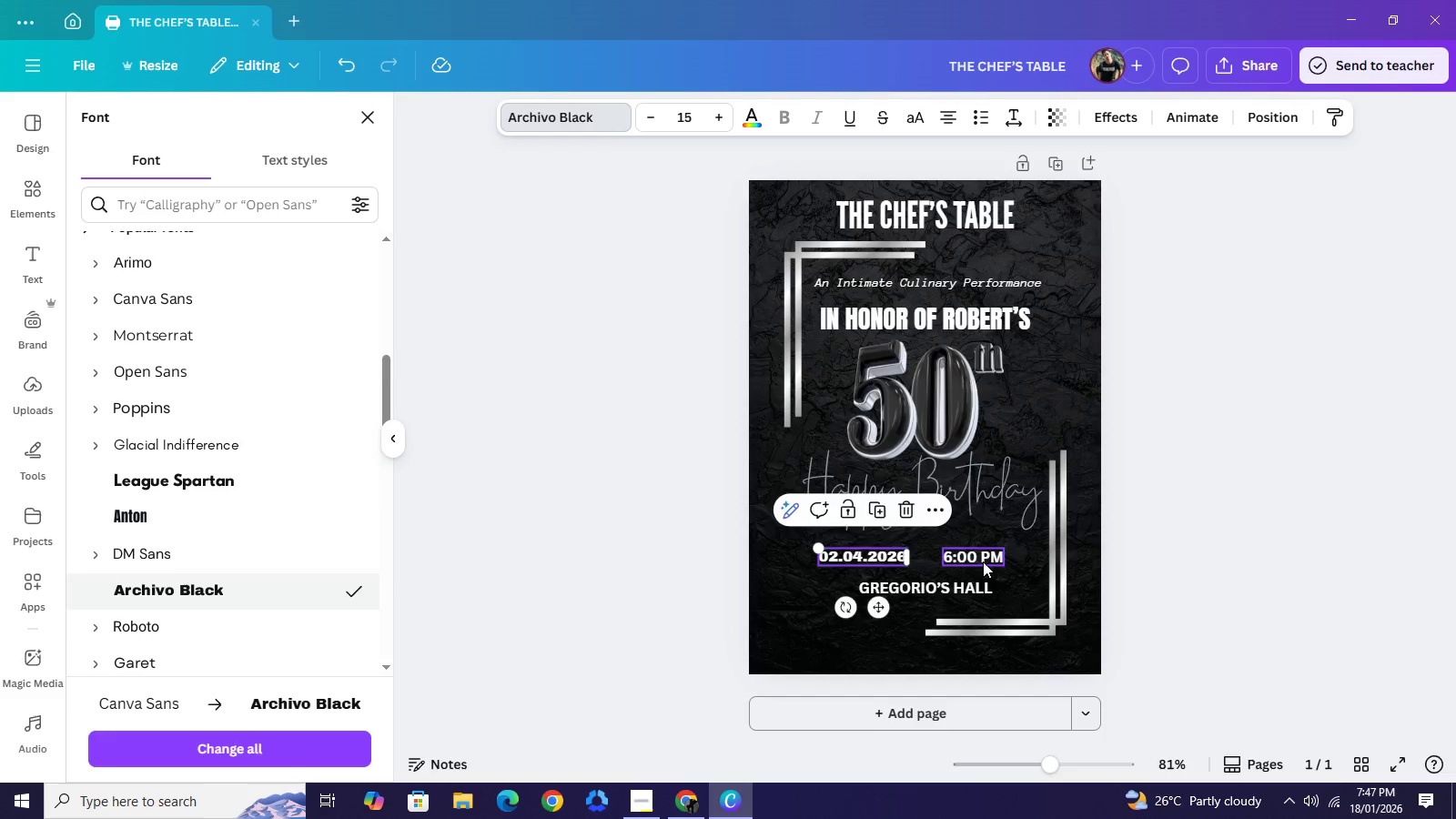 
left_click([983, 561])
 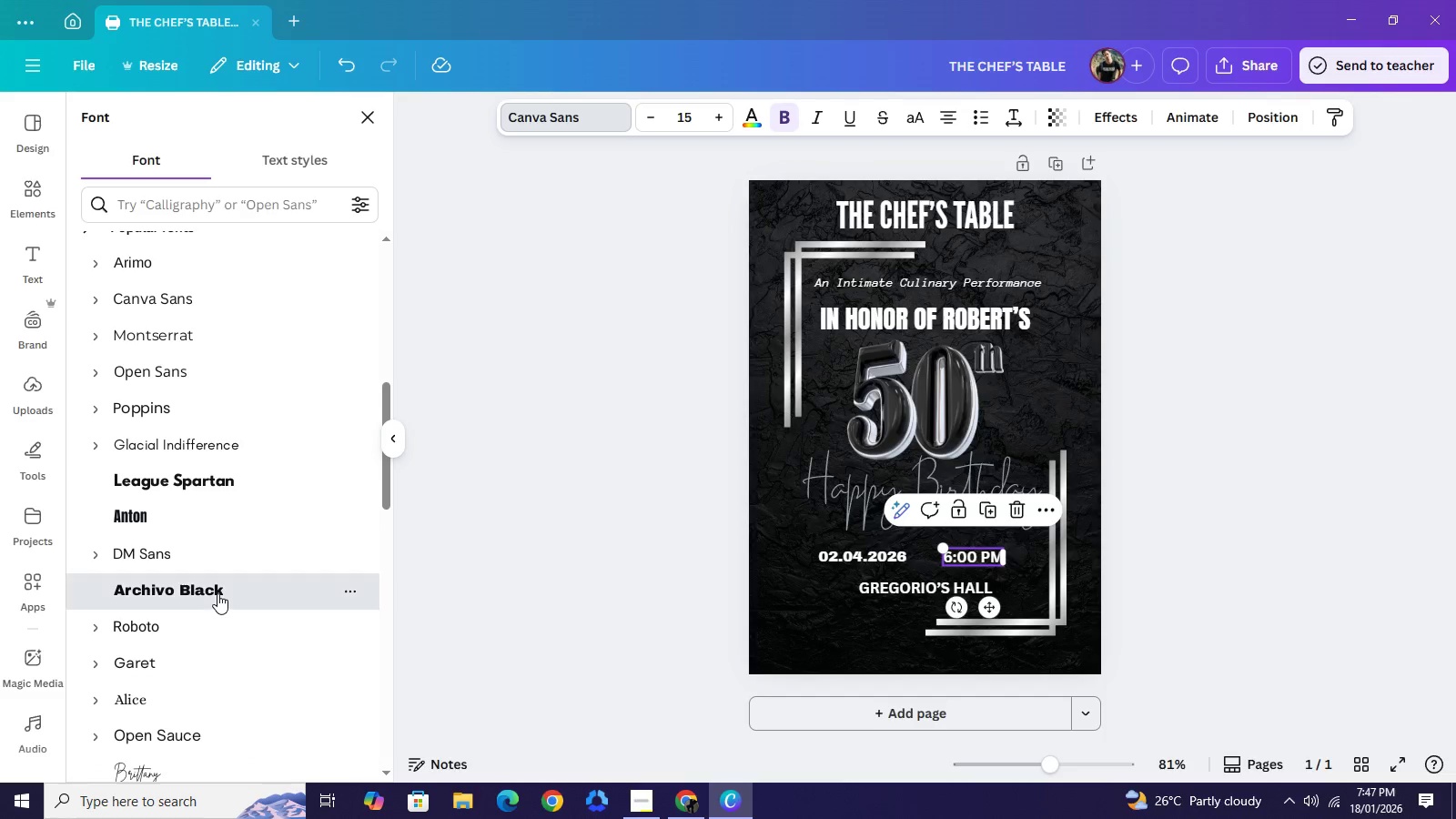 
left_click([217, 593])
 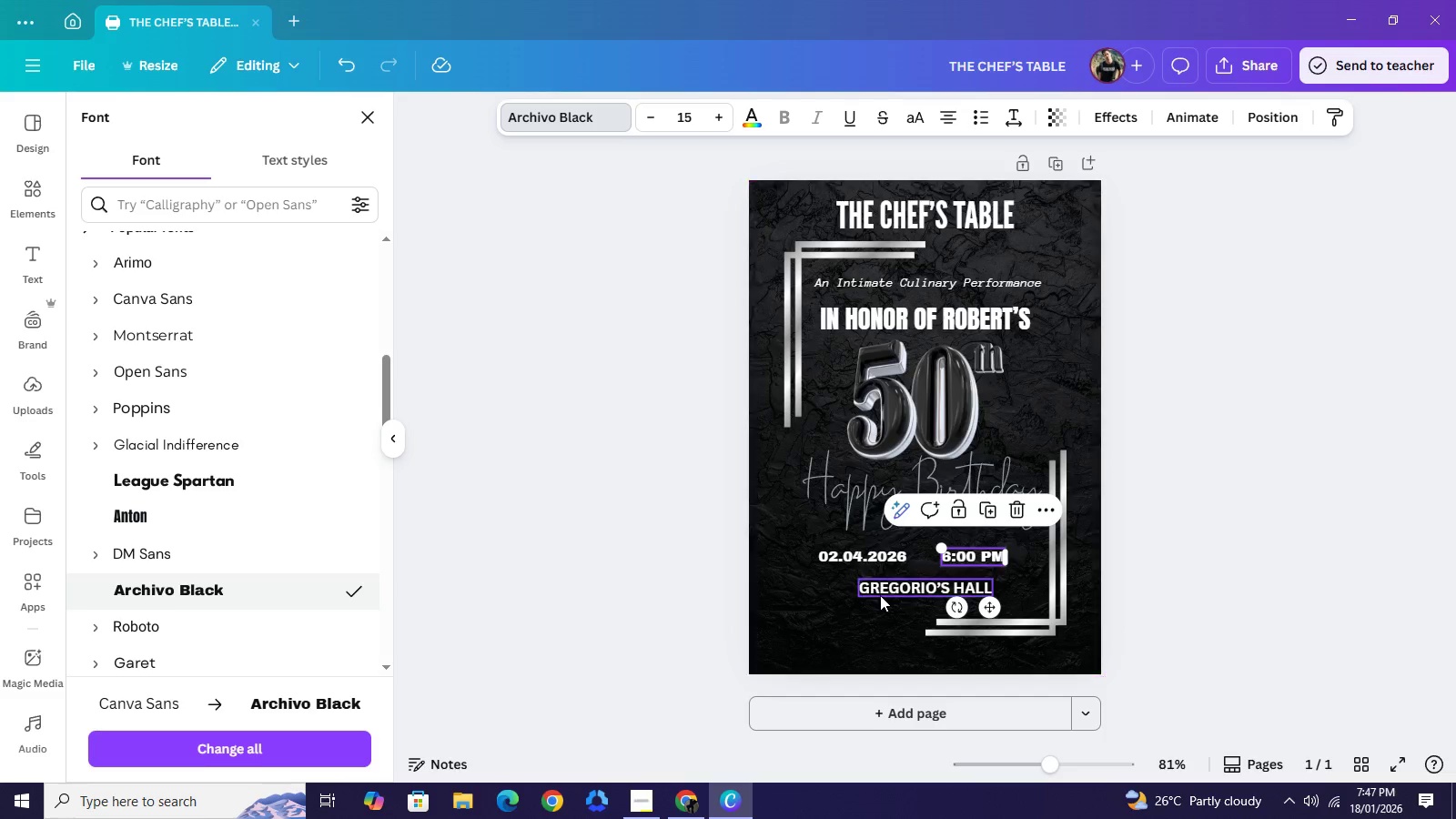 
left_click([880, 595])
 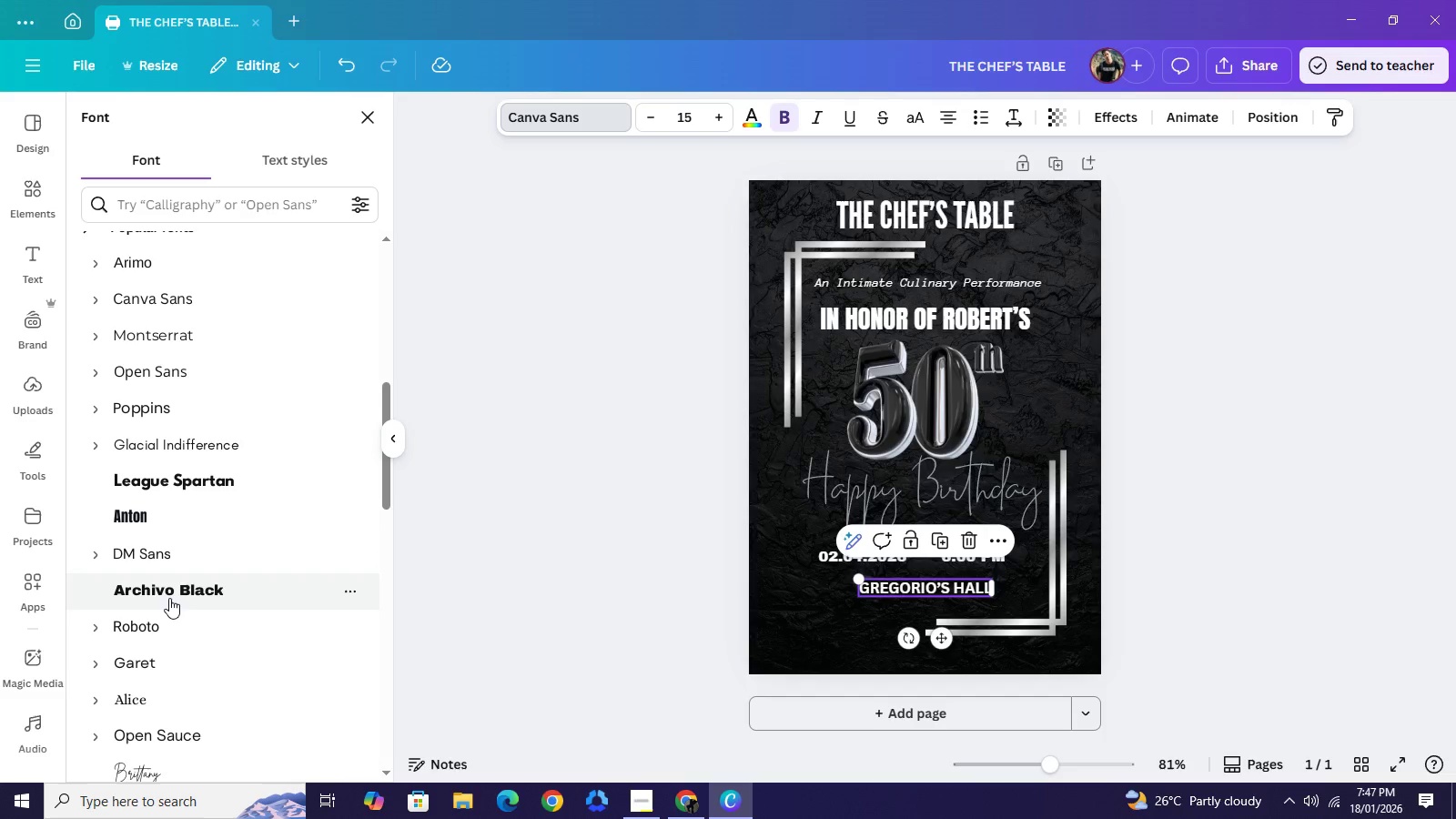 
left_click([169, 598])
 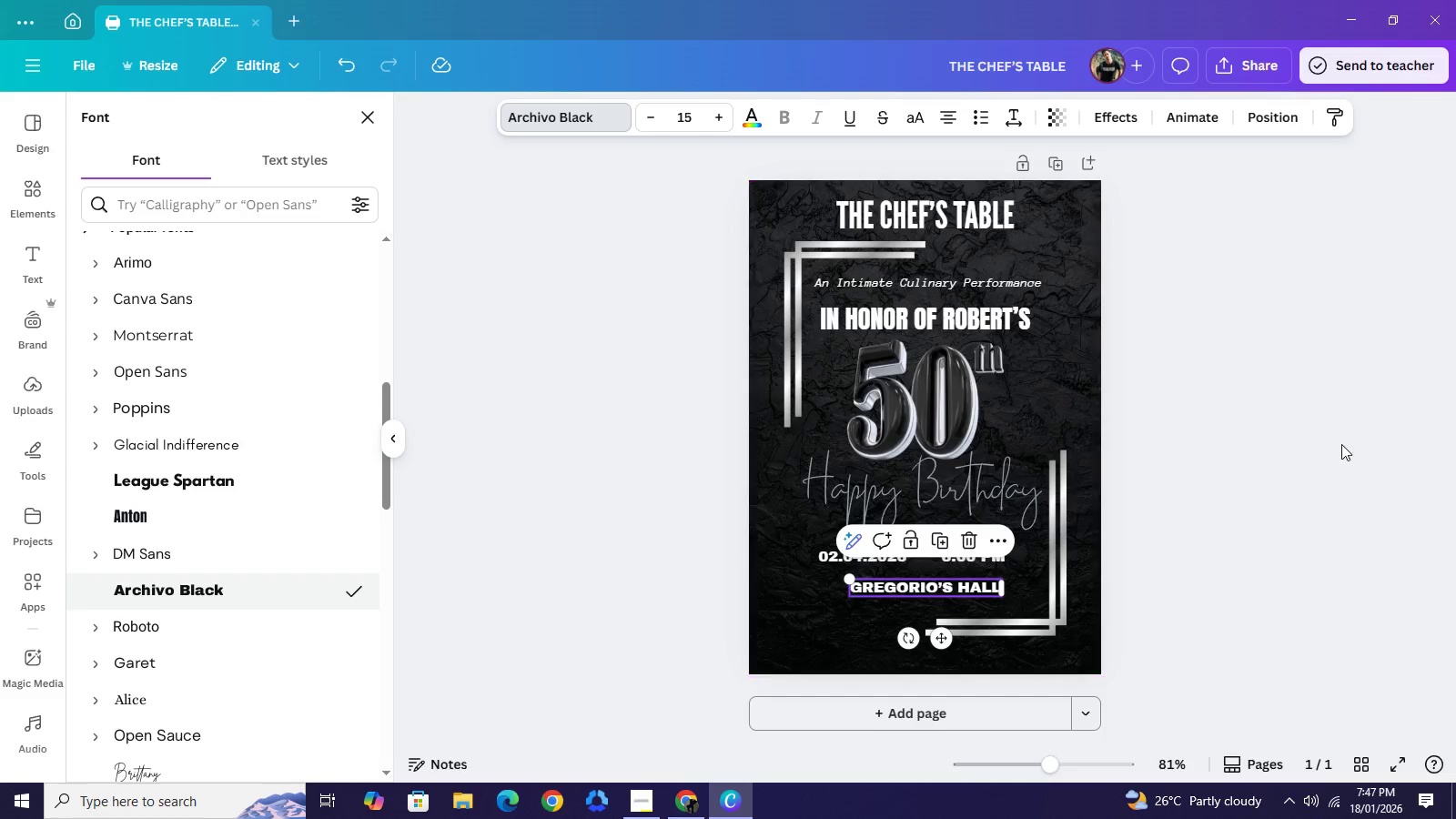 
left_click([1341, 444])
 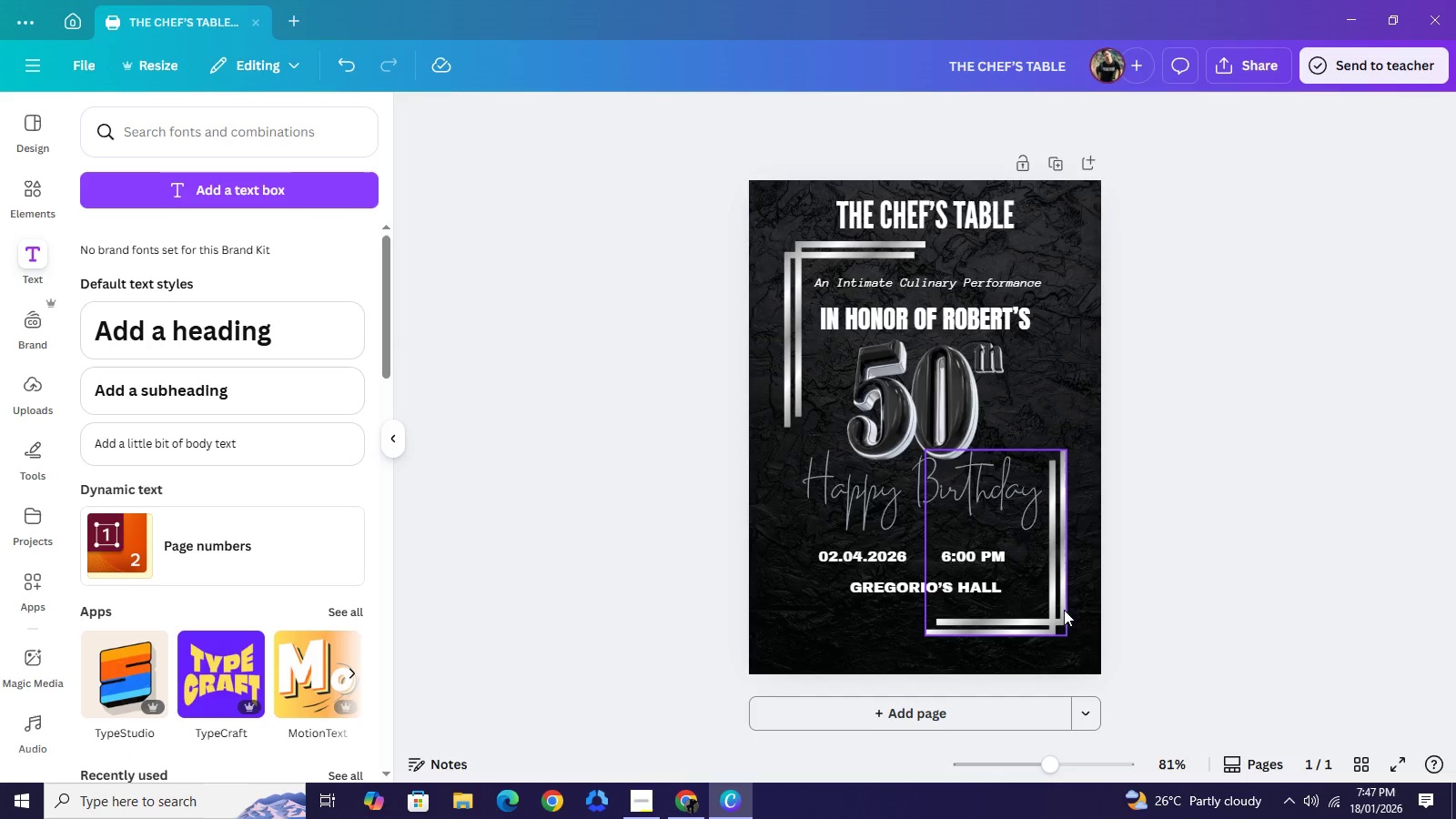 
wait(8.88)
 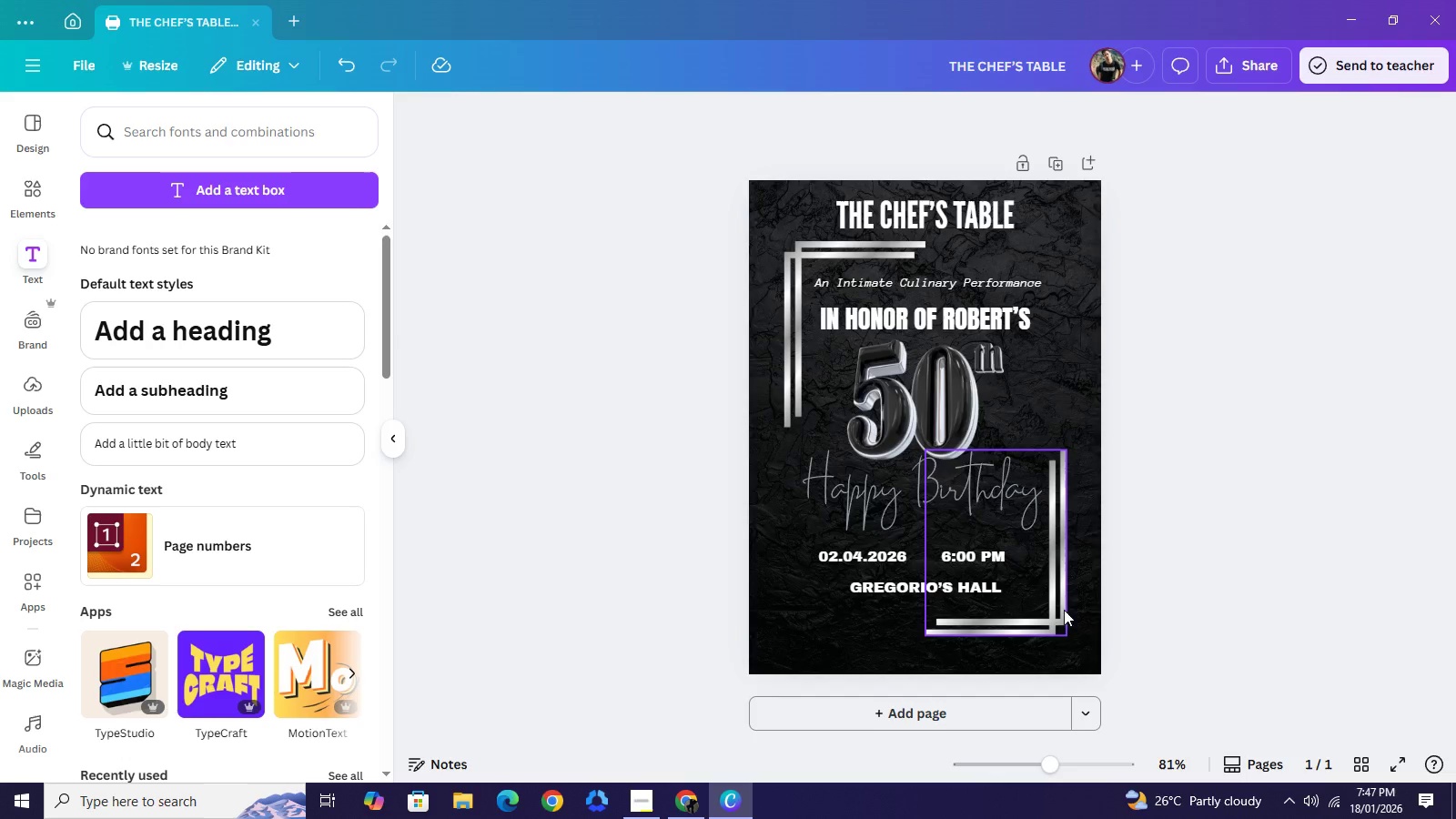 
left_click([28, 184])
 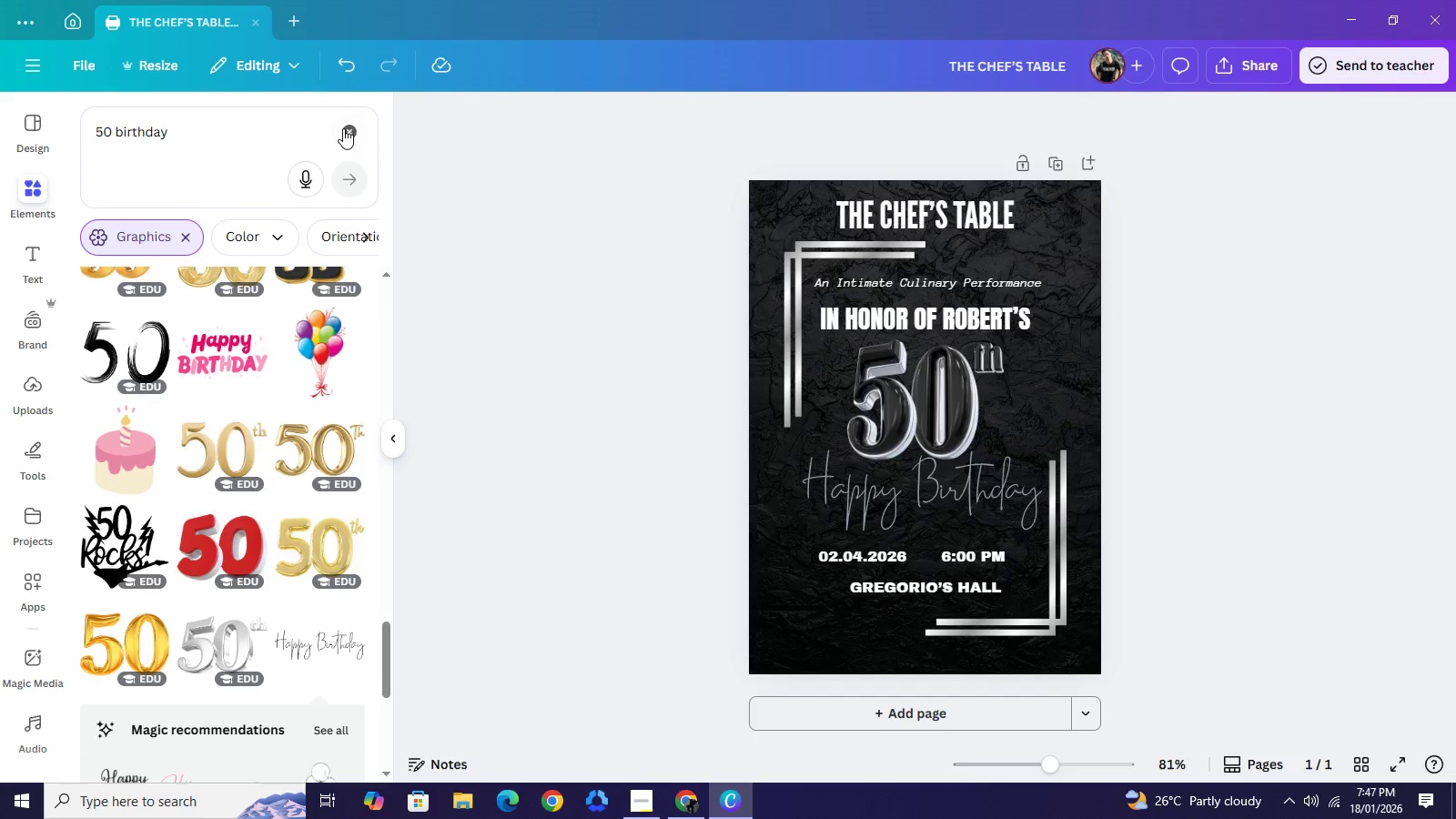 
left_click([349, 132])
 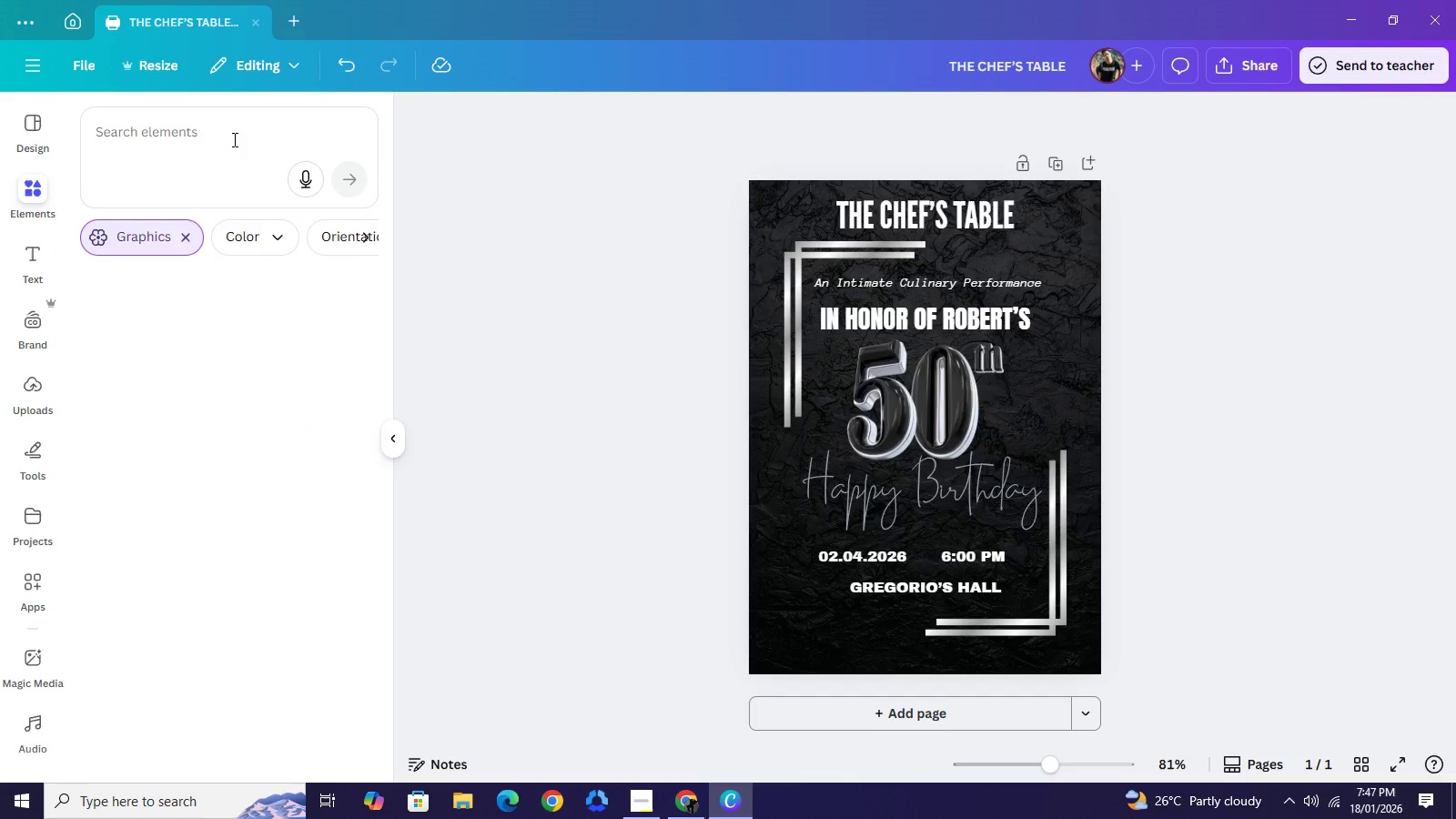 
left_click([233, 139])
 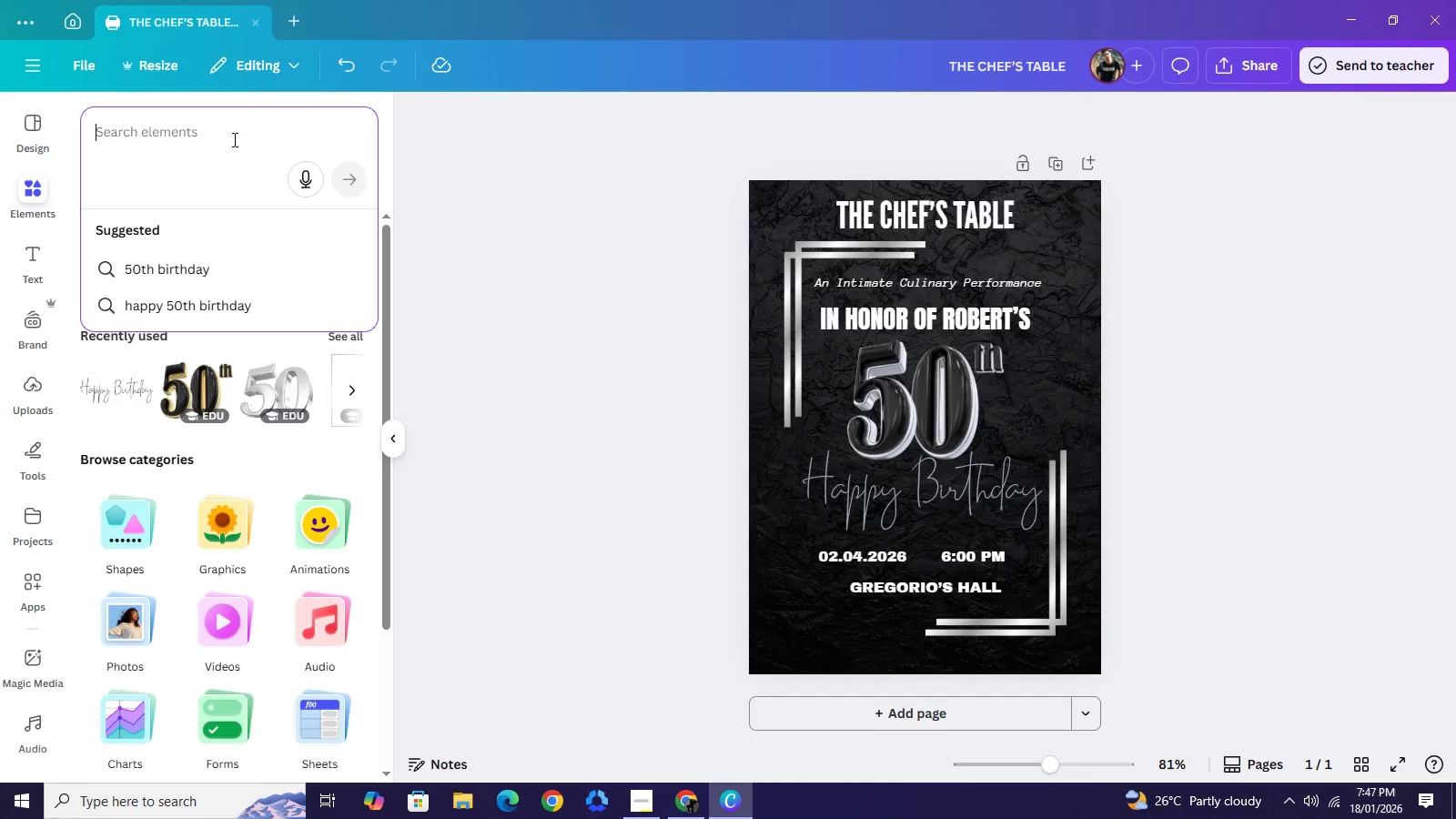 
type(SPOON)
 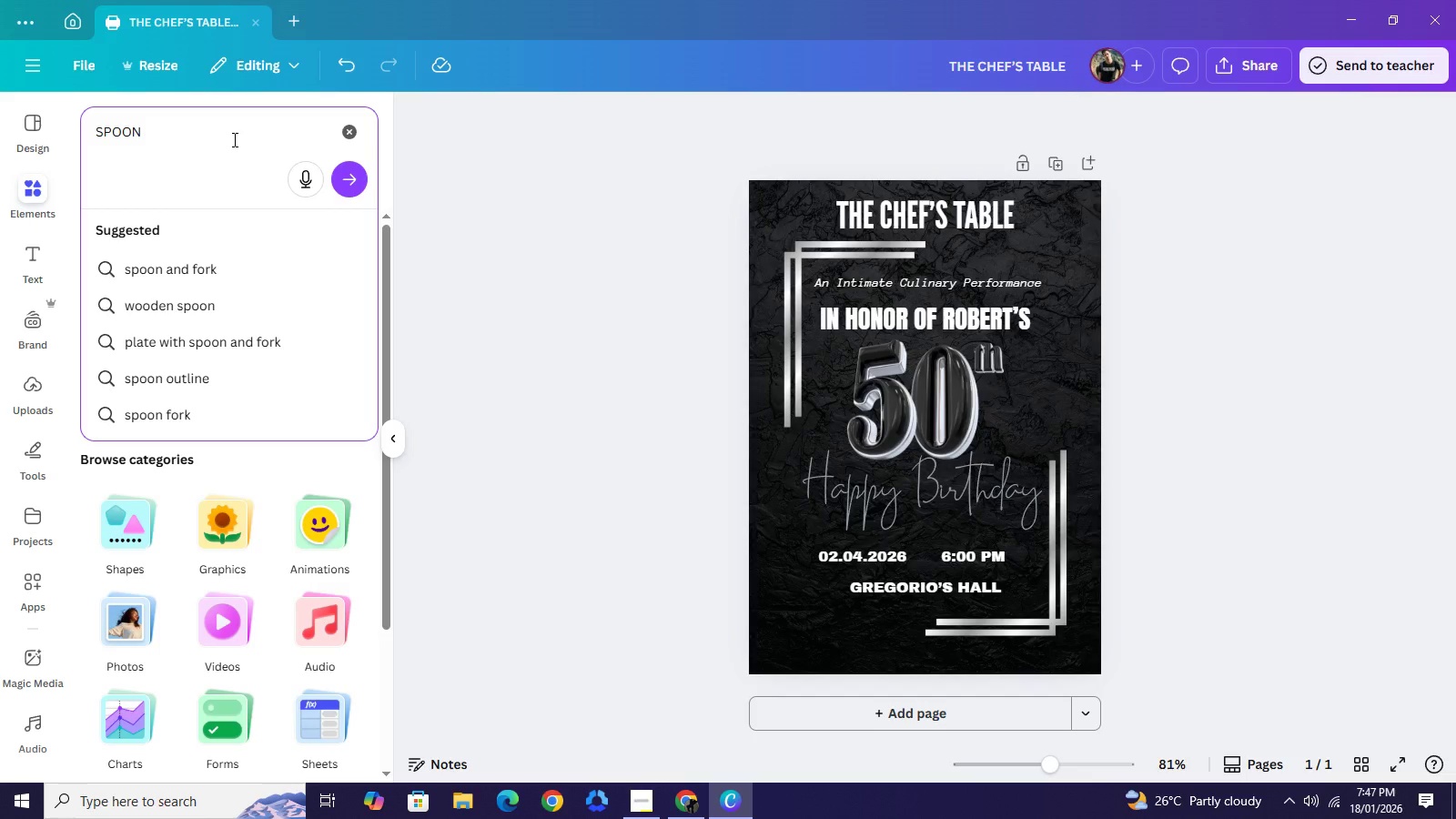 
key(Enter)
 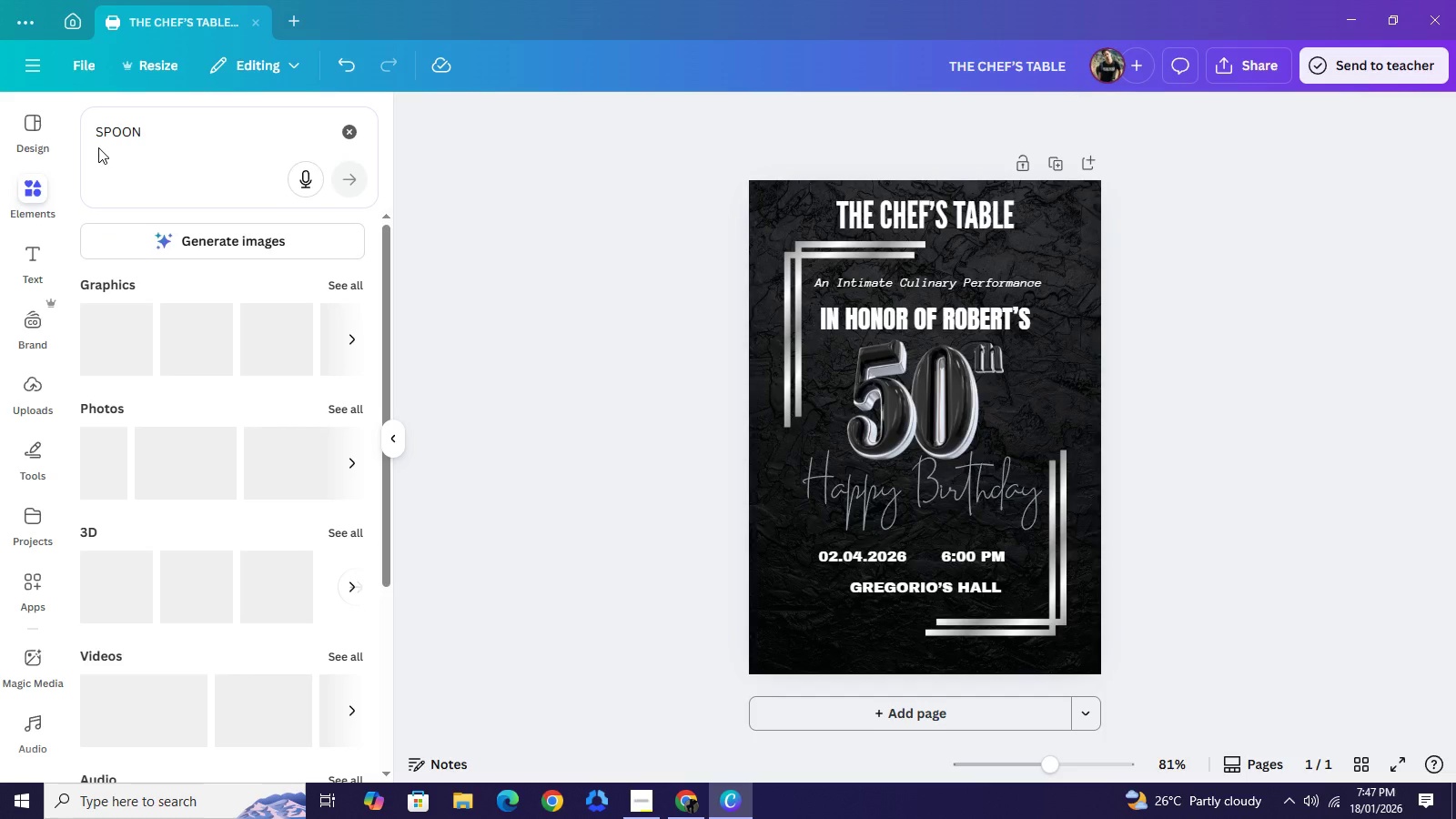 
left_click([95, 134])
 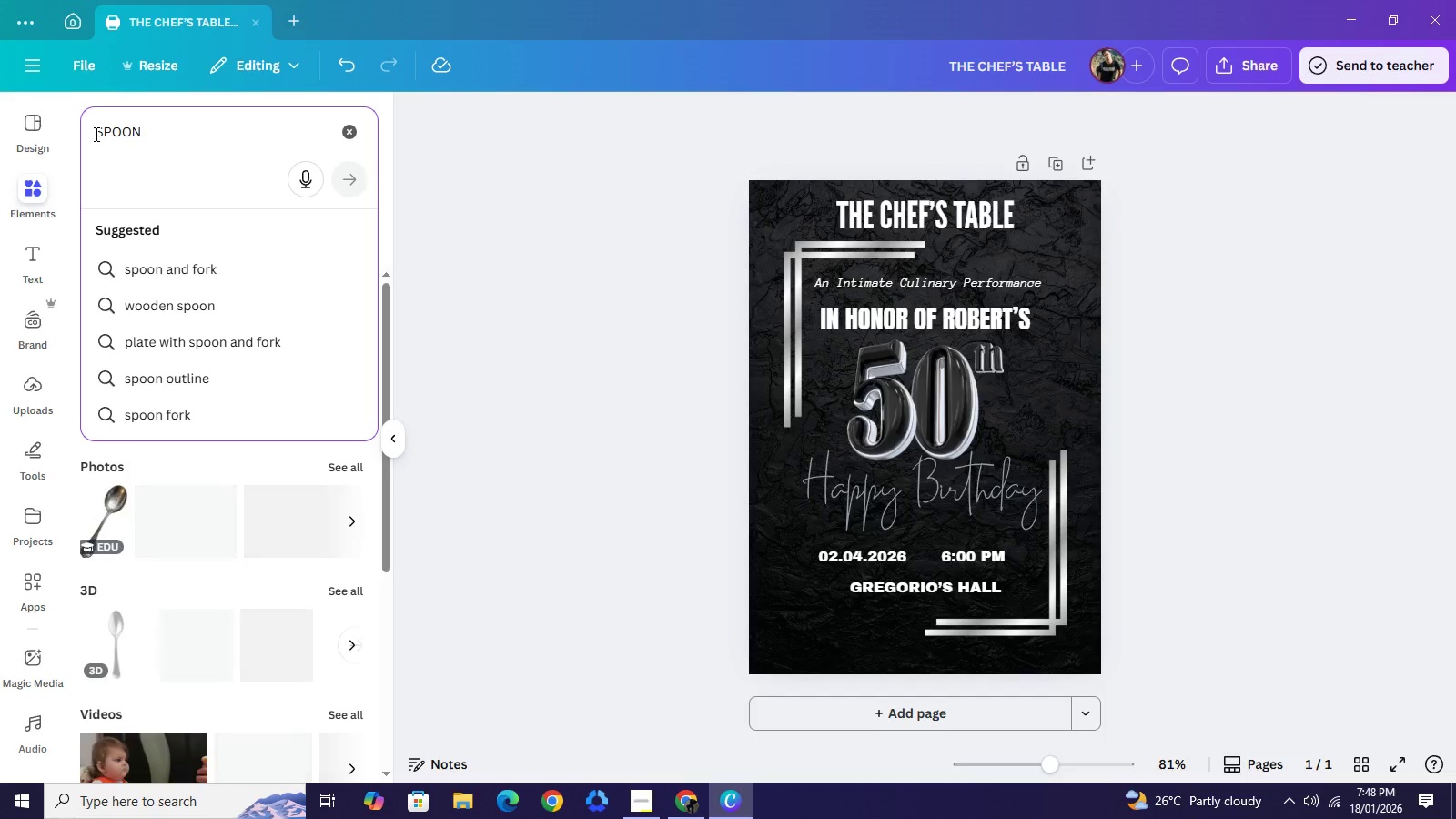 
type(SILVER )
 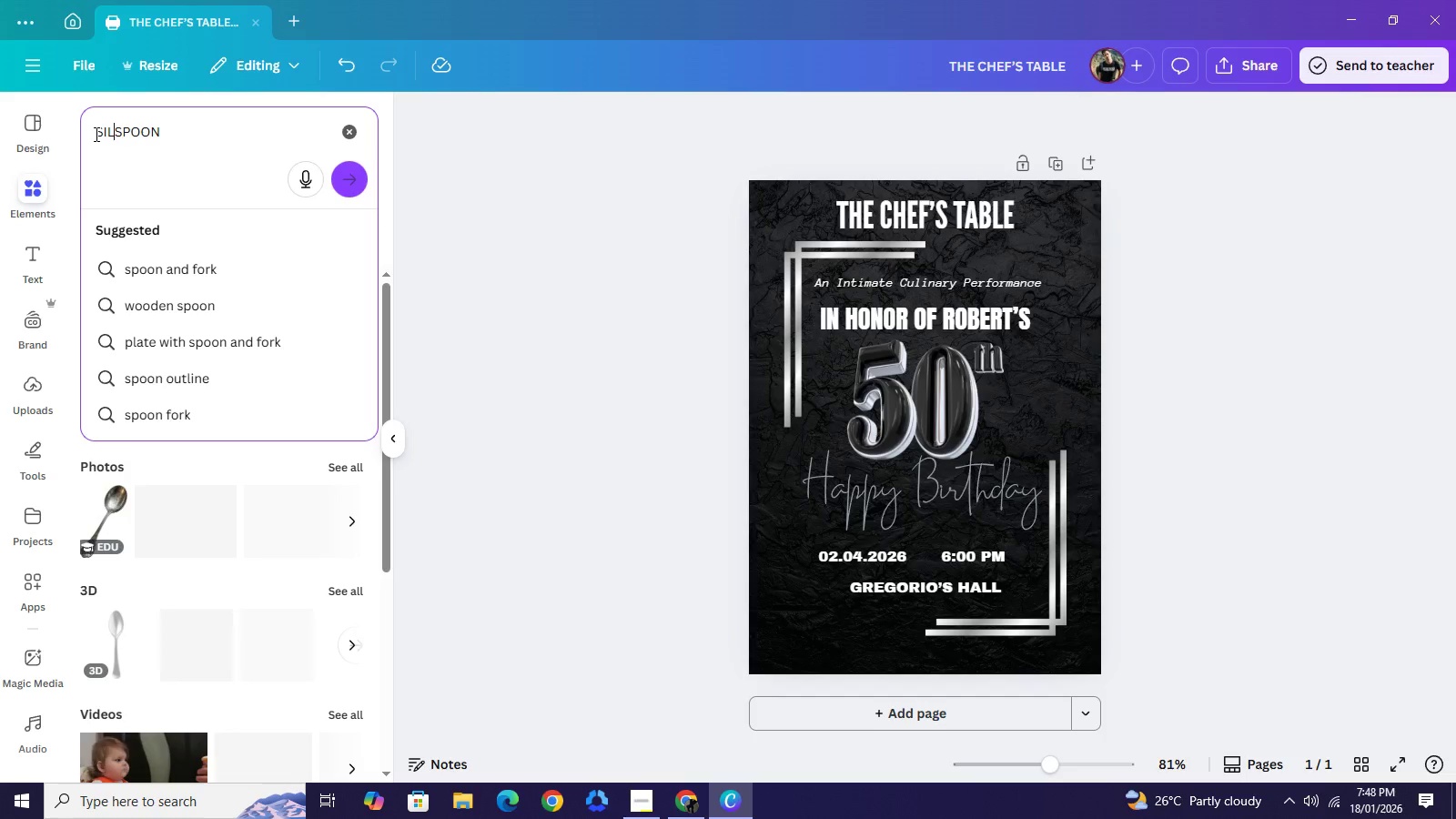 
key(Enter)
 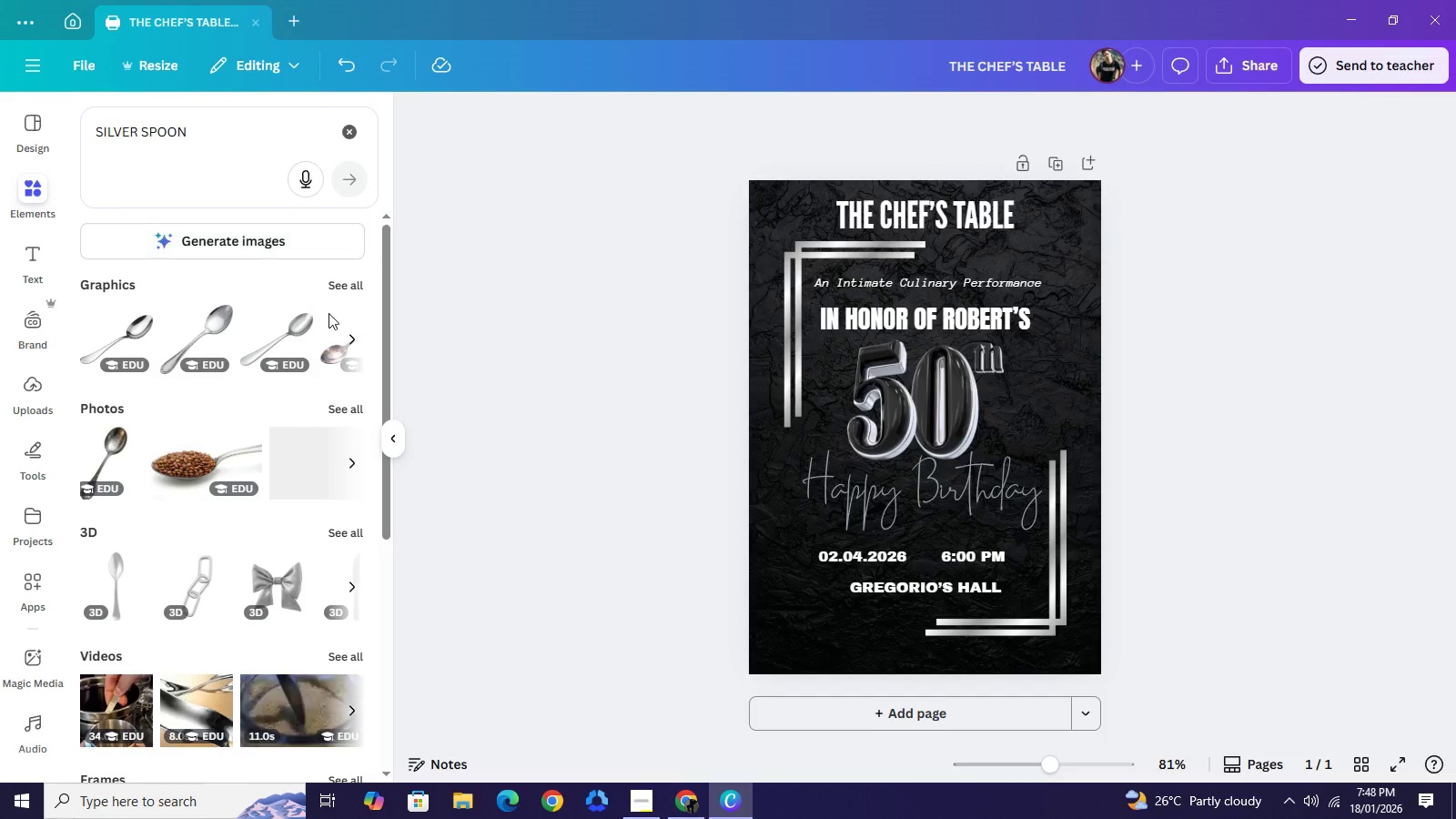 
left_click_drag(start_coordinate=[341, 292], to_coordinate=[343, 350])
 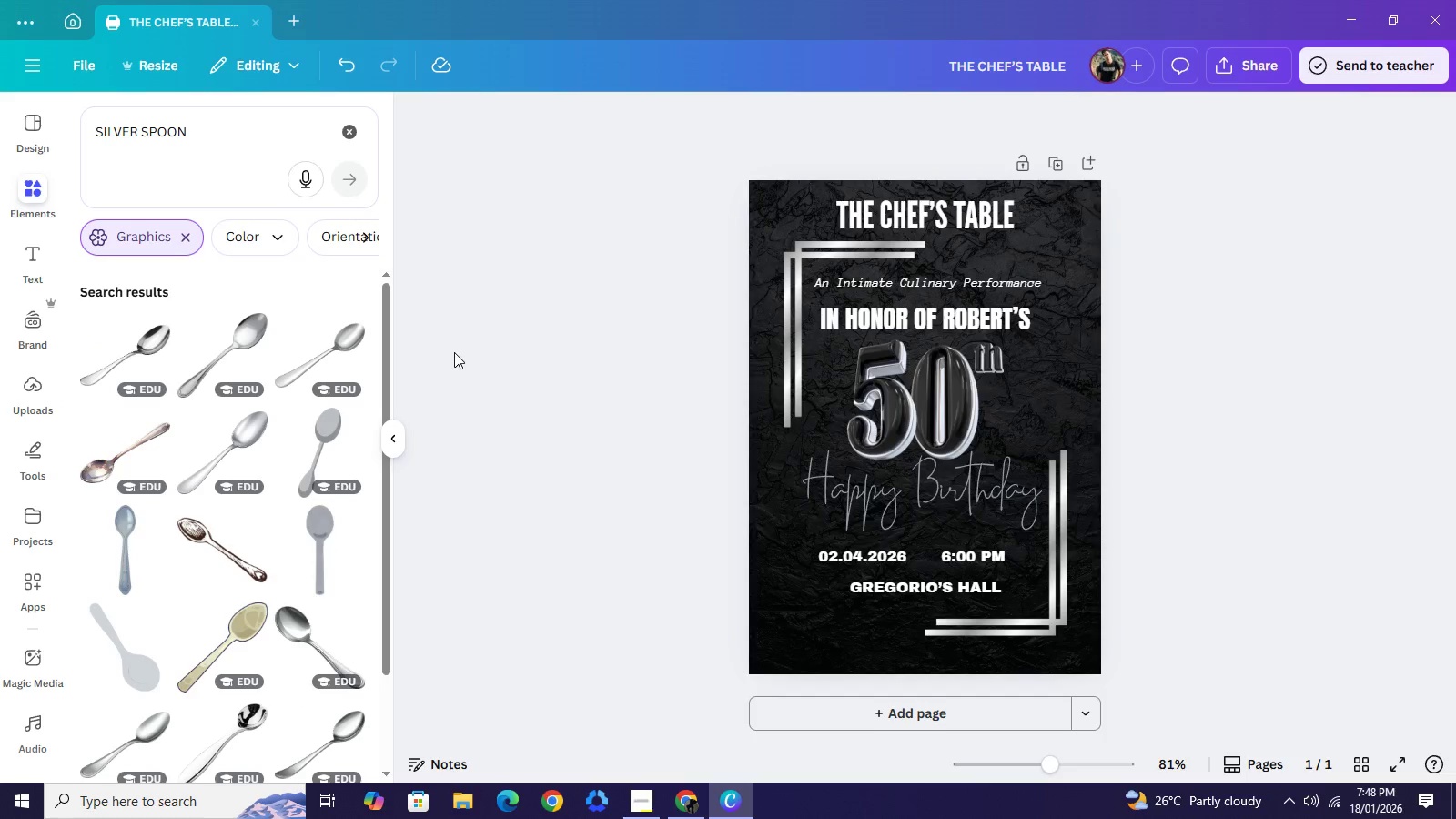 
scroll: coordinate [230, 473], scroll_direction: down, amount: 12.0
 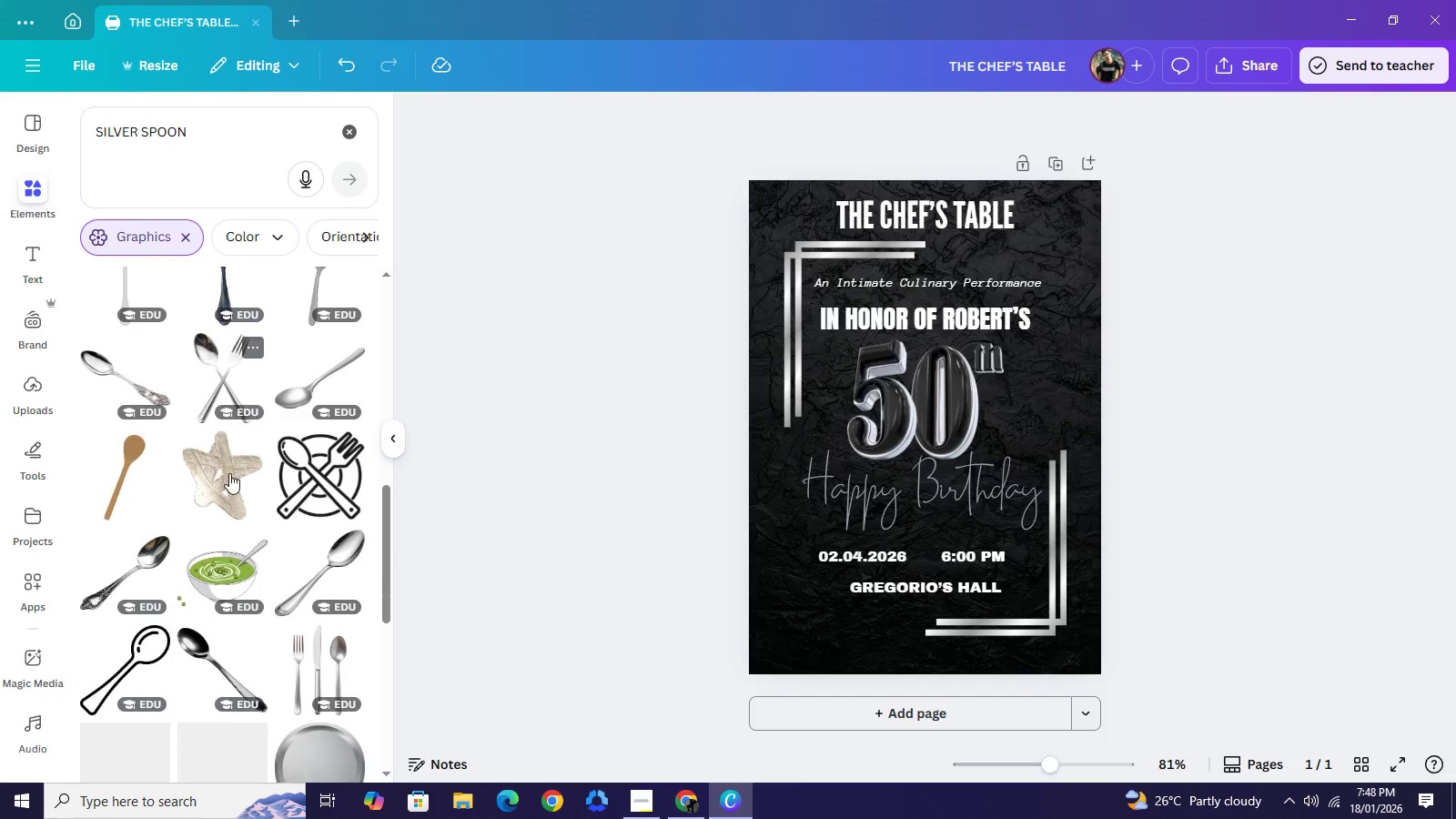 
scroll: coordinate [218, 425], scroll_direction: down, amount: 10.0
 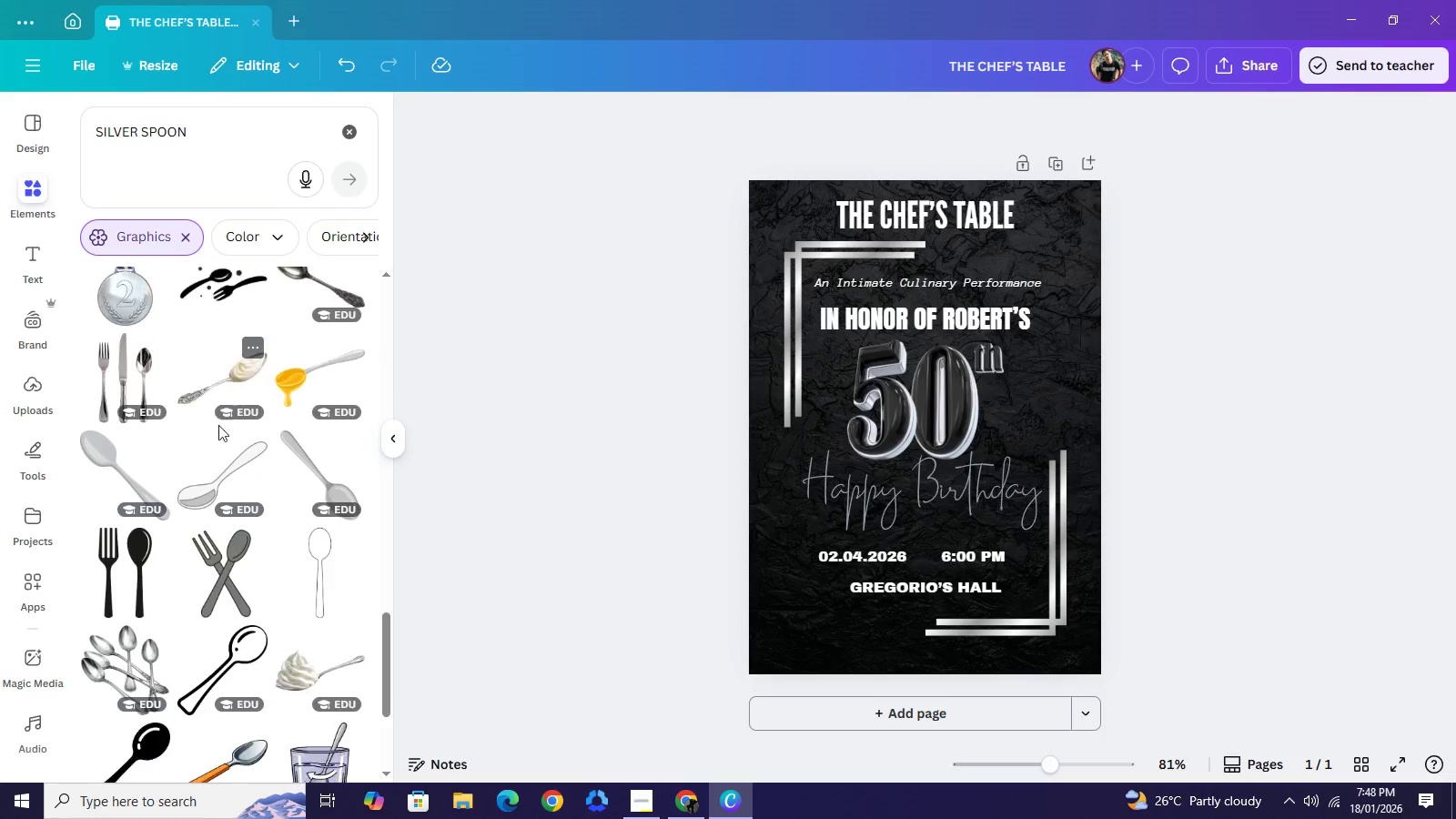 
scroll: coordinate [221, 443], scroll_direction: down, amount: 10.0
 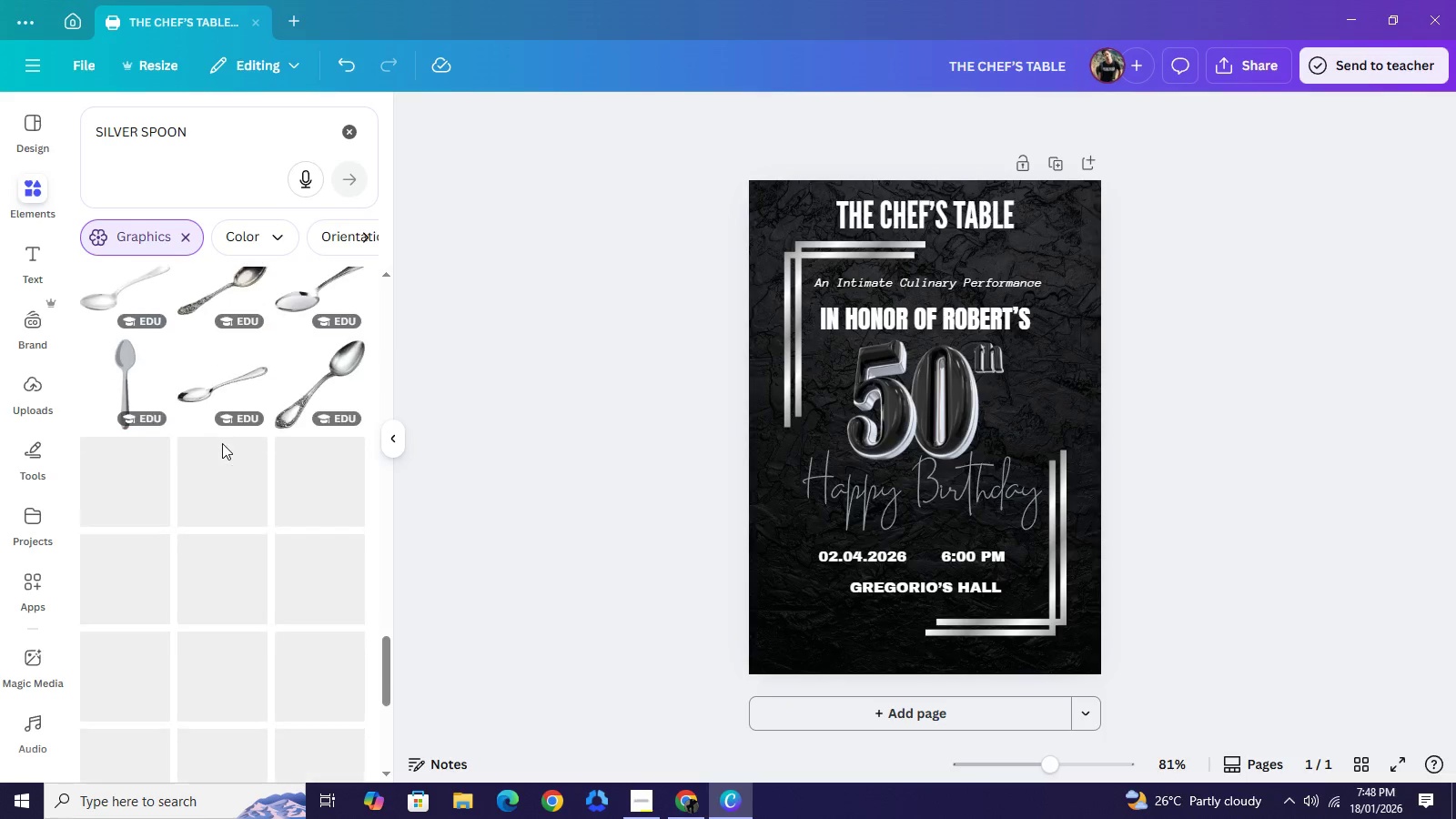 
scroll: coordinate [233, 466], scroll_direction: down, amount: 10.0
 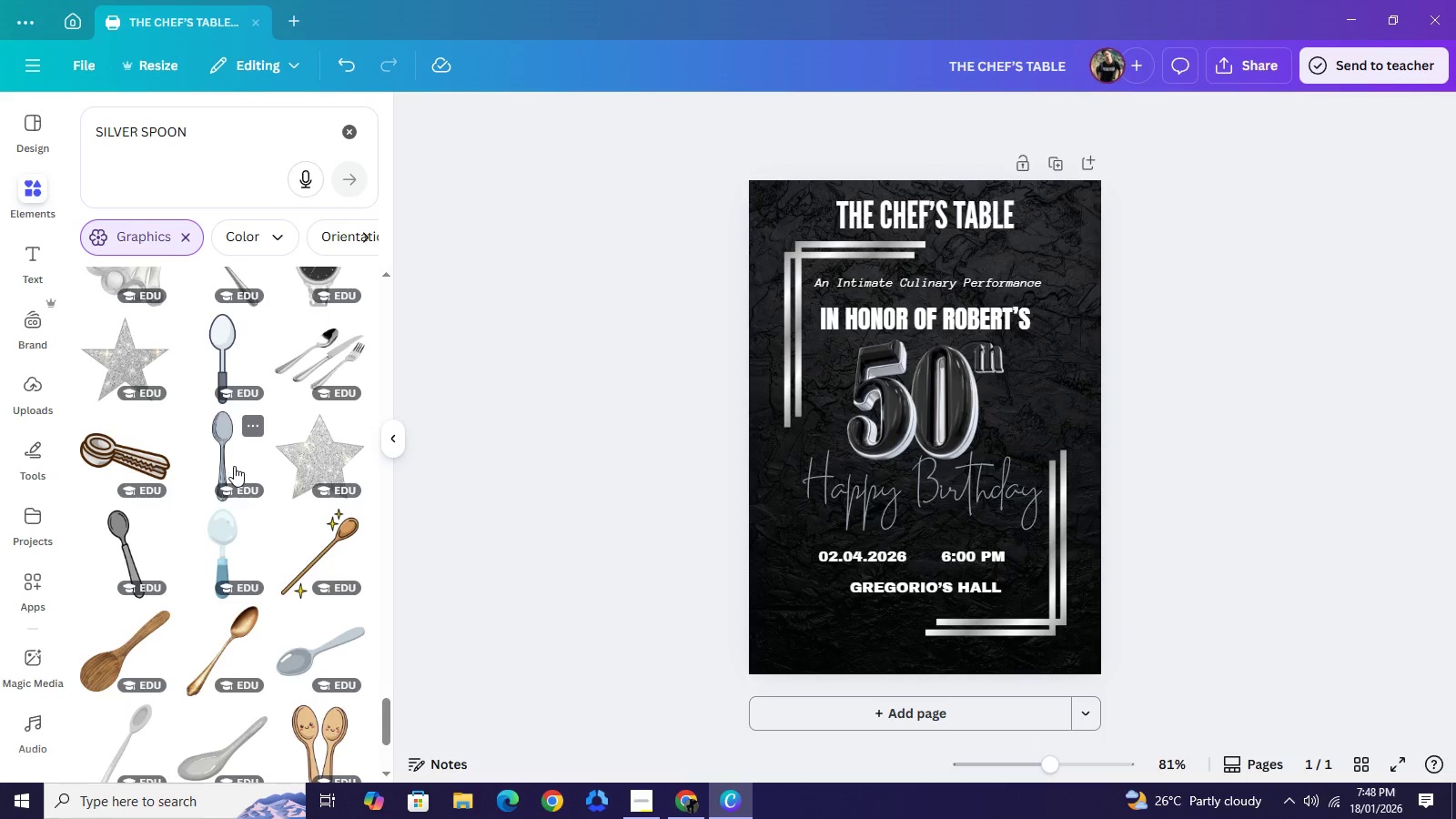 
scroll: coordinate [294, 510], scroll_direction: down, amount: 3.0
 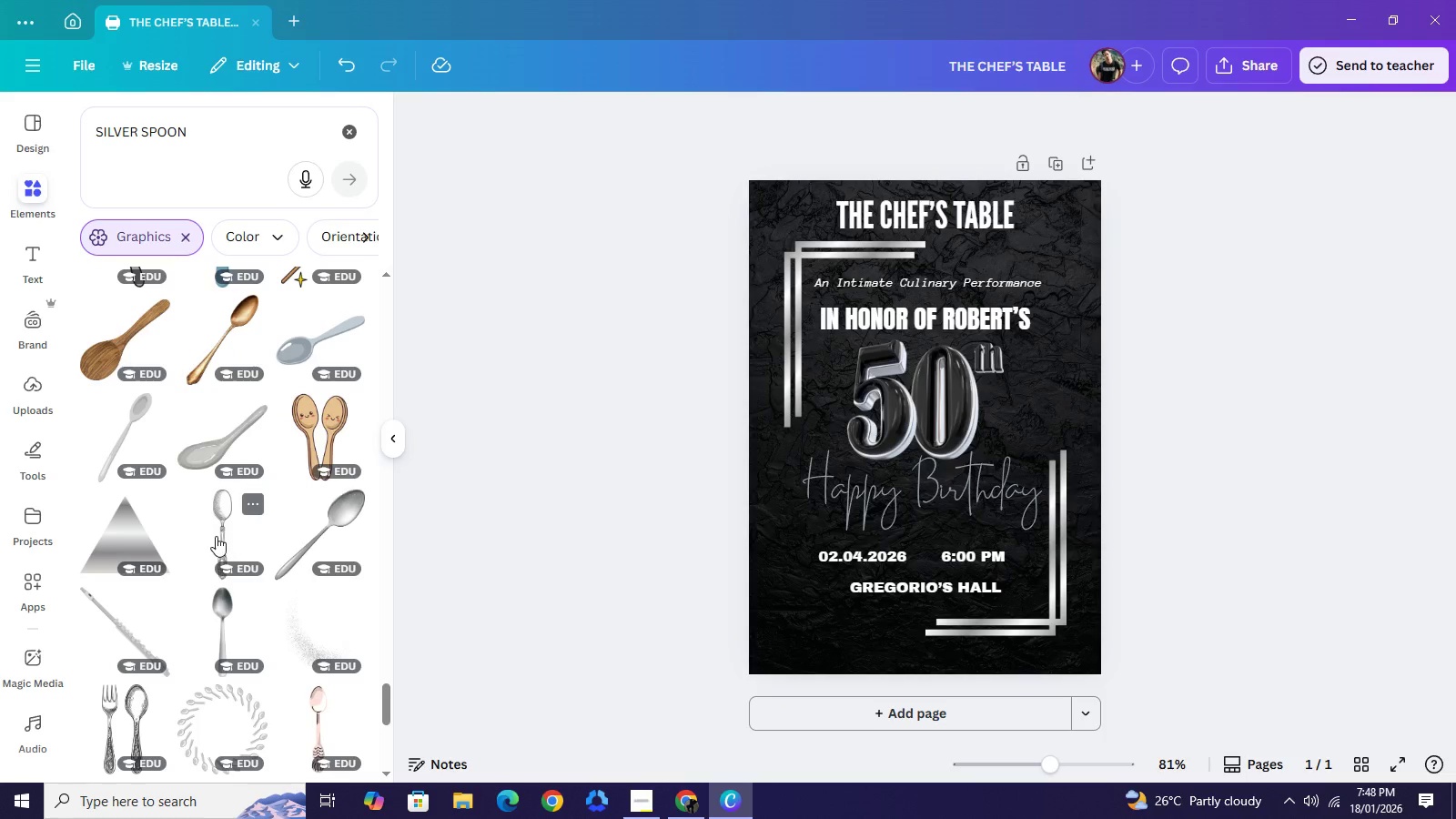 
left_click([215, 536])
 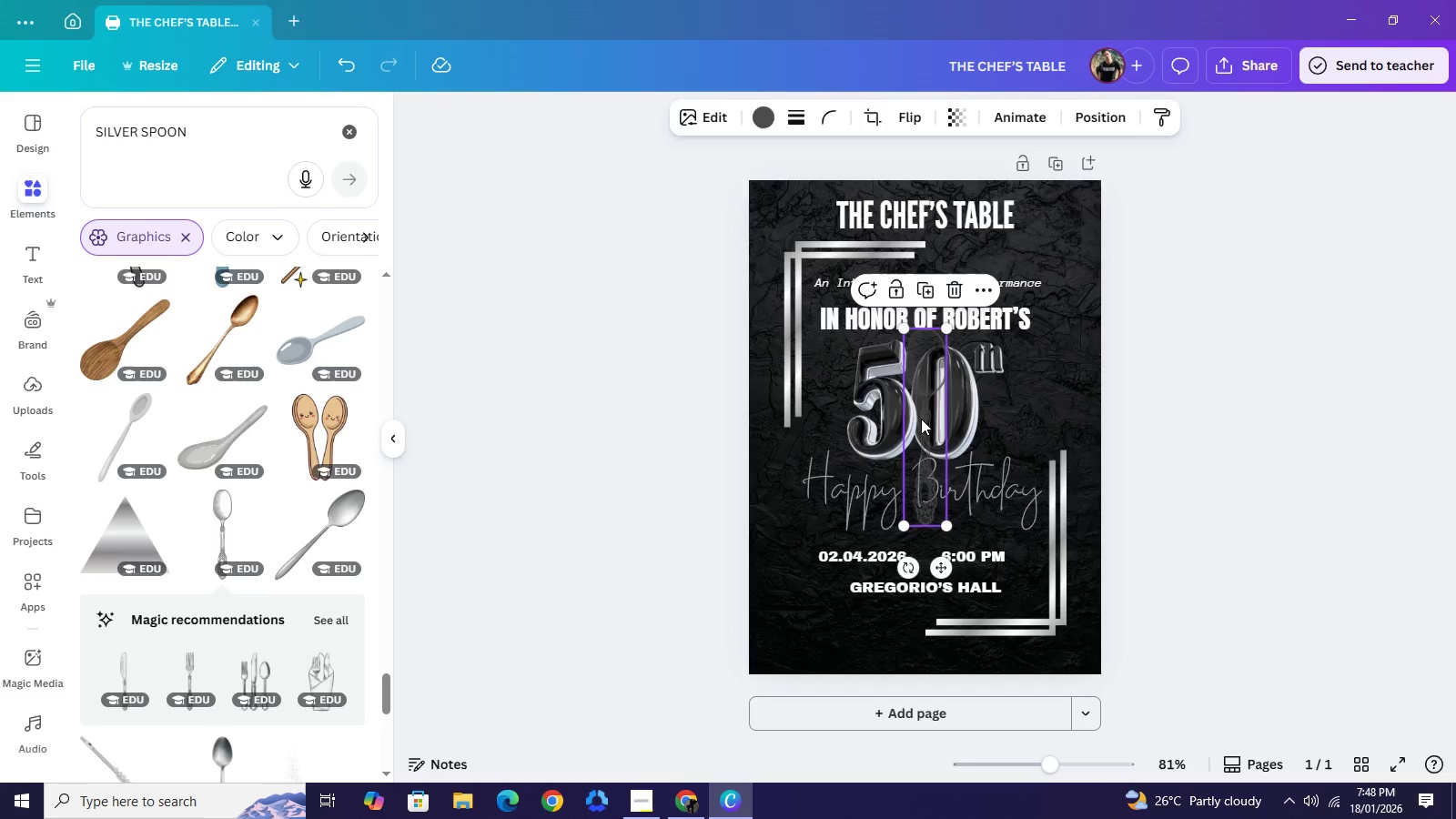 
left_click_drag(start_coordinate=[921, 418], to_coordinate=[793, 551])
 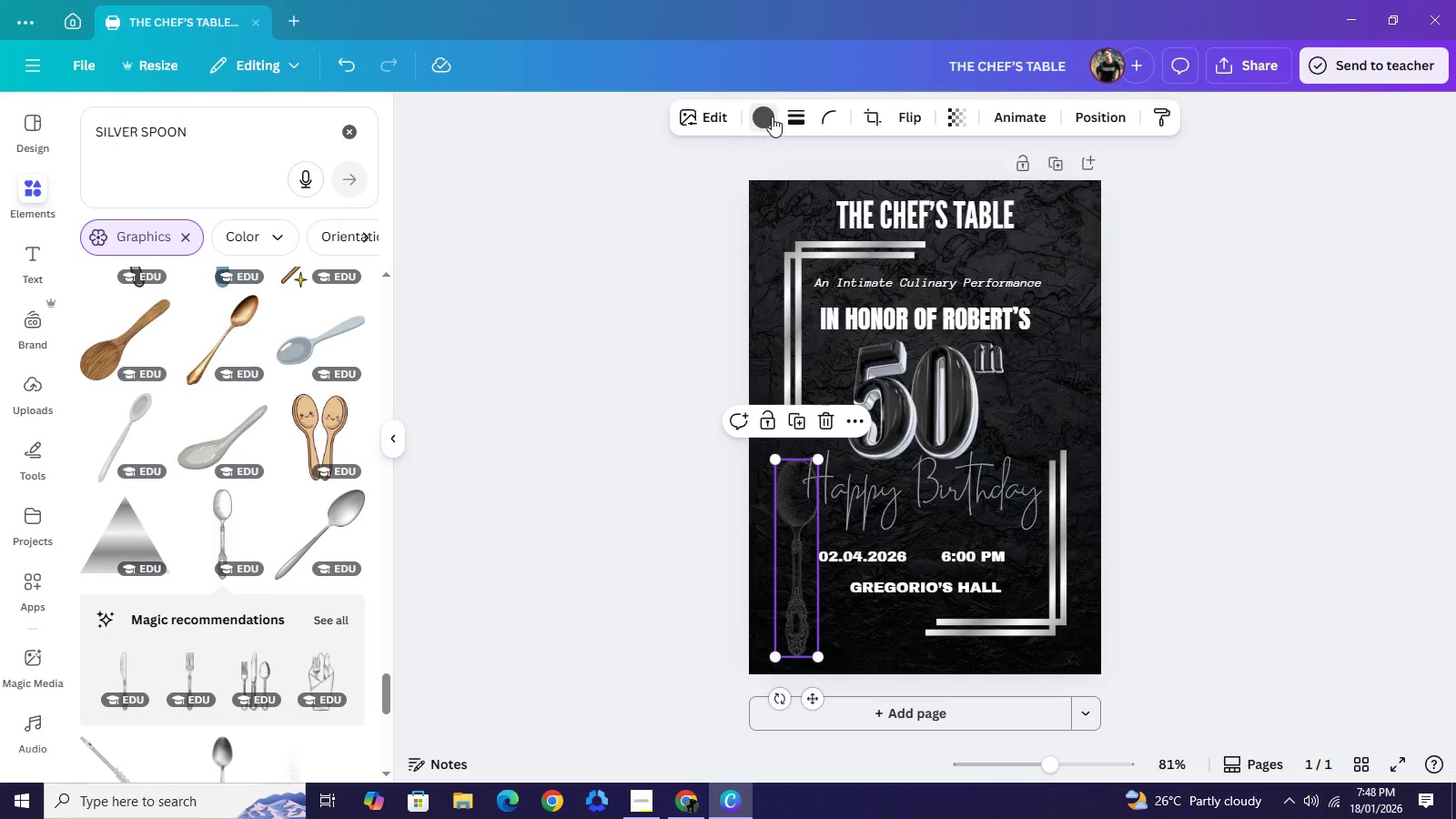 
left_click([772, 116])
 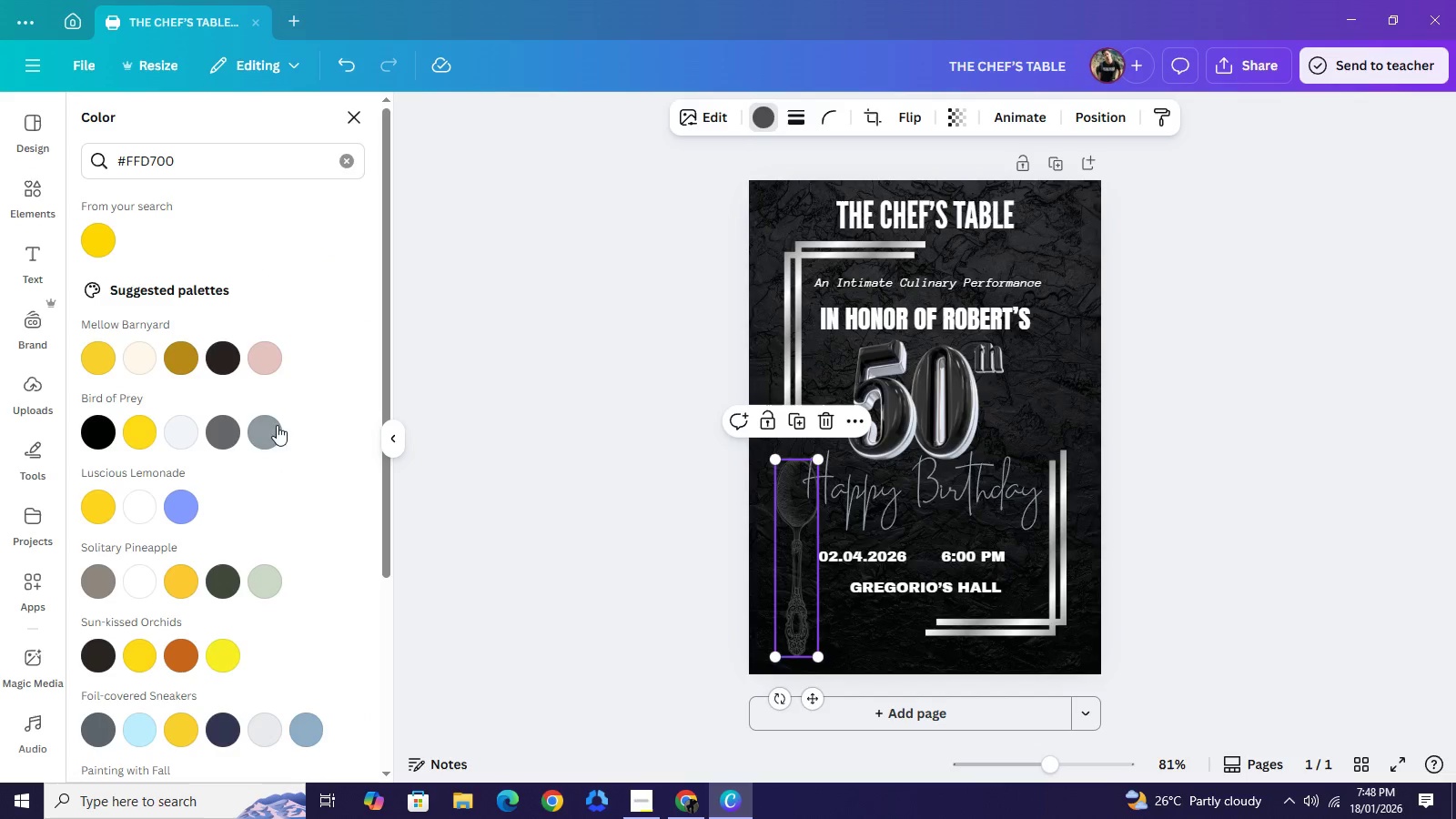 
left_click([276, 430])
 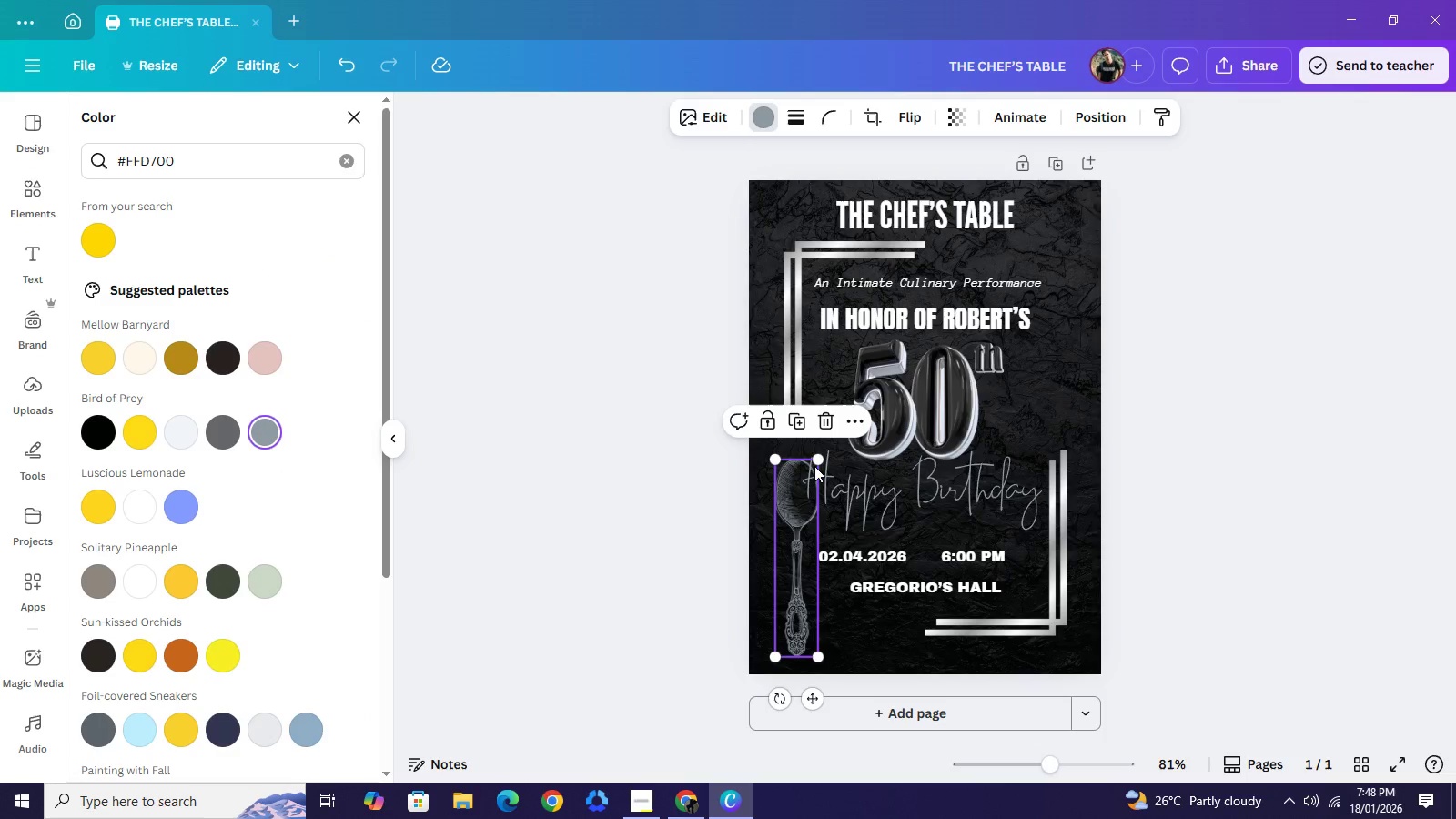 
left_click_drag(start_coordinate=[814, 464], to_coordinate=[798, 486])
 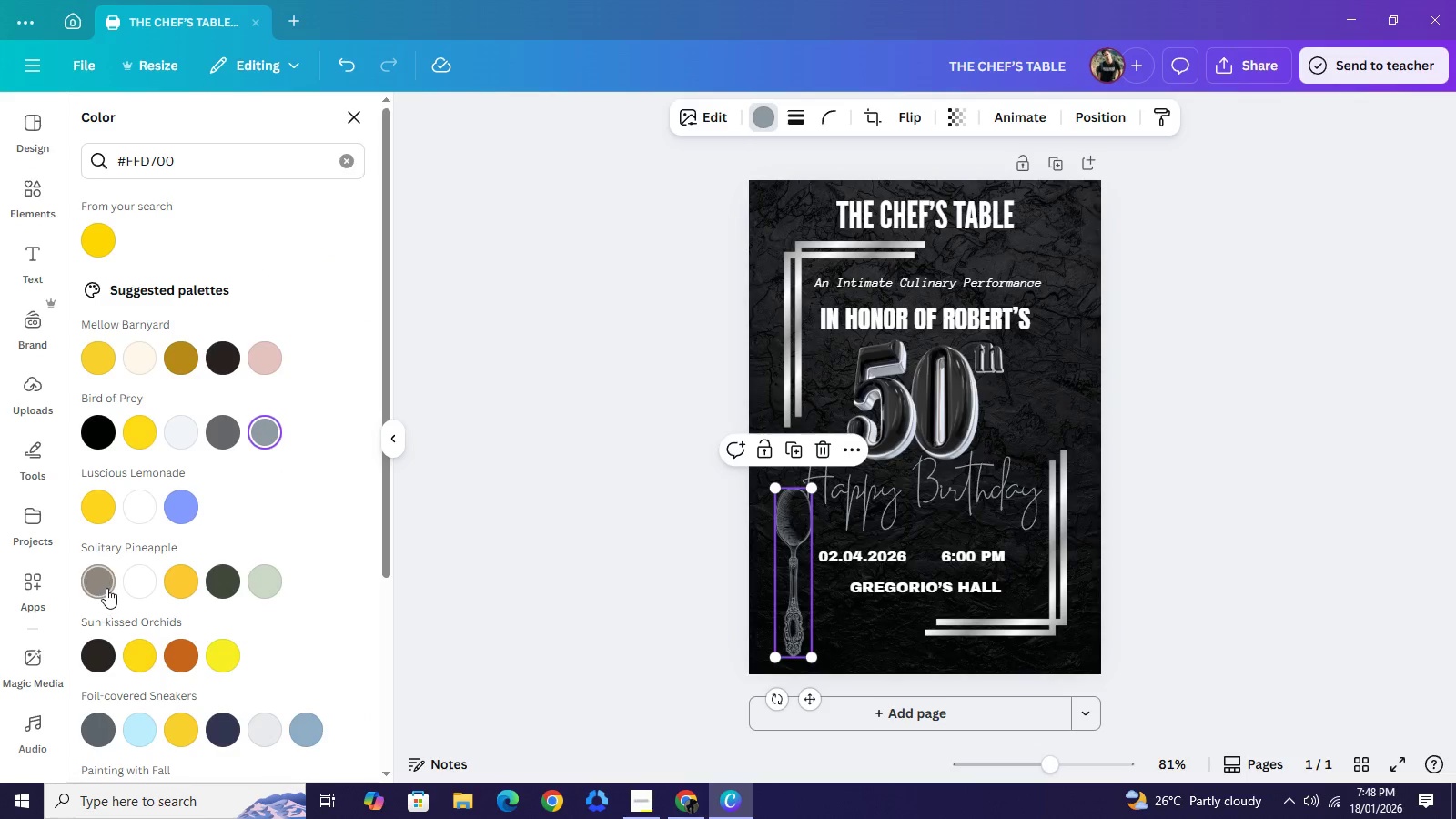 
left_click([106, 588])
 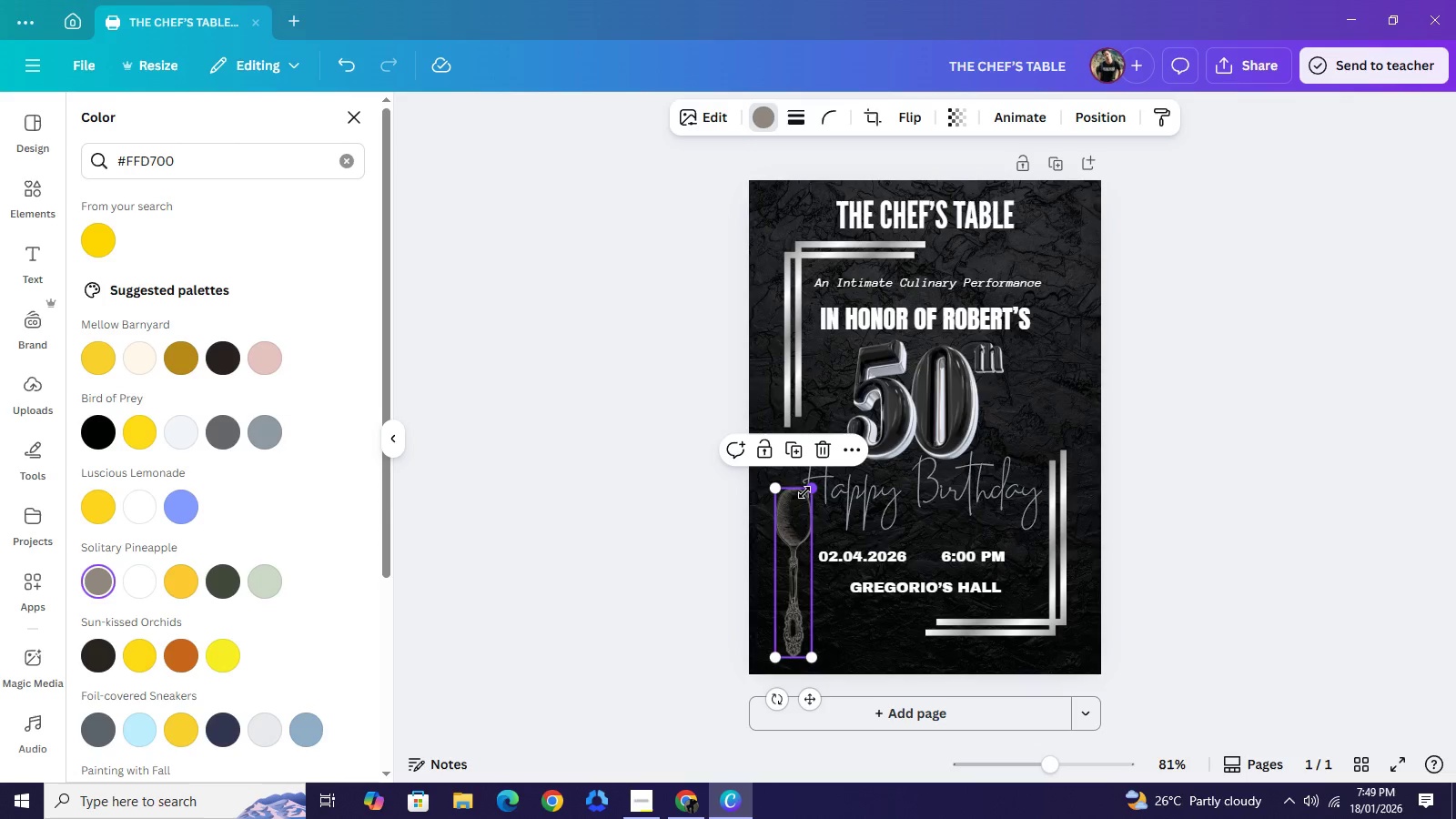 
wait(5.02)
 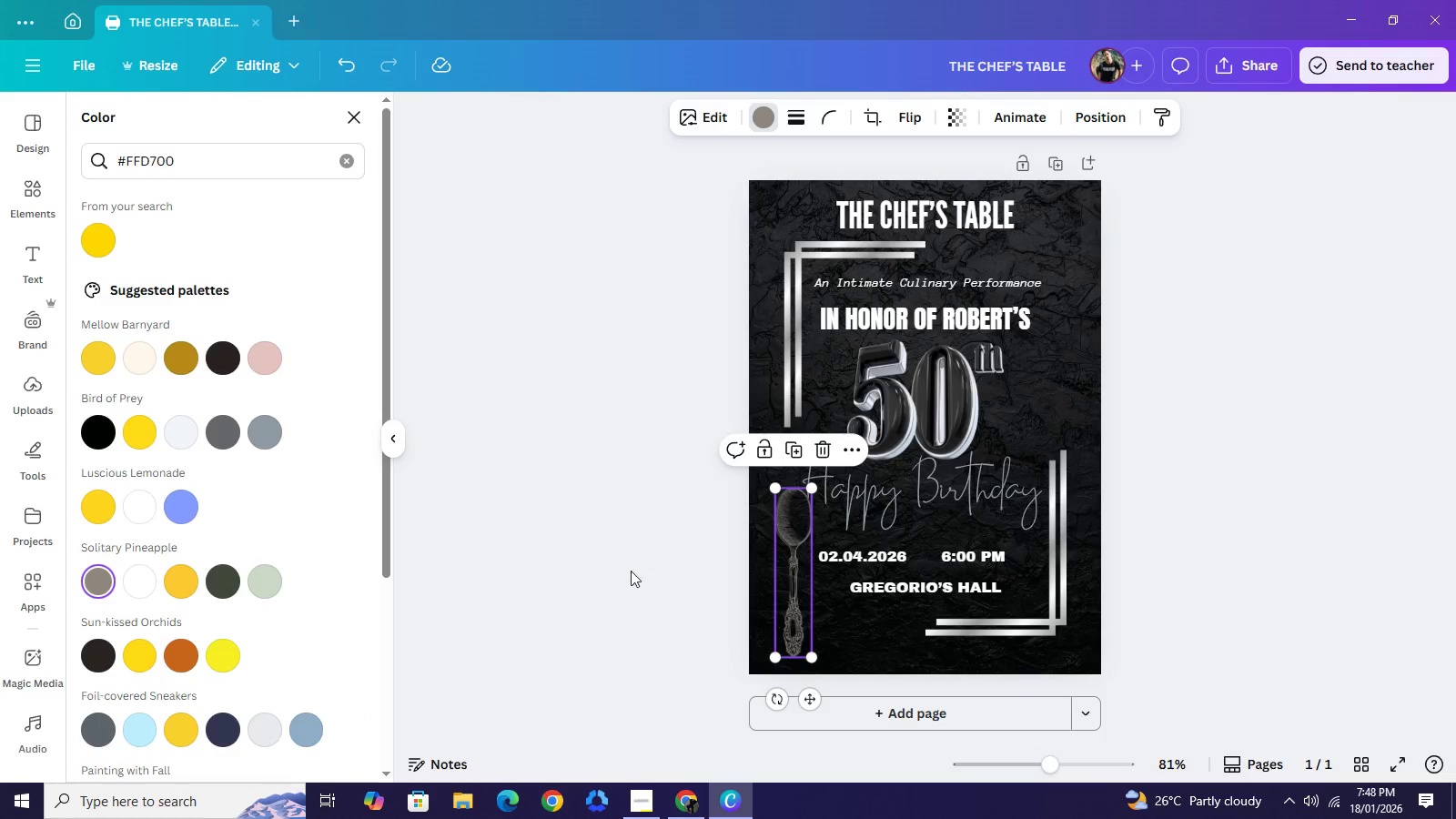 
left_click([226, 434])
 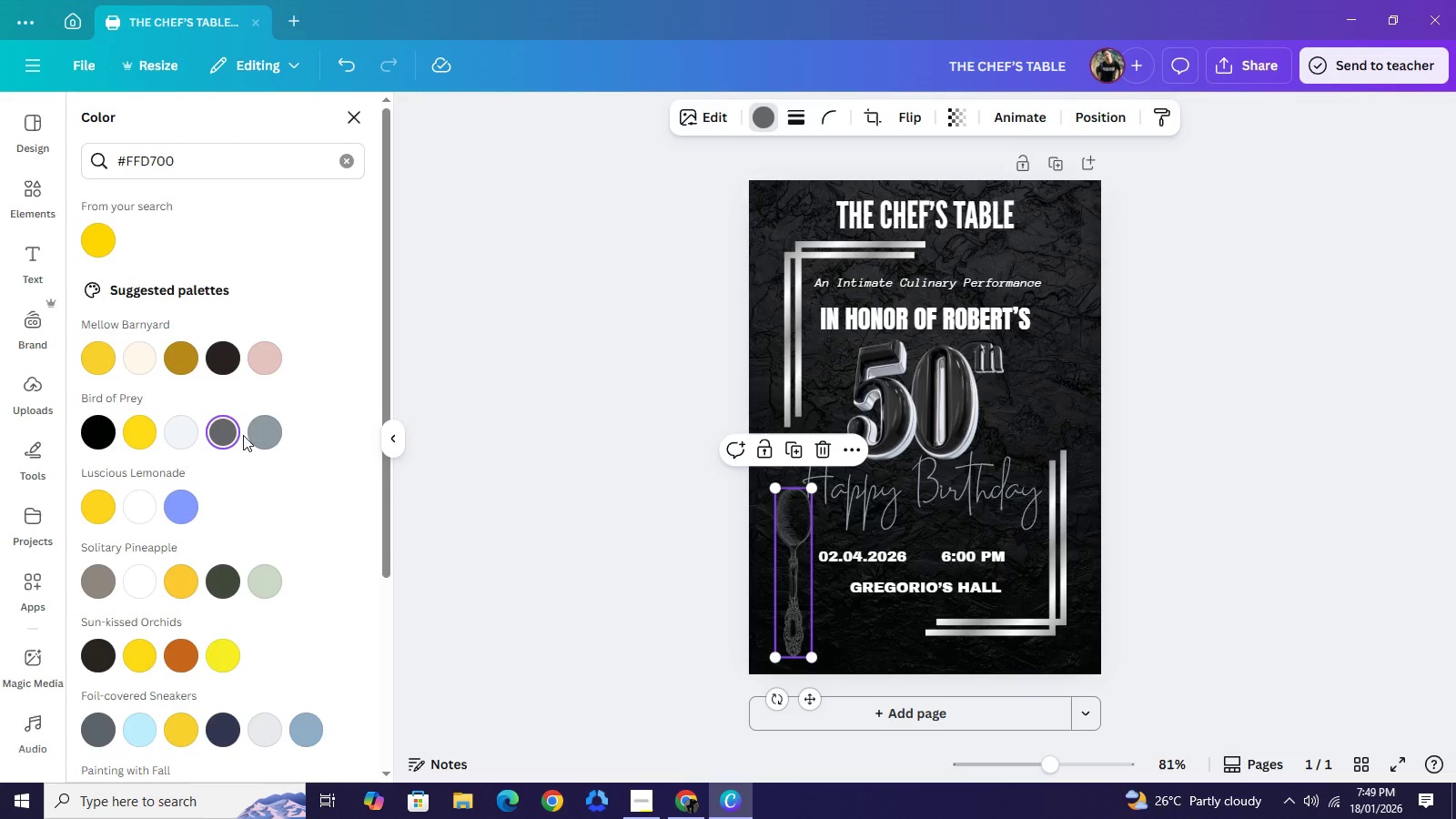 
left_click([243, 435])
 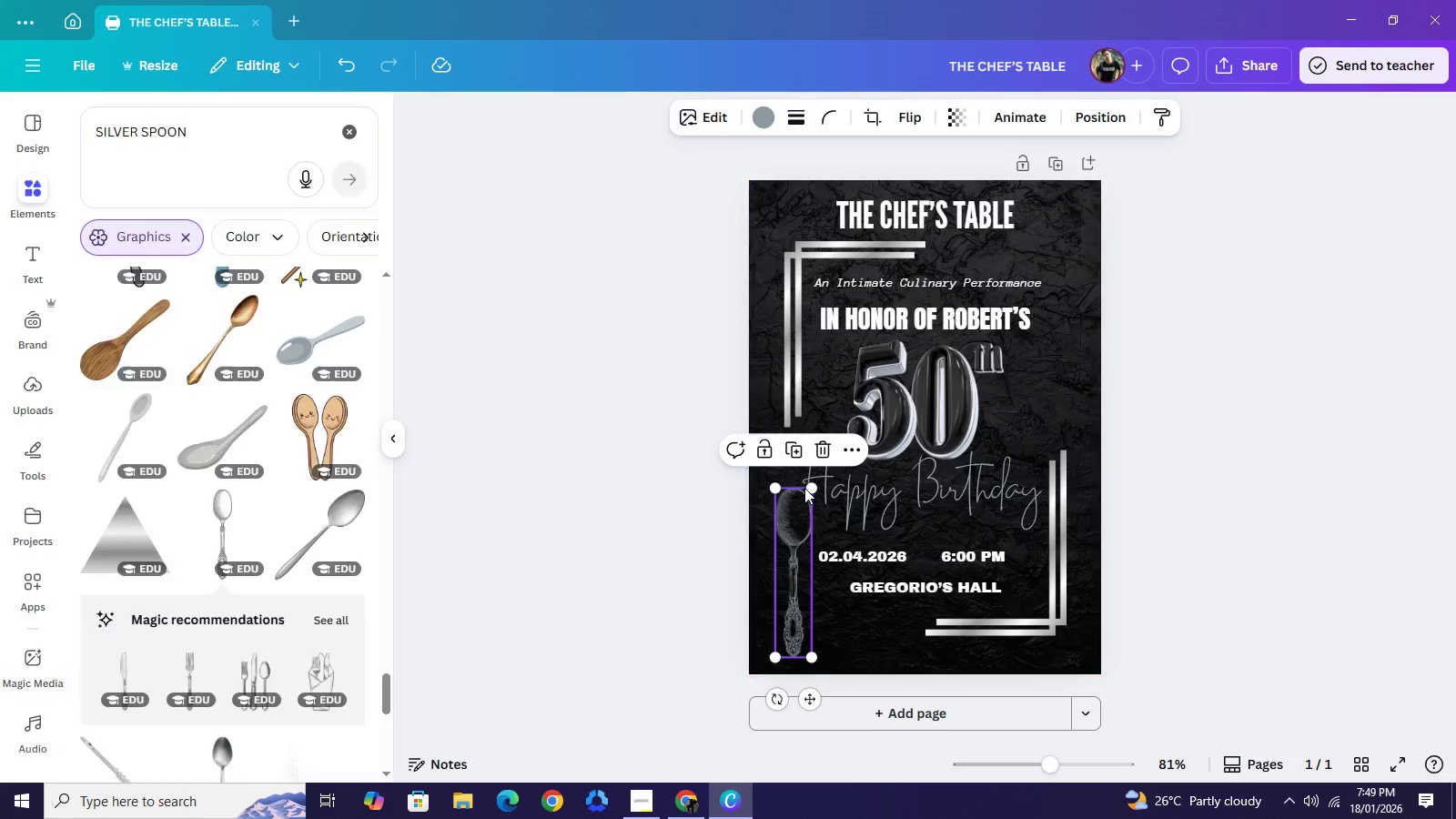 
left_click_drag(start_coordinate=[812, 485], to_coordinate=[794, 596])
 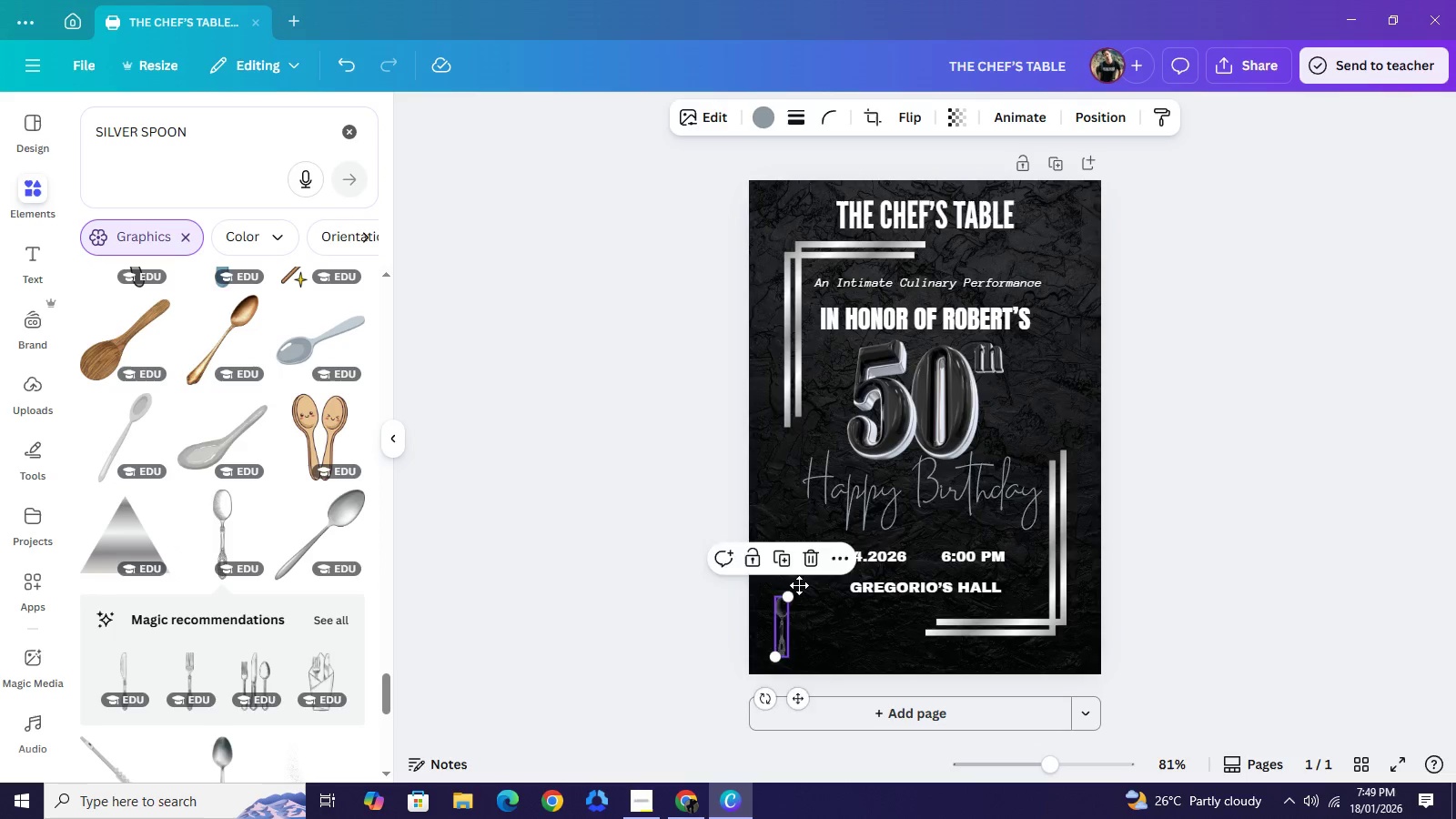 
left_click_drag(start_coordinate=[780, 627], to_coordinate=[821, 615])
 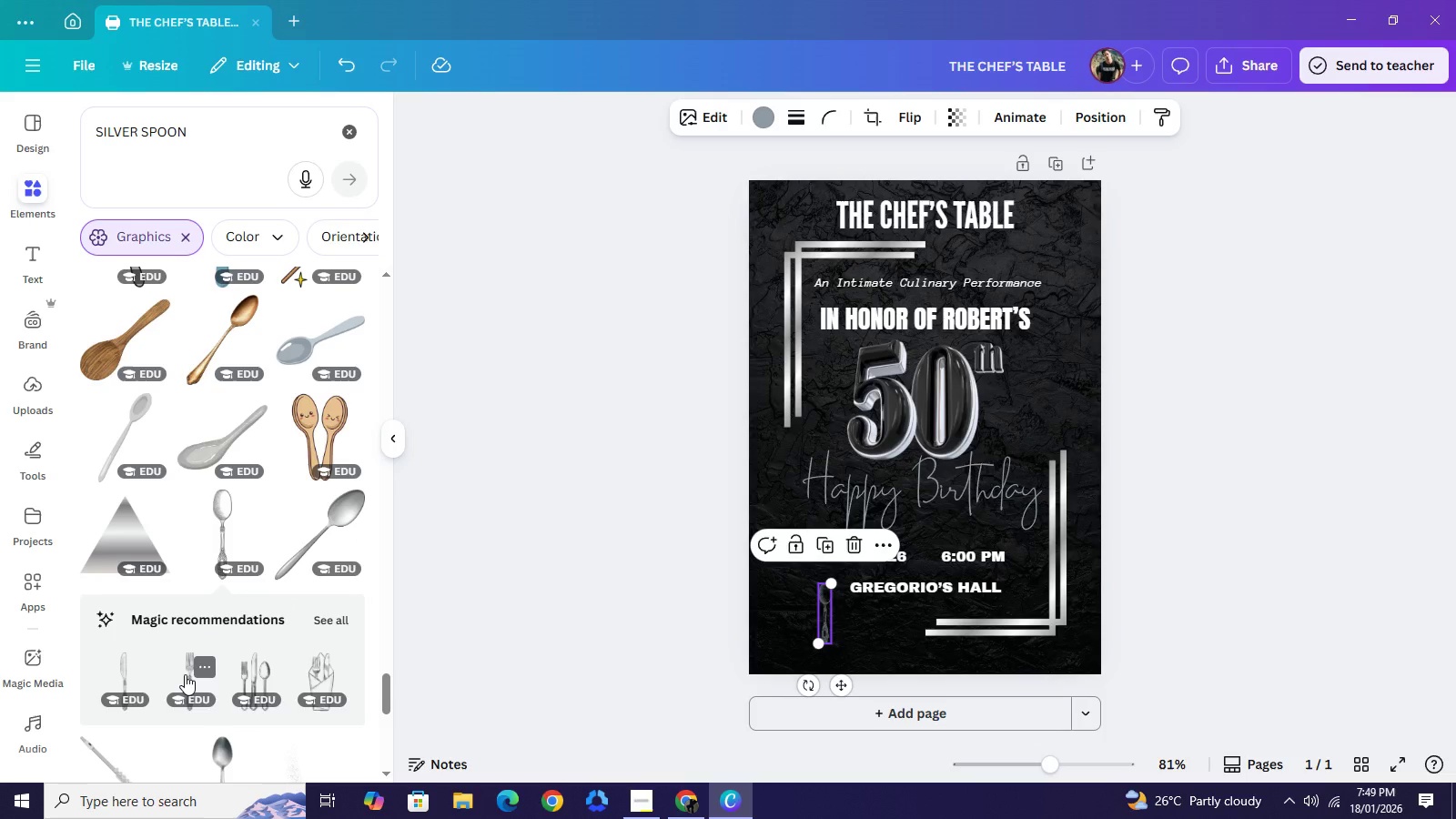 
left_click([185, 674])
 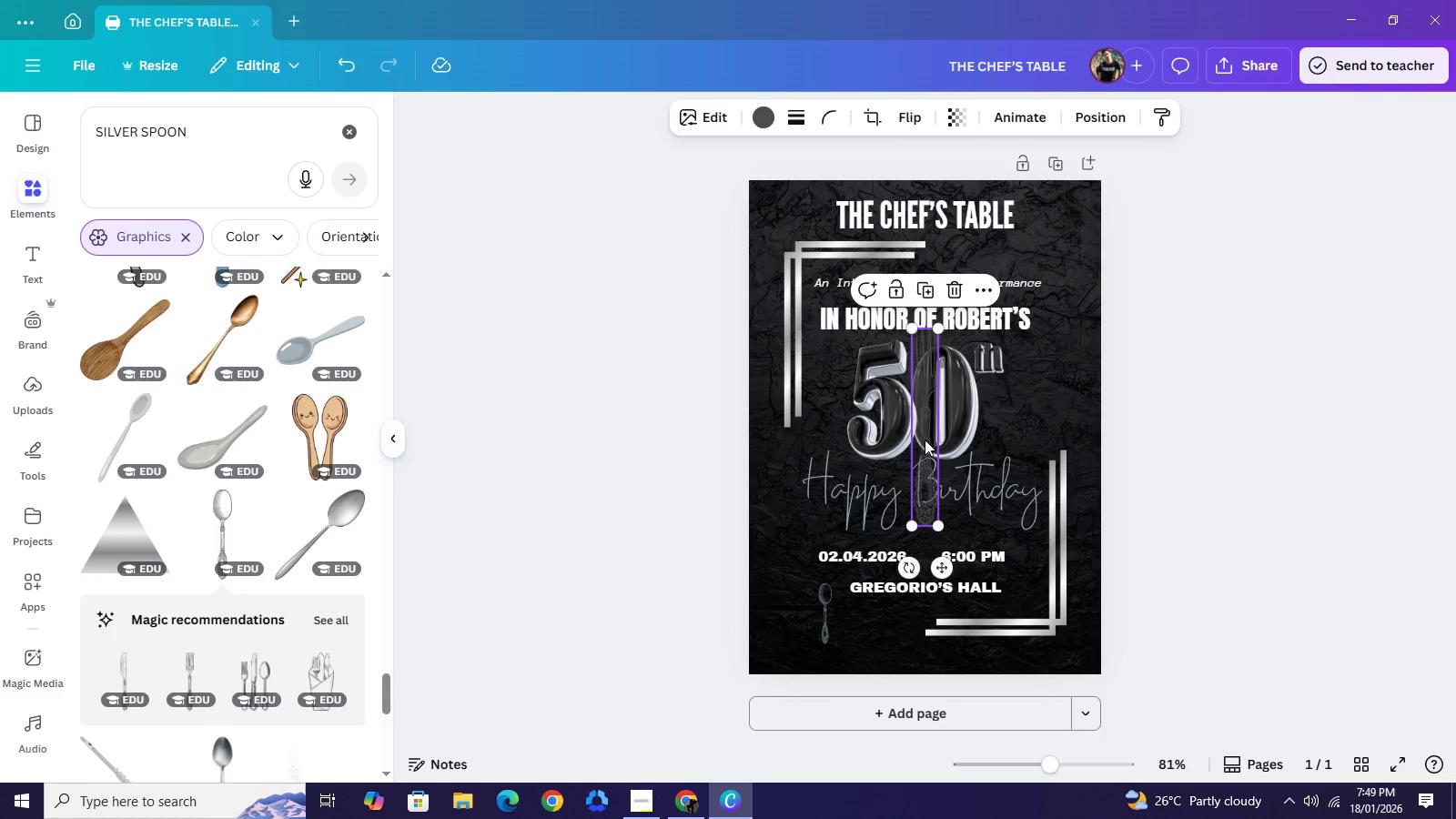 
left_click_drag(start_coordinate=[922, 432], to_coordinate=[776, 543])
 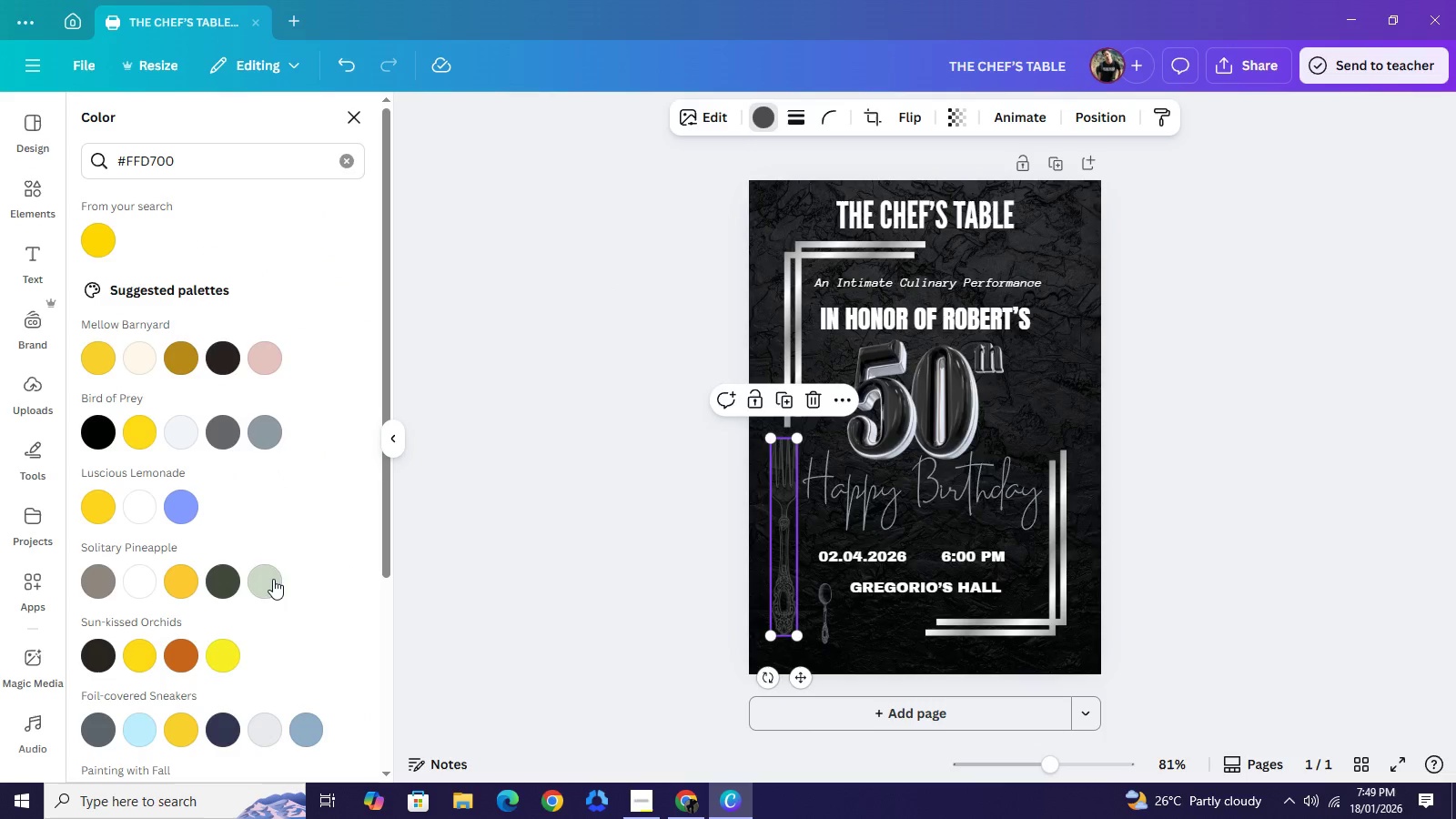 
left_click([275, 444])
 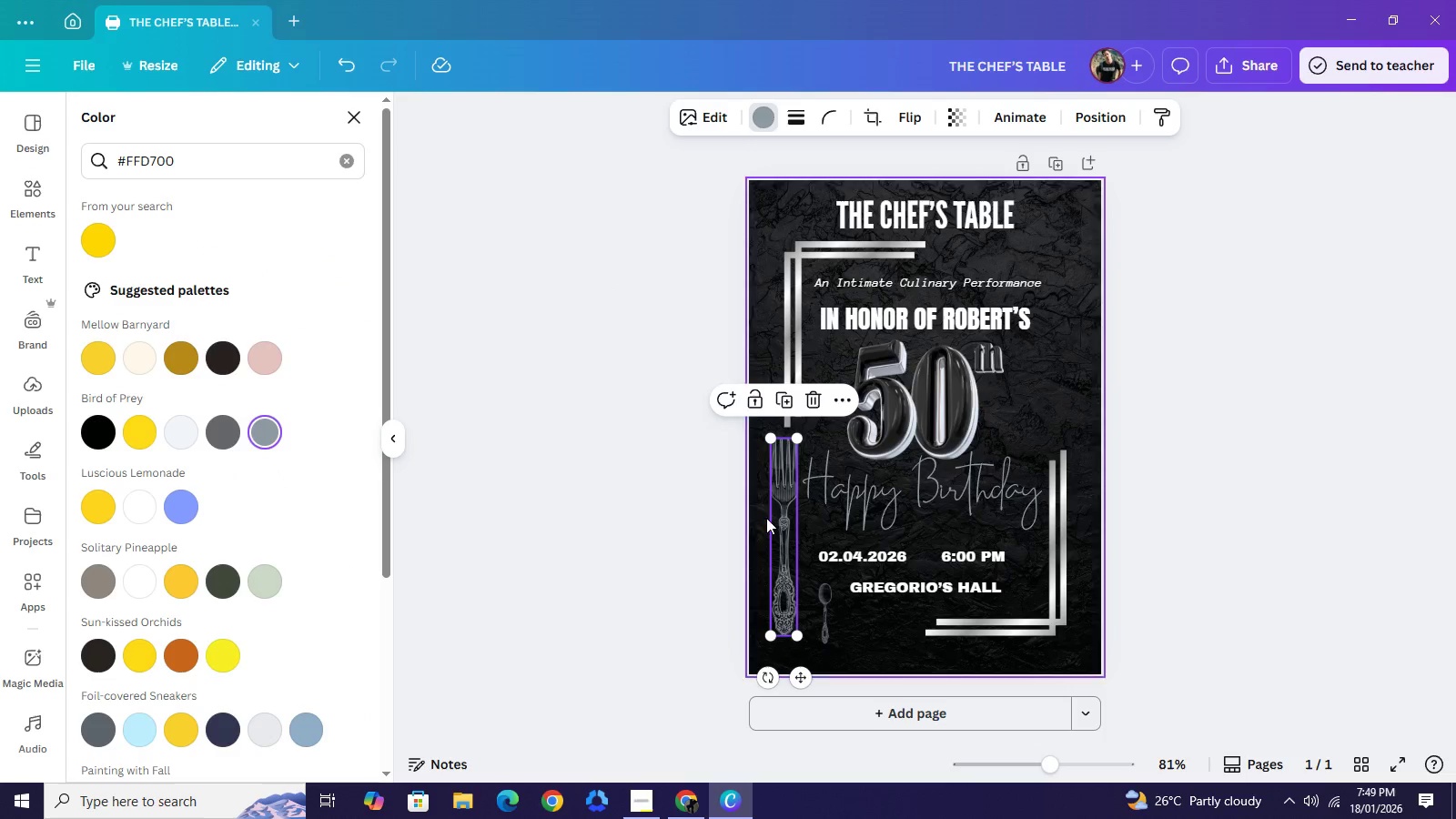 
left_click_drag(start_coordinate=[780, 528], to_coordinate=[786, 535])
 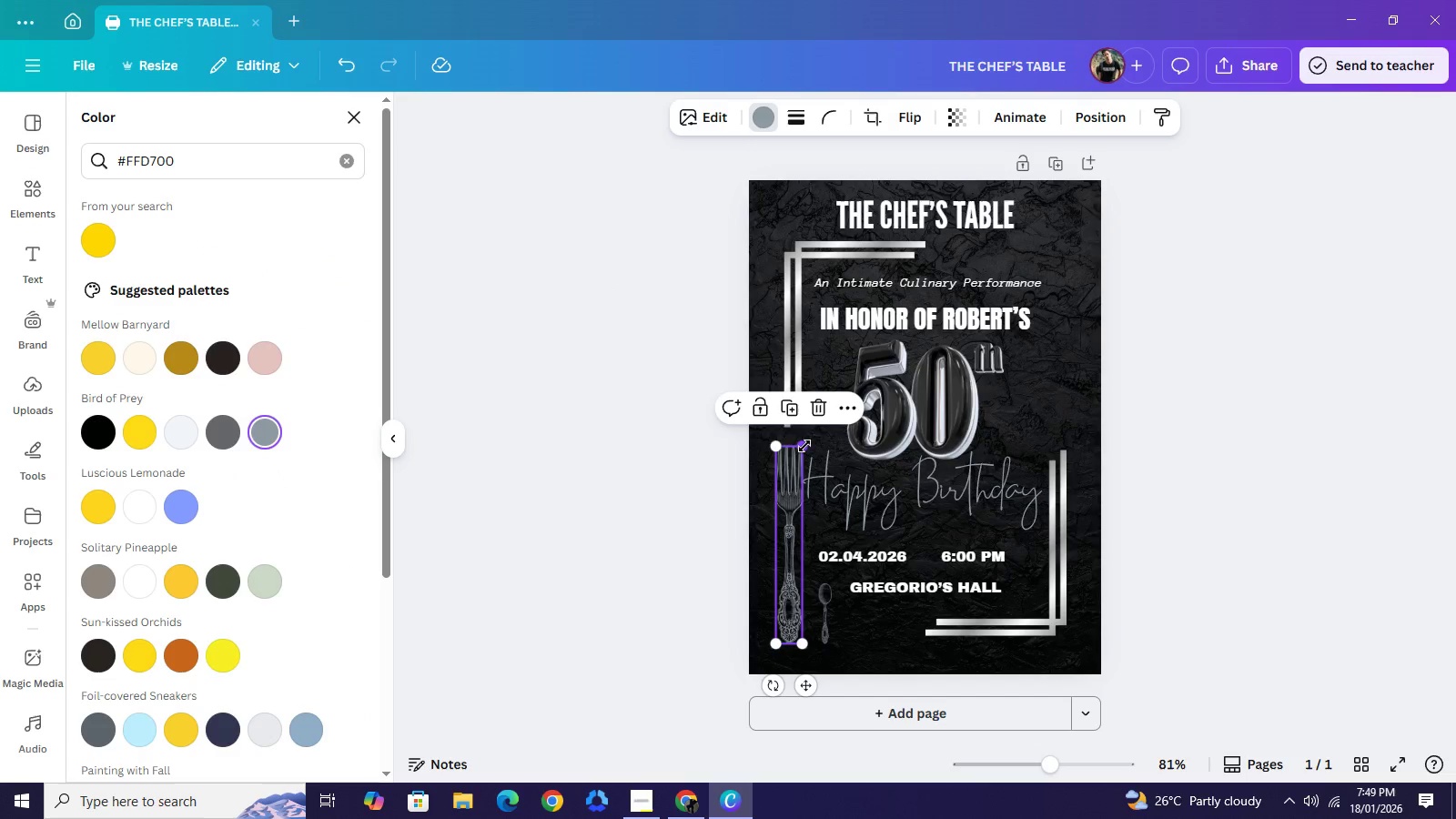 
left_click_drag(start_coordinate=[805, 442], to_coordinate=[797, 581])
 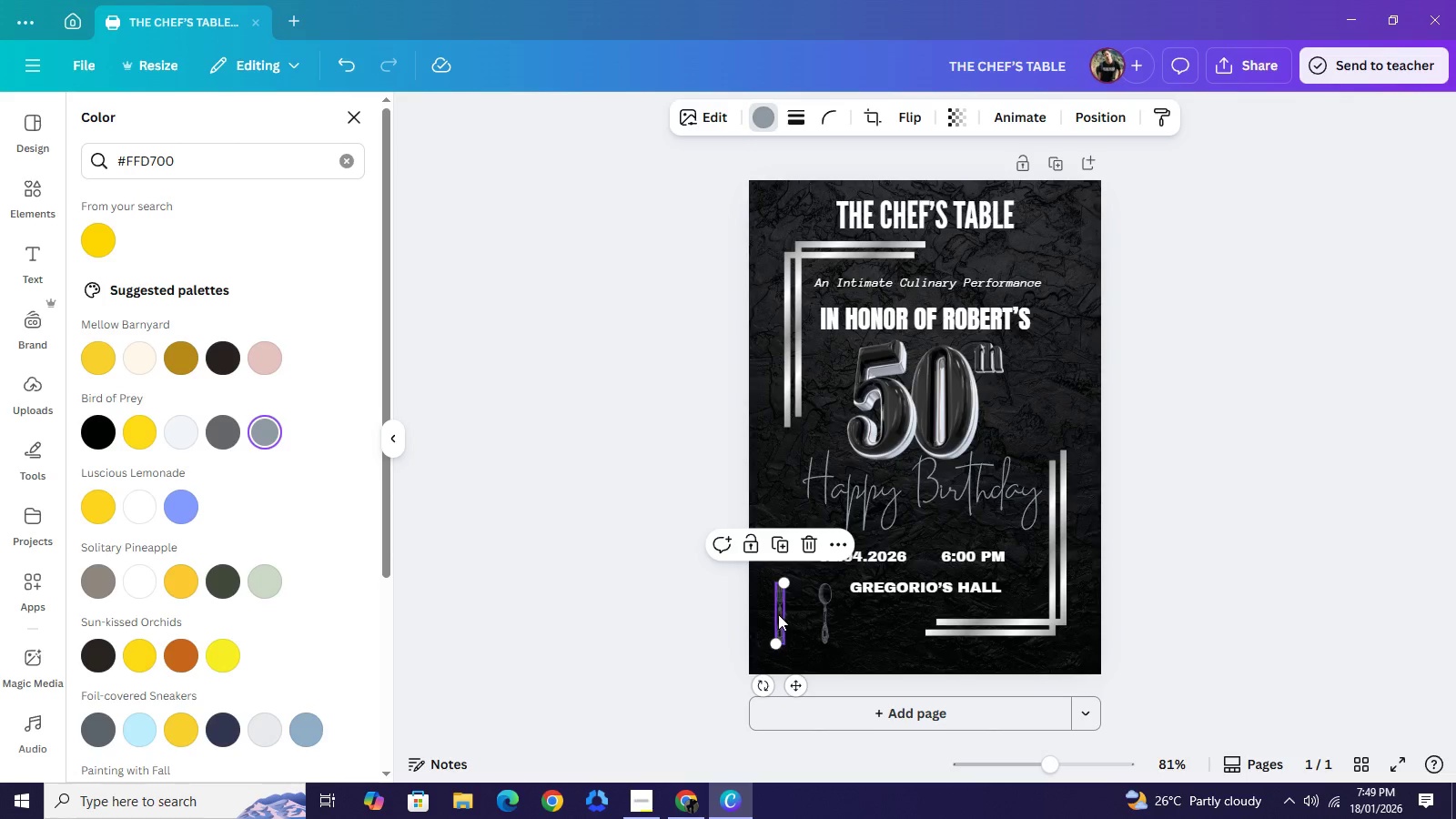 
left_click_drag(start_coordinate=[778, 614], to_coordinate=[801, 600])
 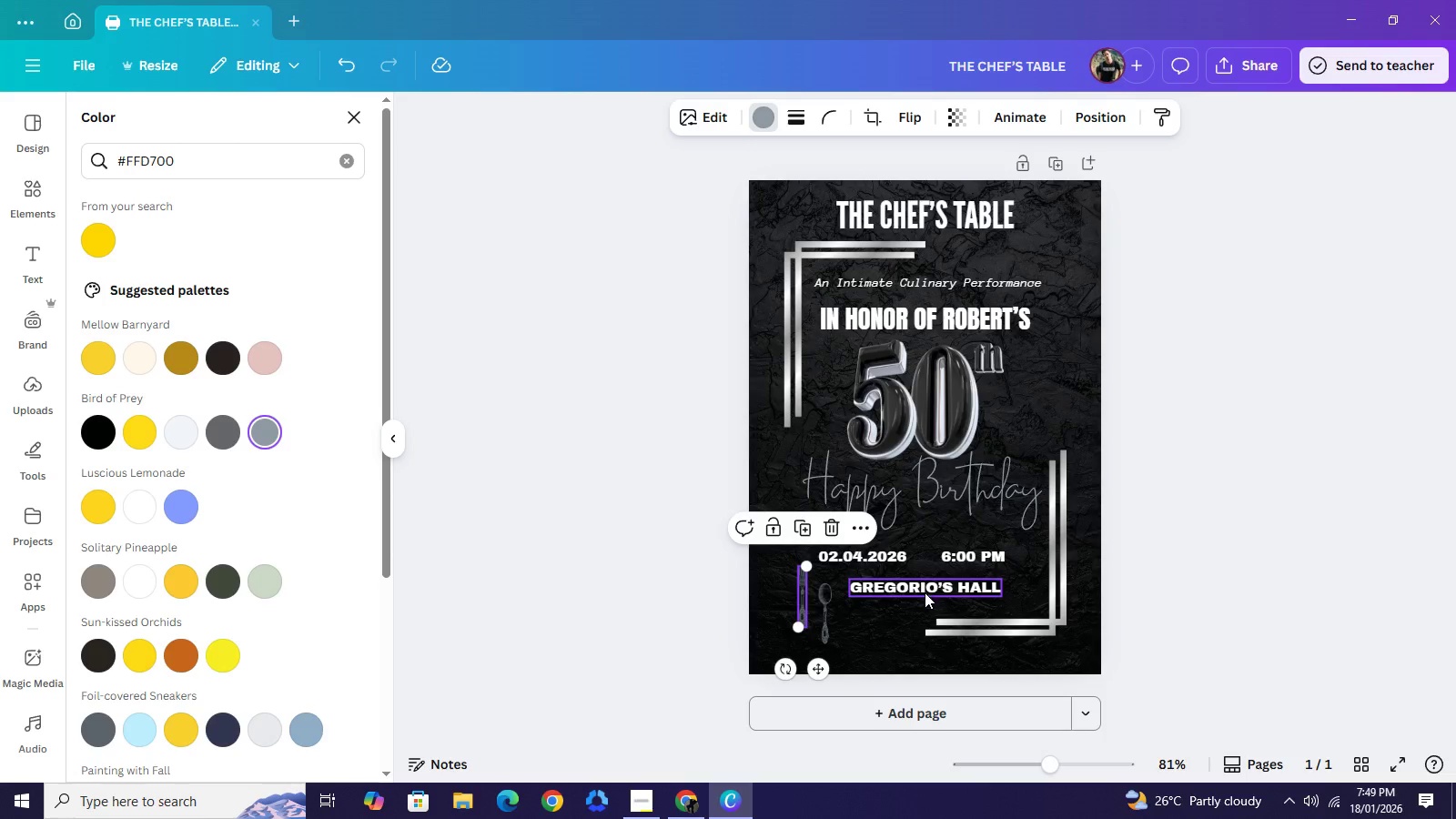 
left_click_drag(start_coordinate=[925, 590], to_coordinate=[925, 597])
 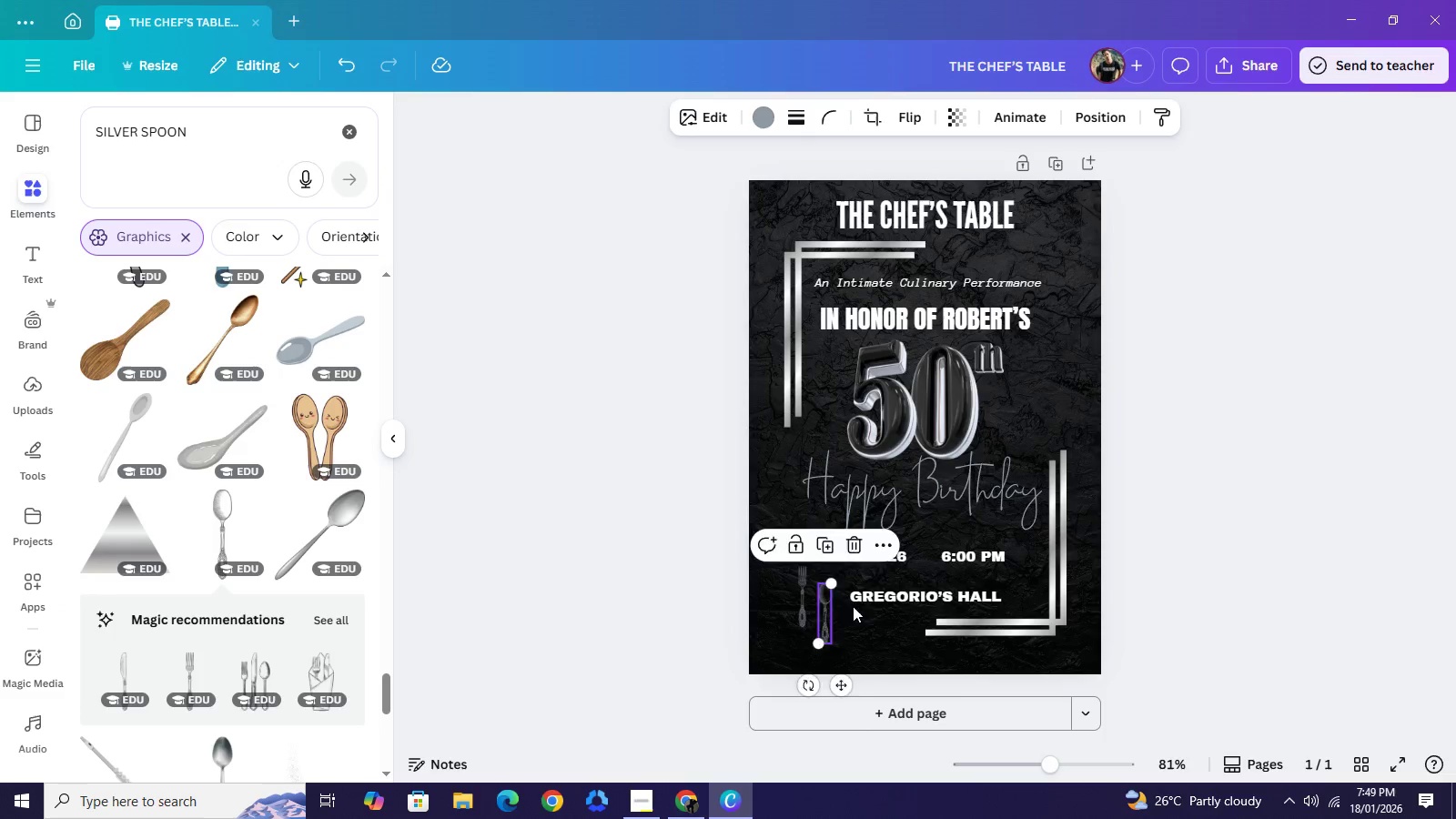 
left_click_drag(start_coordinate=[823, 613], to_coordinate=[918, 592])
 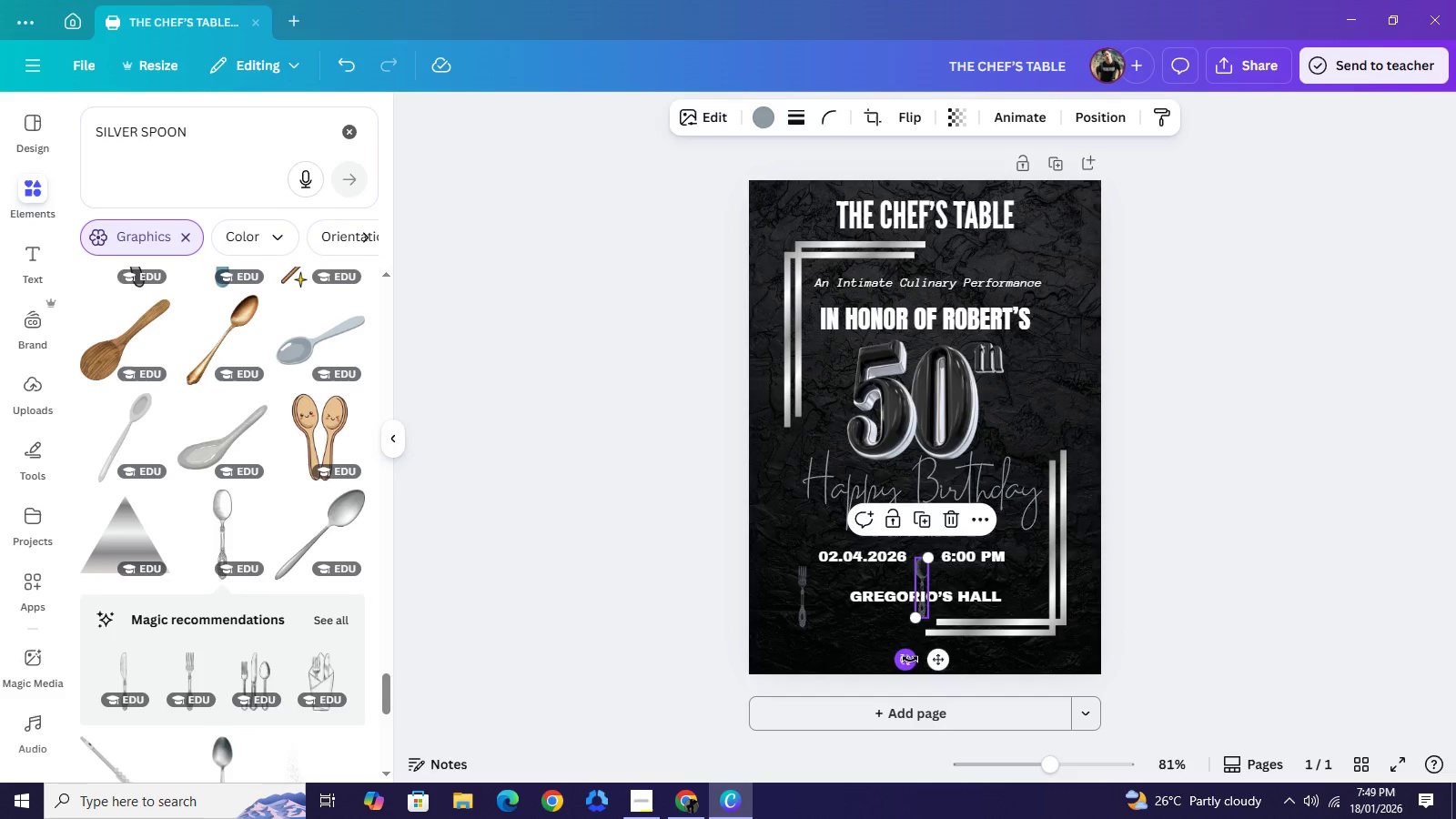 
left_click_drag(start_coordinate=[909, 658], to_coordinate=[971, 600])
 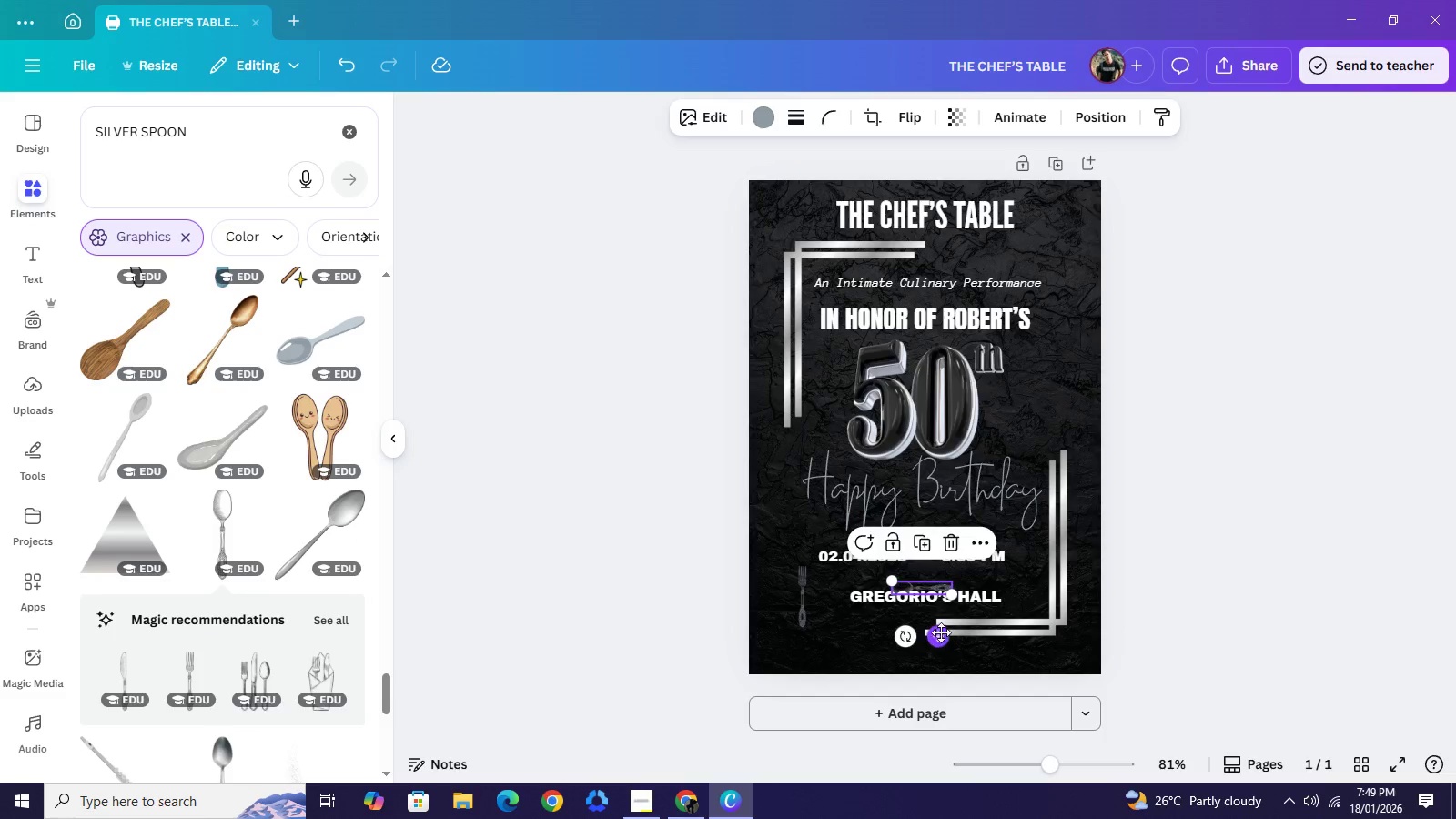 
left_click_drag(start_coordinate=[941, 635], to_coordinate=[974, 621])
 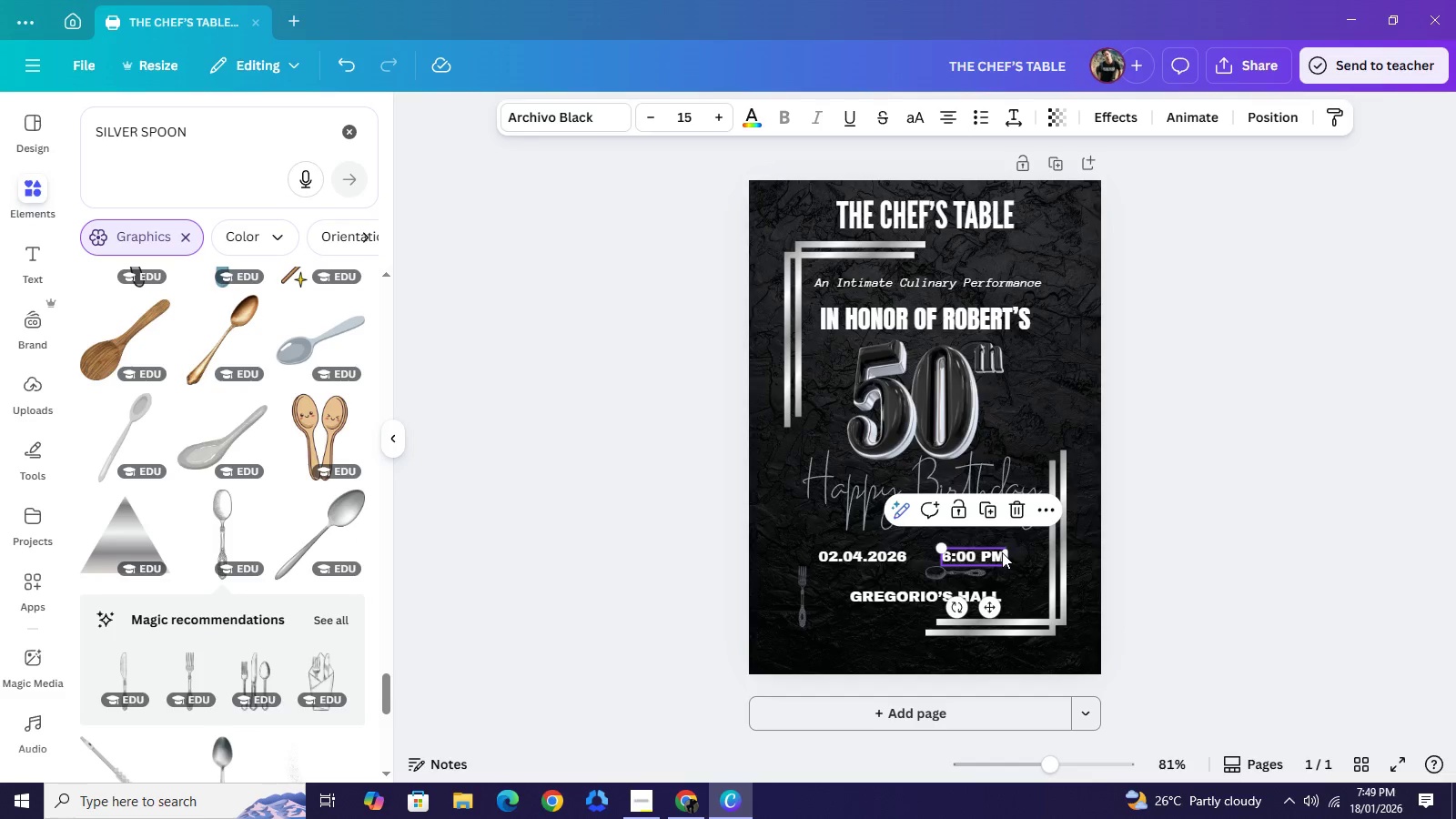 
left_click_drag(start_coordinate=[1002, 552], to_coordinate=[1006, 552])
 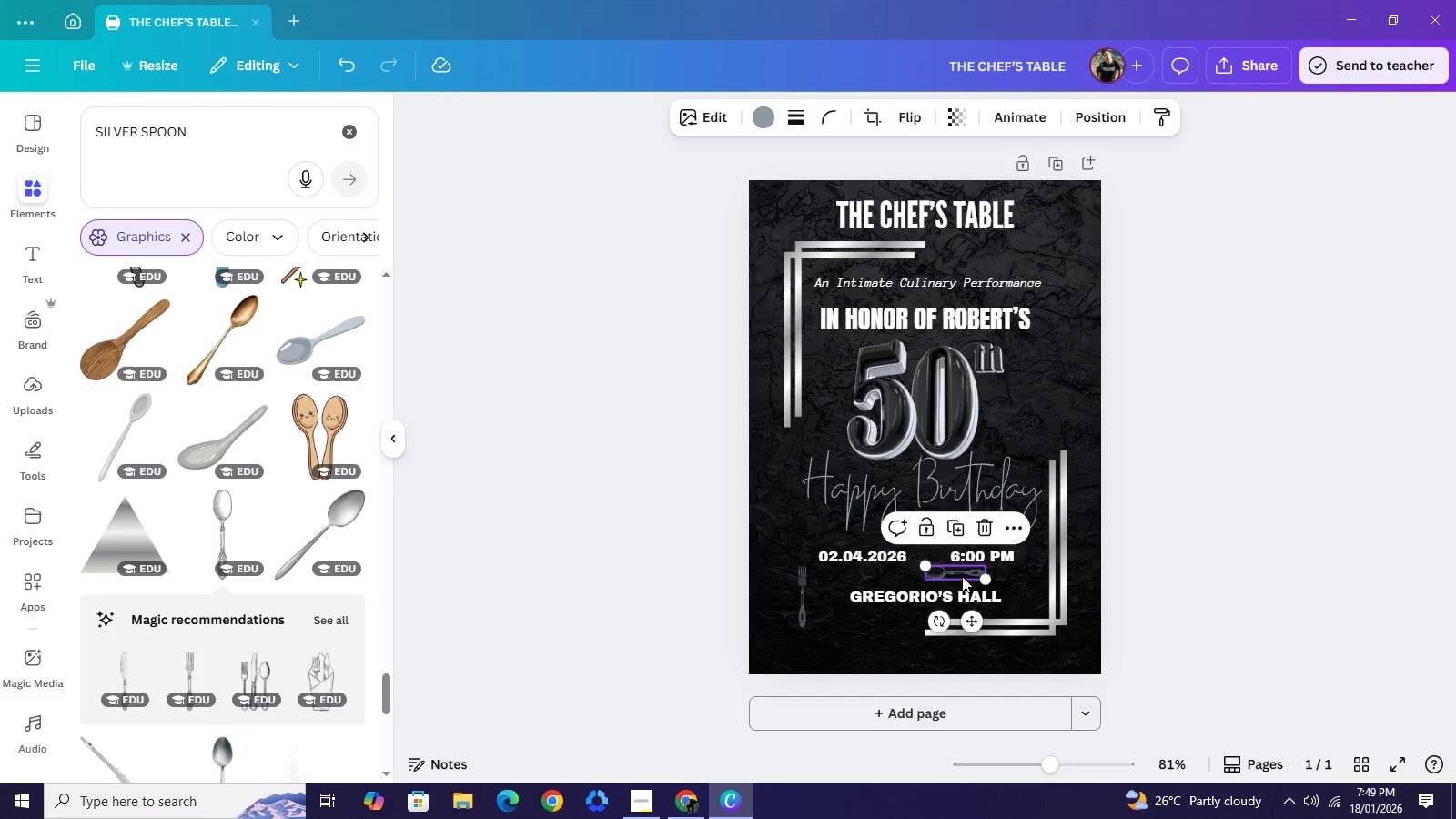 
left_click_drag(start_coordinate=[961, 574], to_coordinate=[966, 578])
 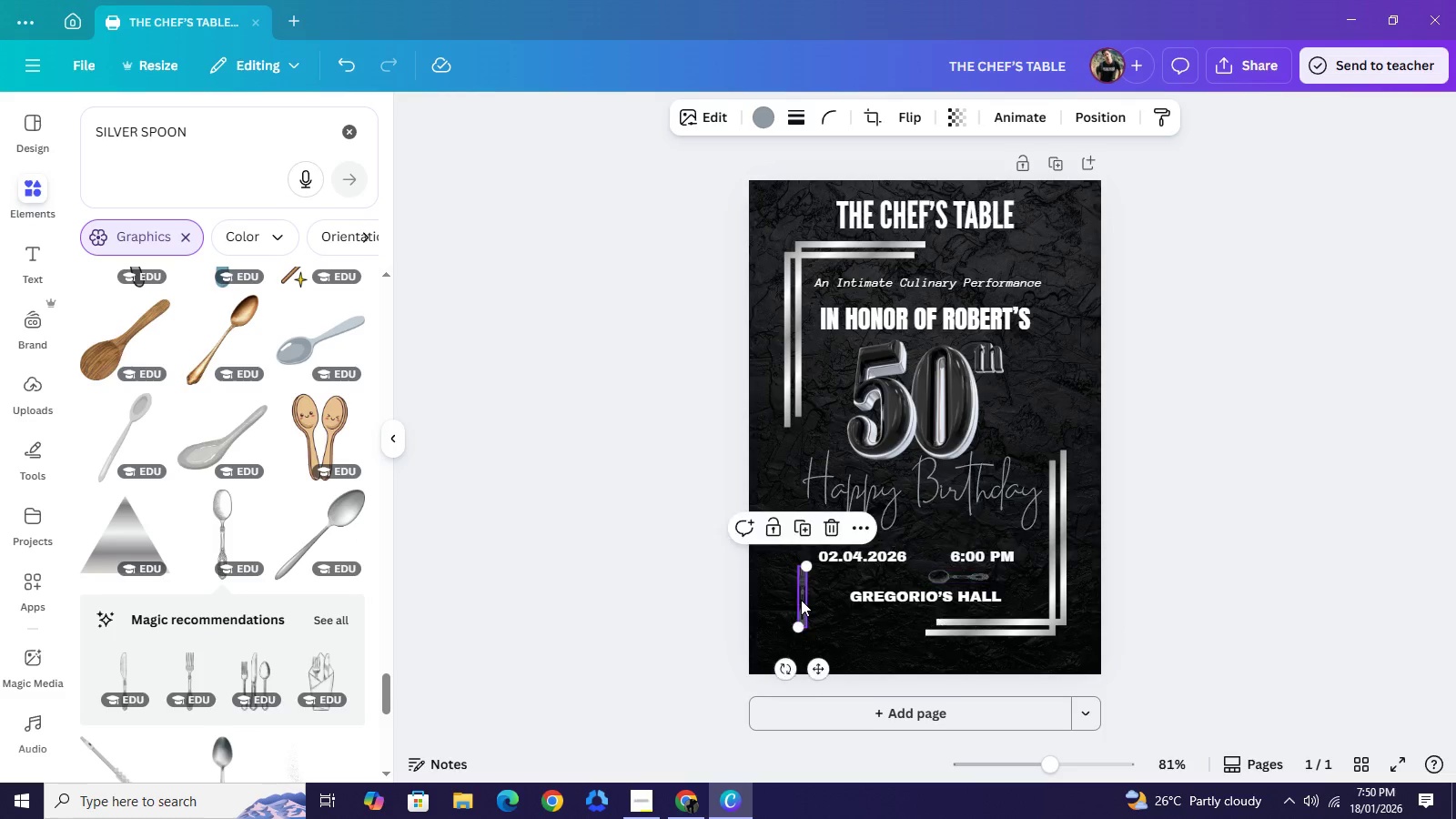 
left_click([801, 600])
 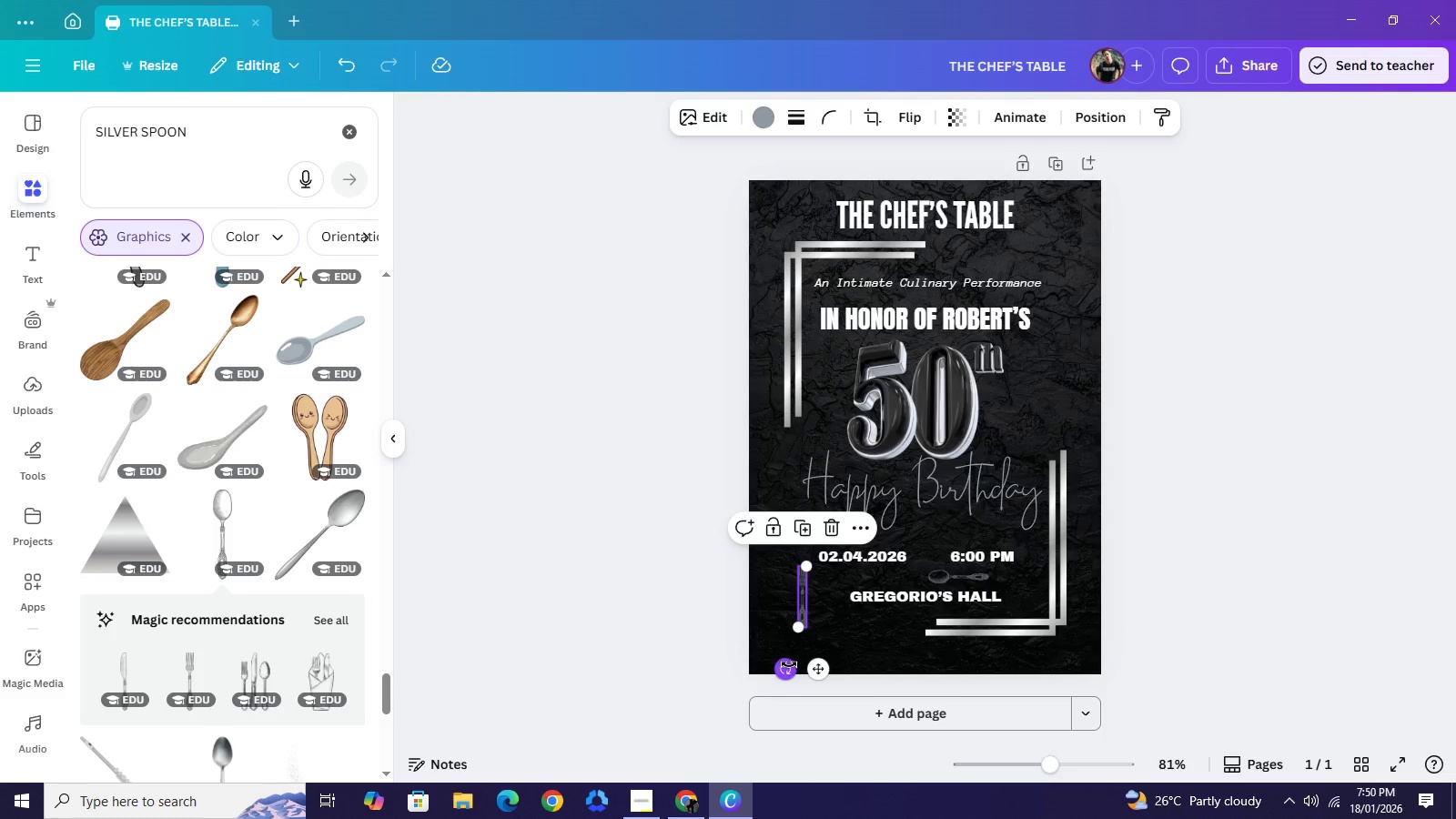 
left_click_drag(start_coordinate=[789, 664], to_coordinate=[713, 584])
 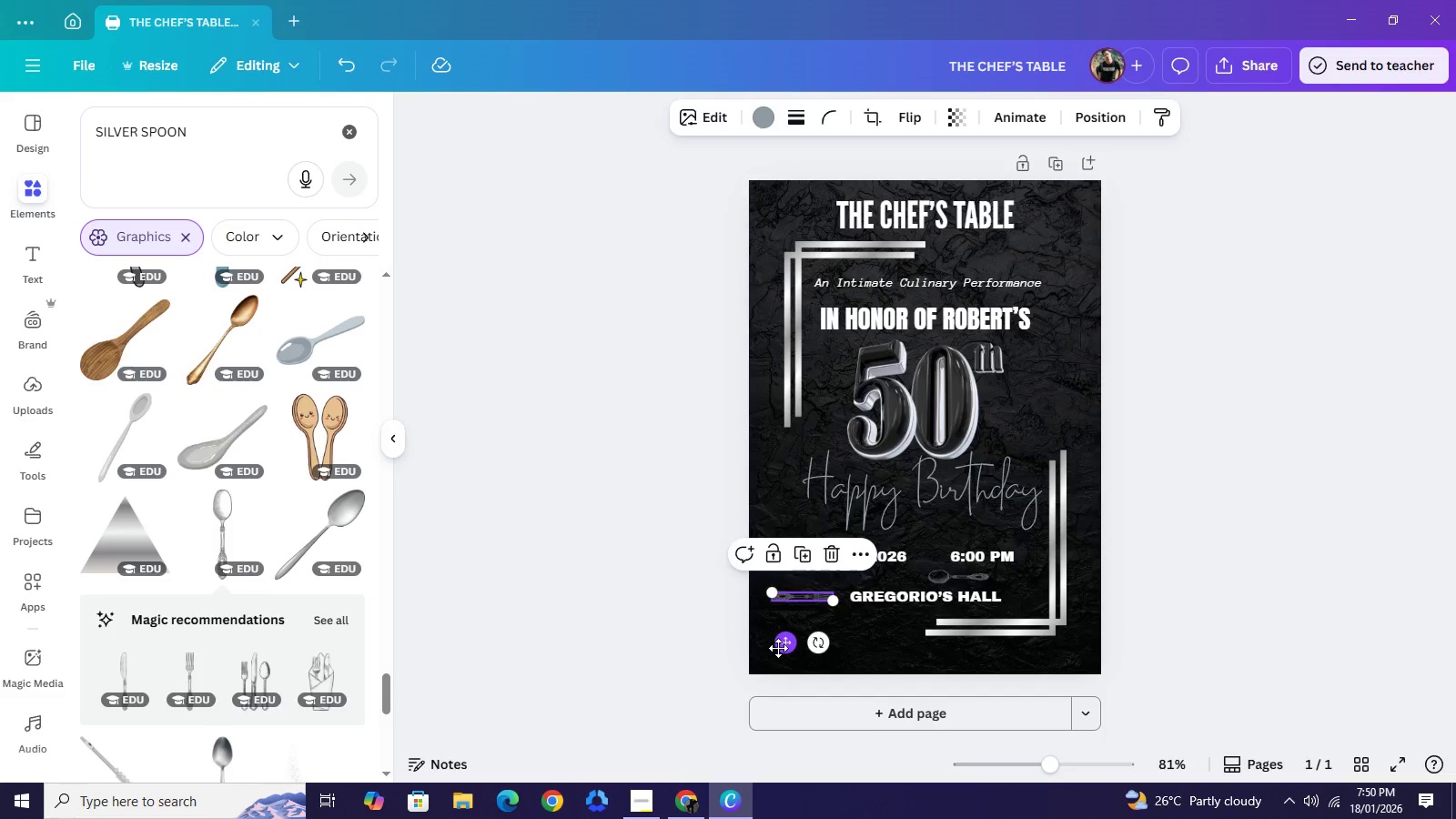 
left_click_drag(start_coordinate=[778, 648], to_coordinate=[864, 628])
 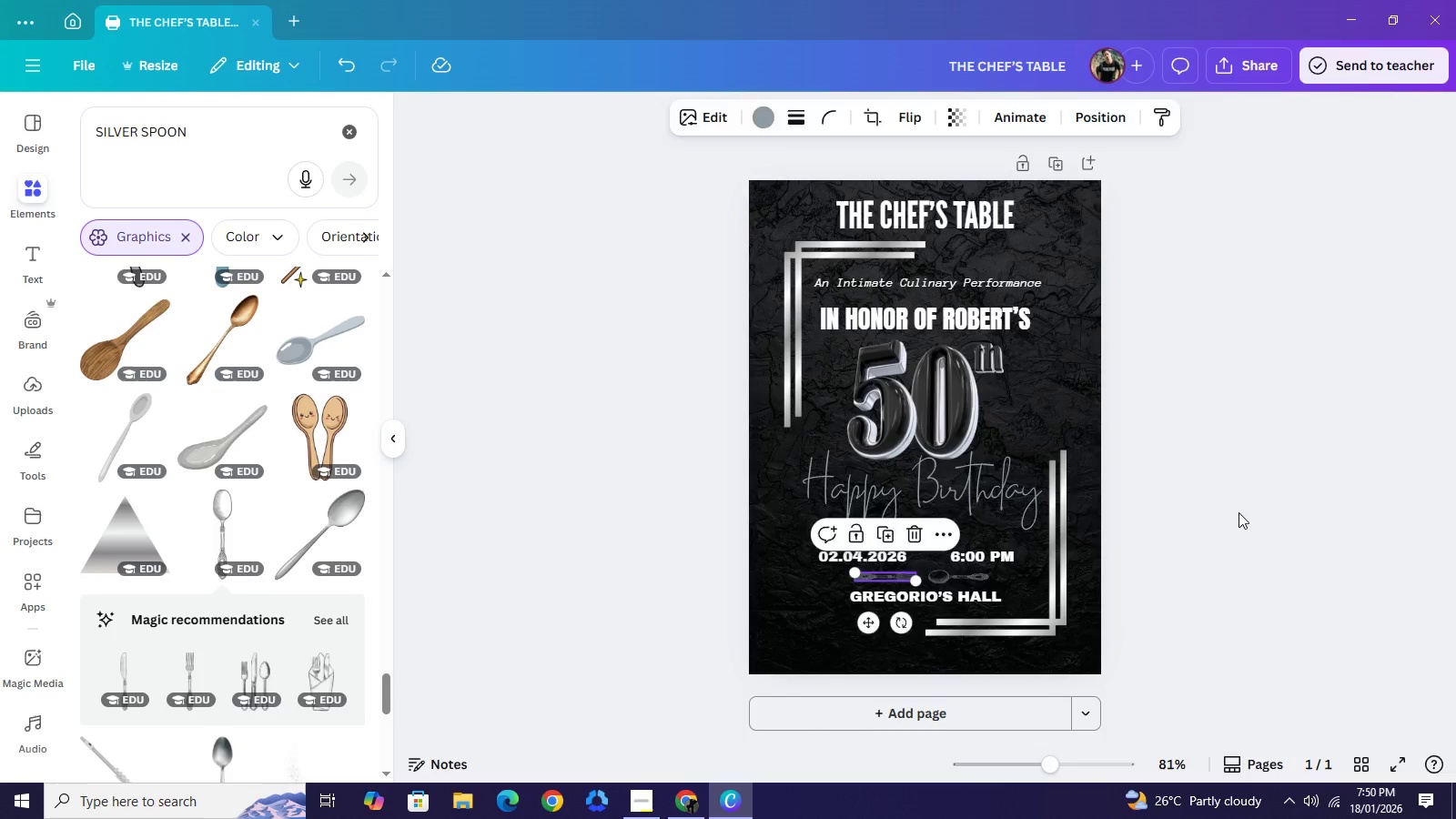 
left_click([1239, 512])
 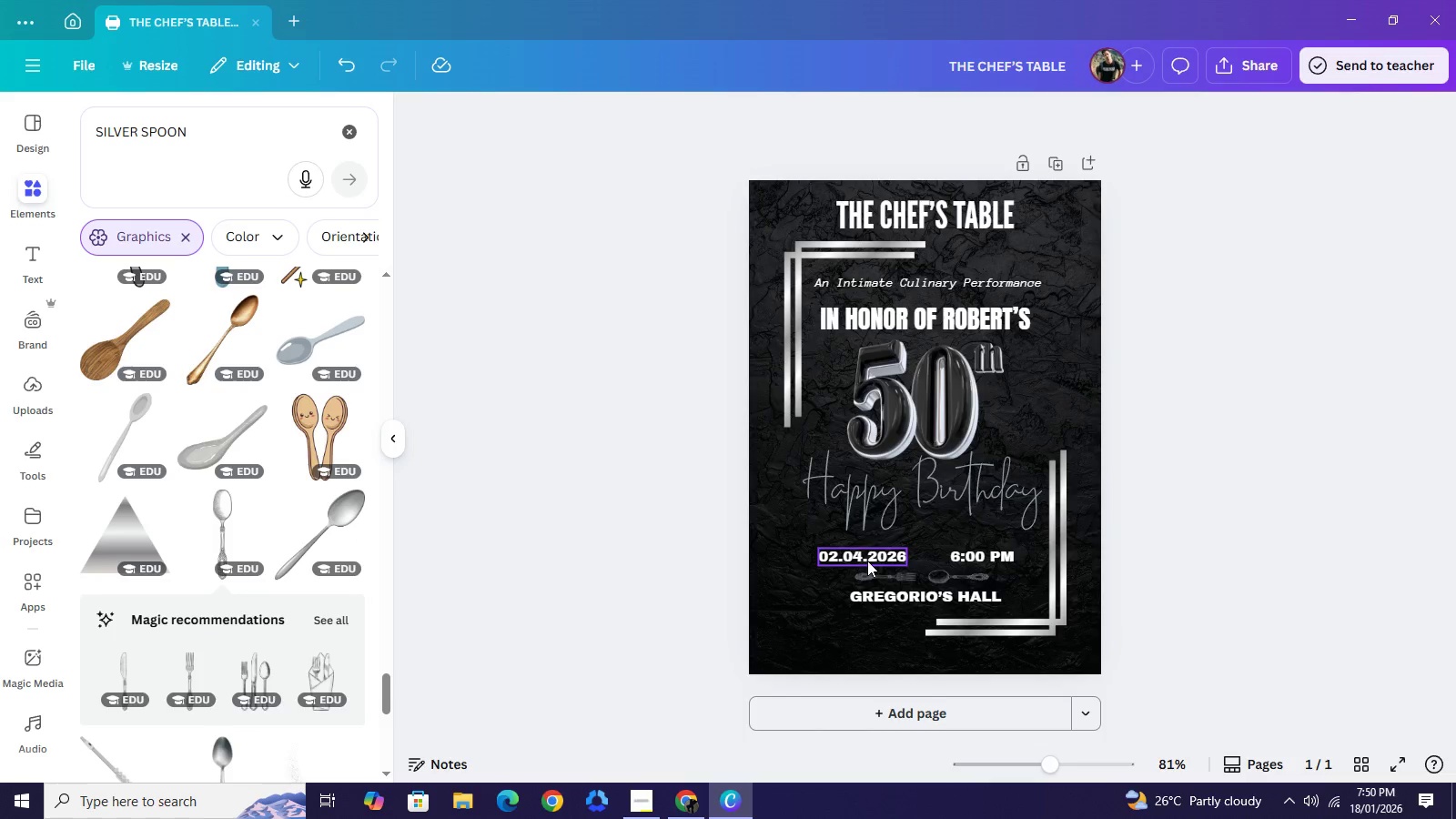 
wait(9.12)
 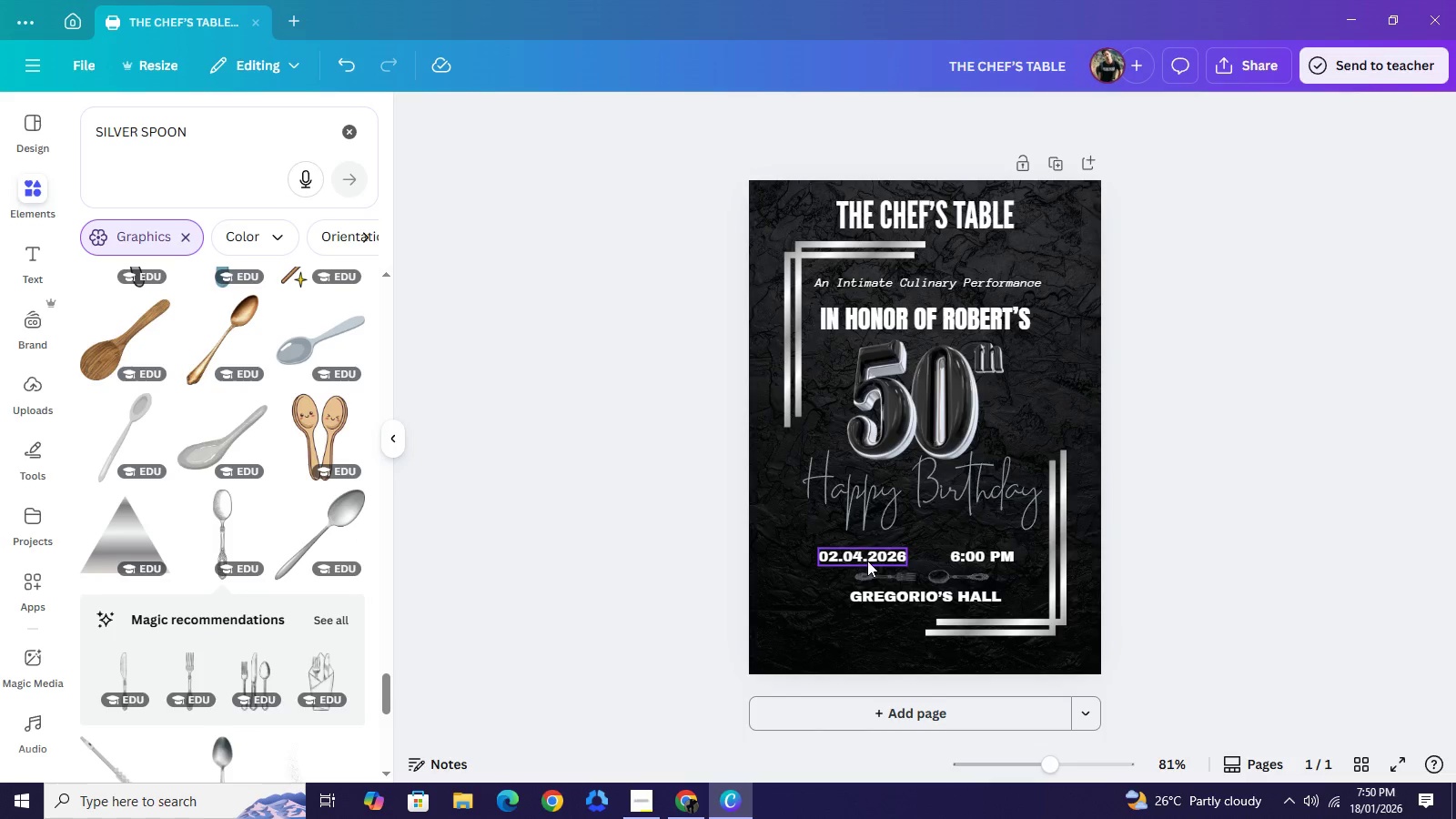 
scroll: coordinate [270, 549], scroll_direction: down, amount: 5.0
 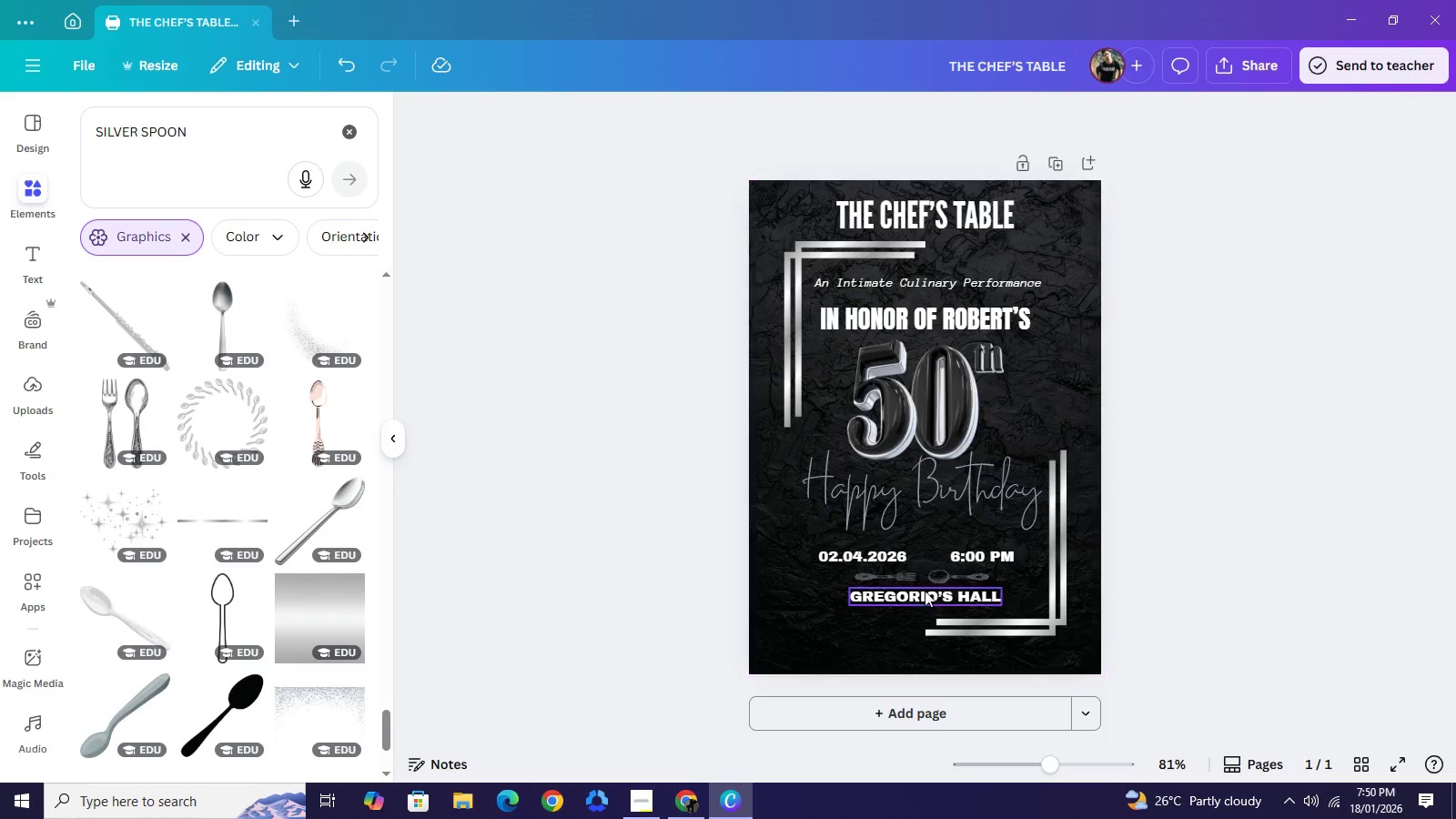 
left_click([945, 578])
 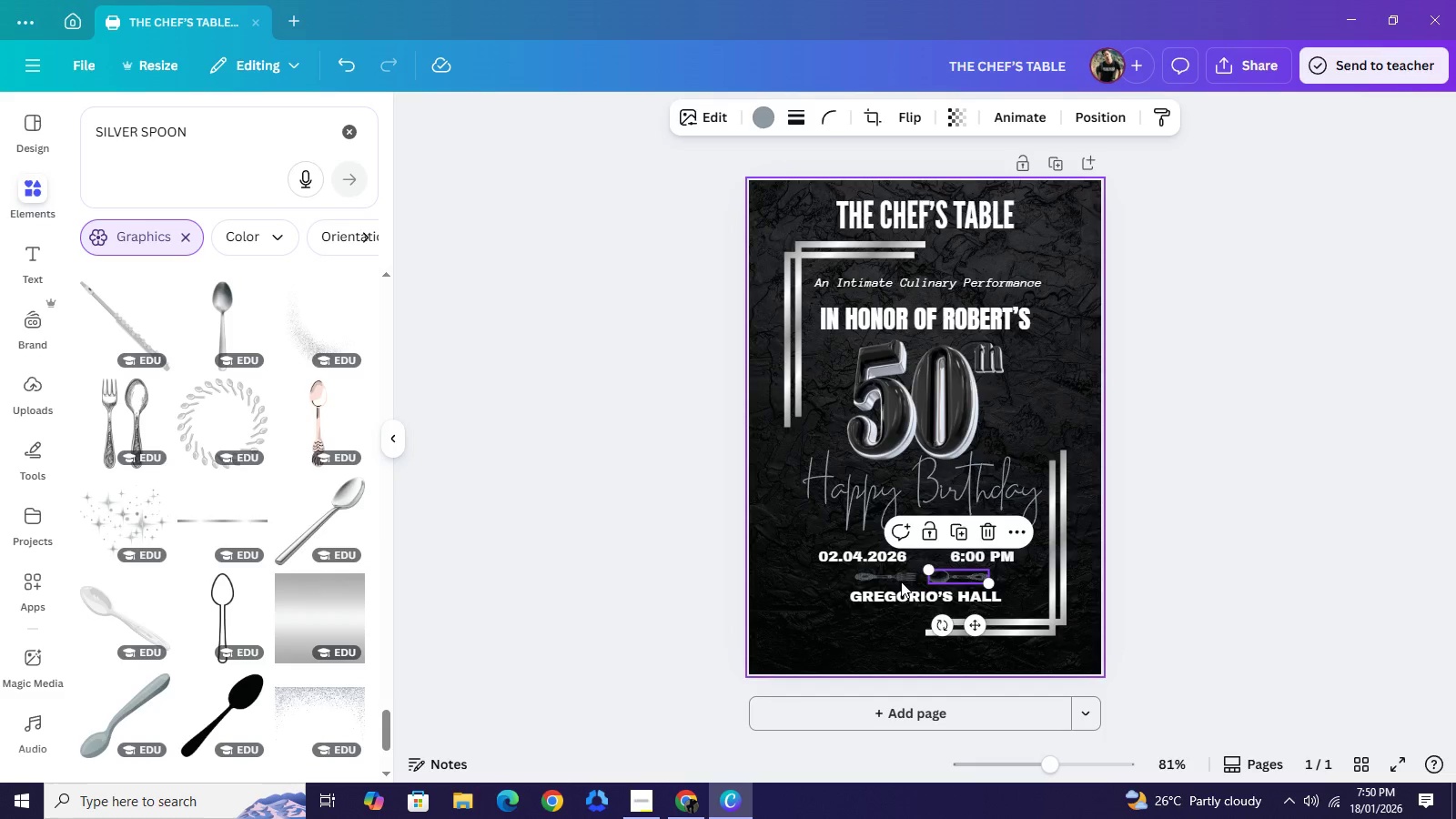 
key(Backspace)
 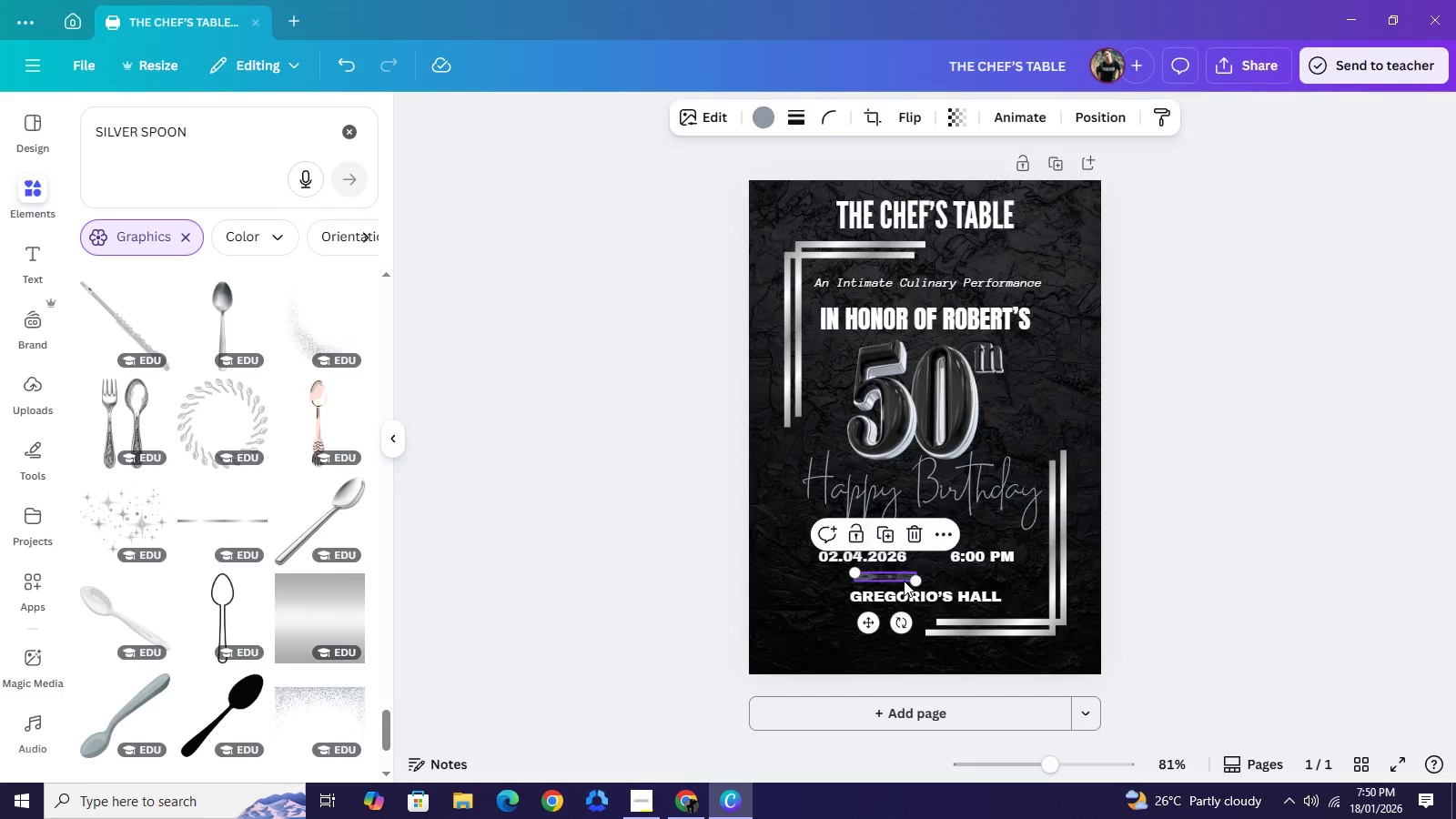 
left_click([904, 581])
 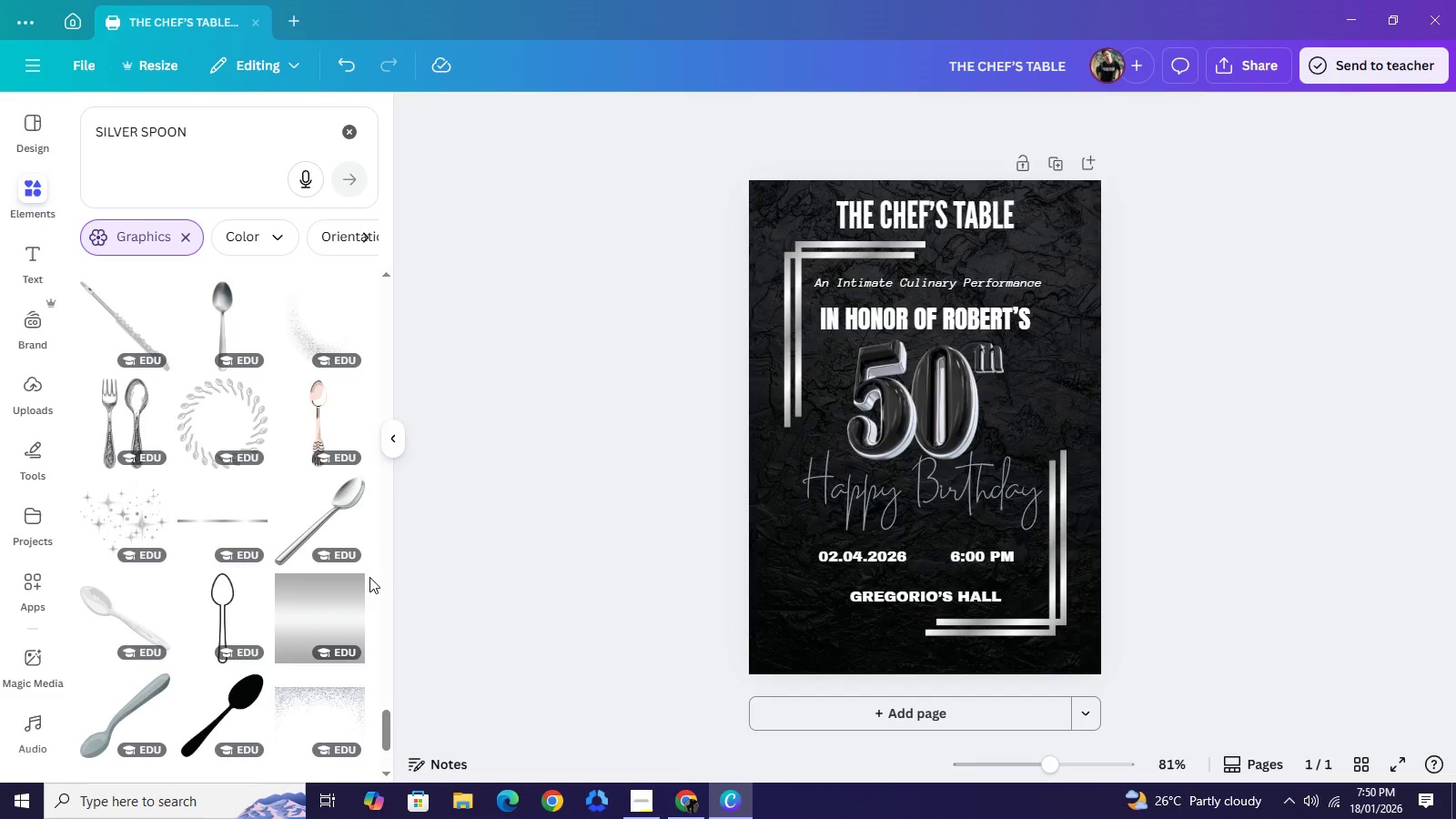 
key(Backspace)
 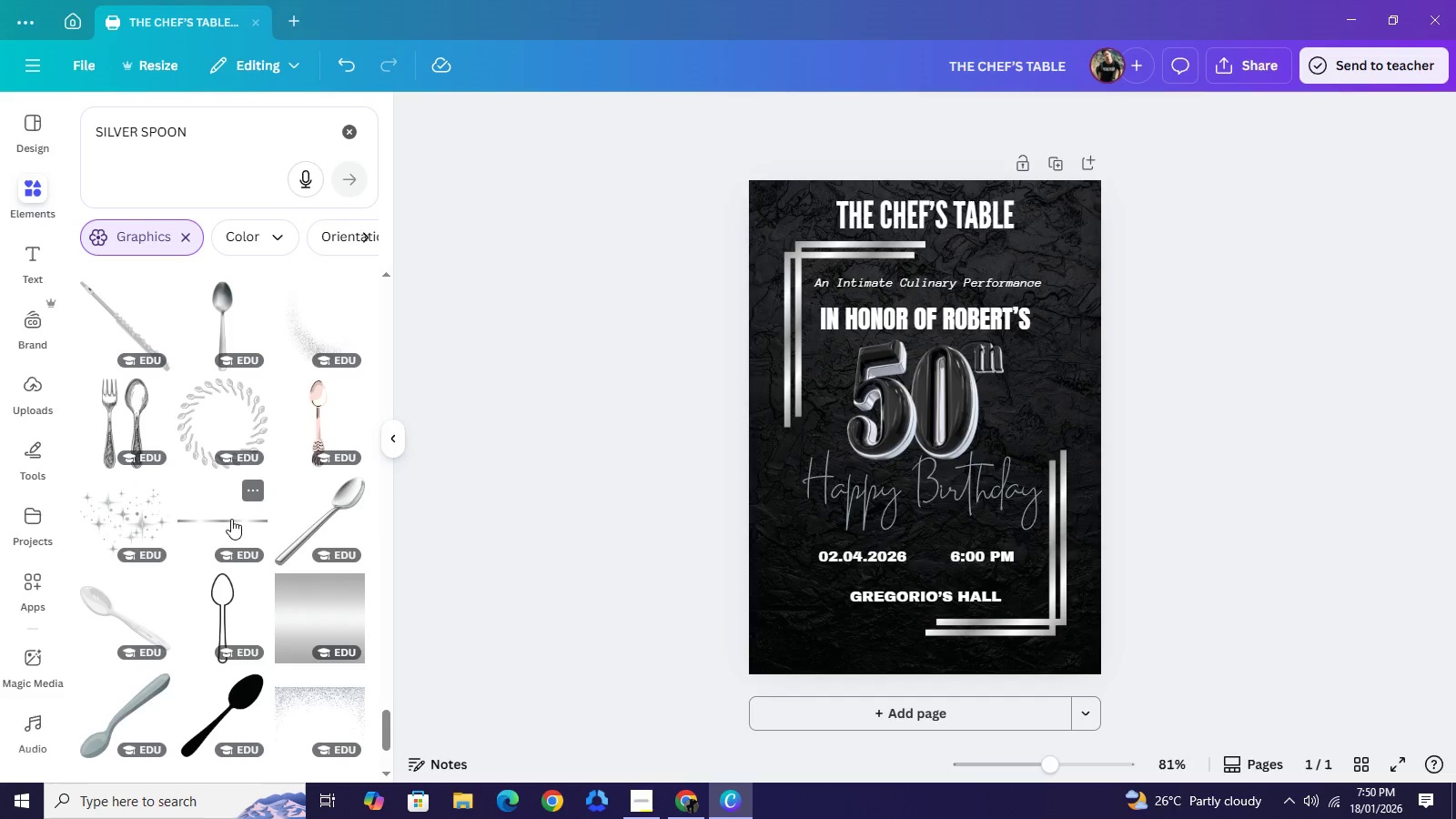 
left_click([231, 518])
 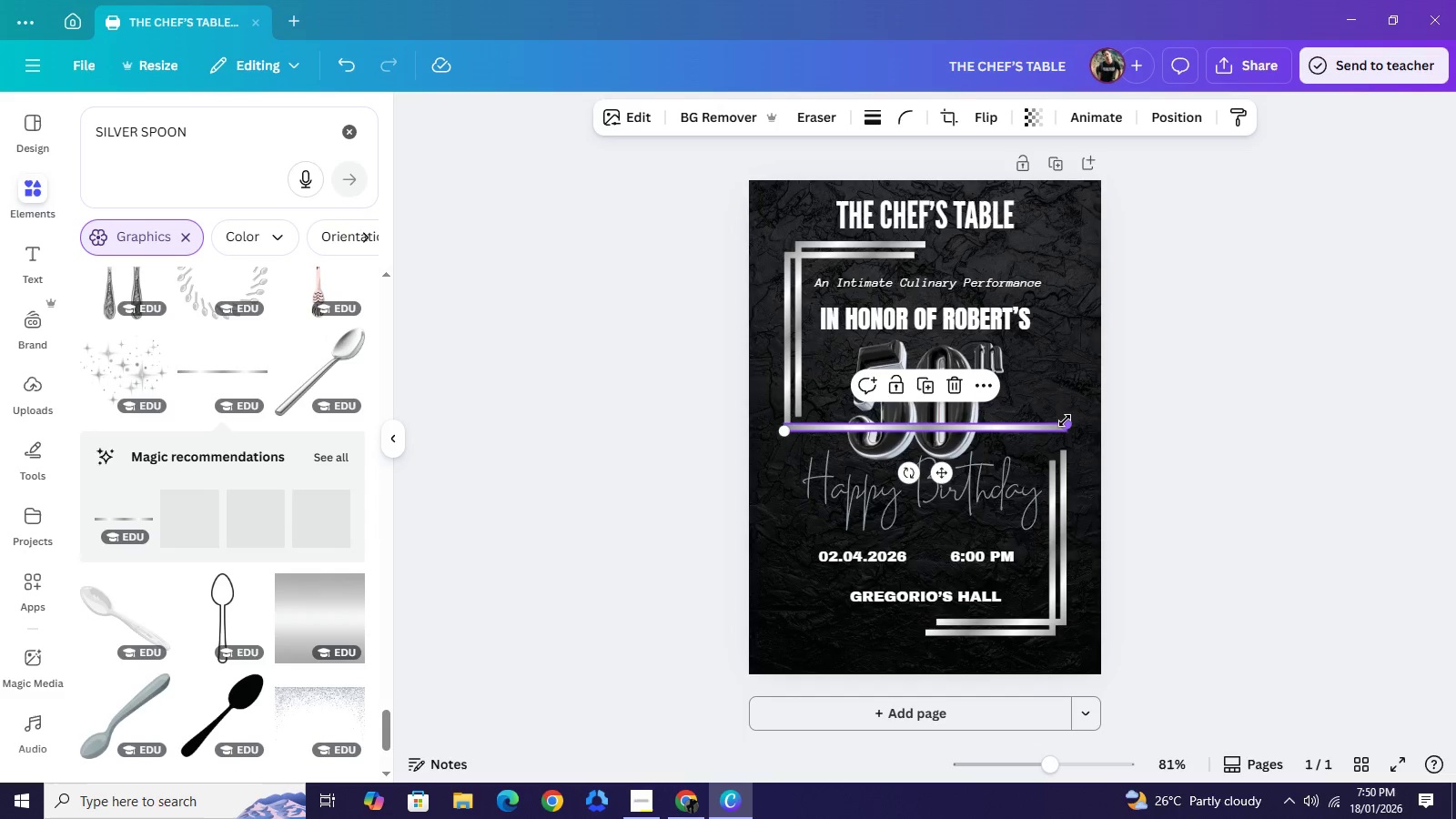 
left_click_drag(start_coordinate=[1065, 420], to_coordinate=[847, 480])
 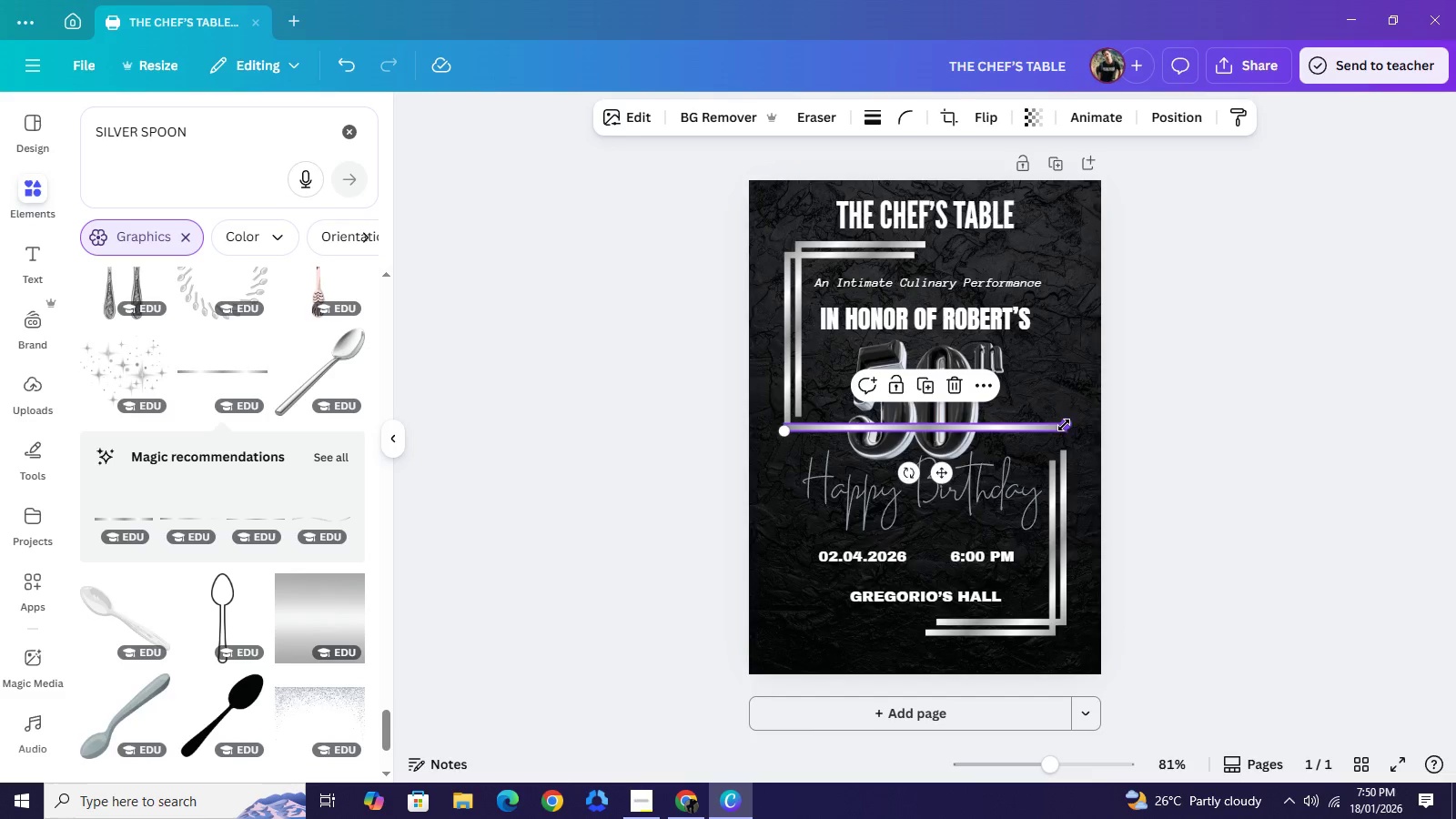 
left_click_drag(start_coordinate=[1065, 425], to_coordinate=[878, 443])
 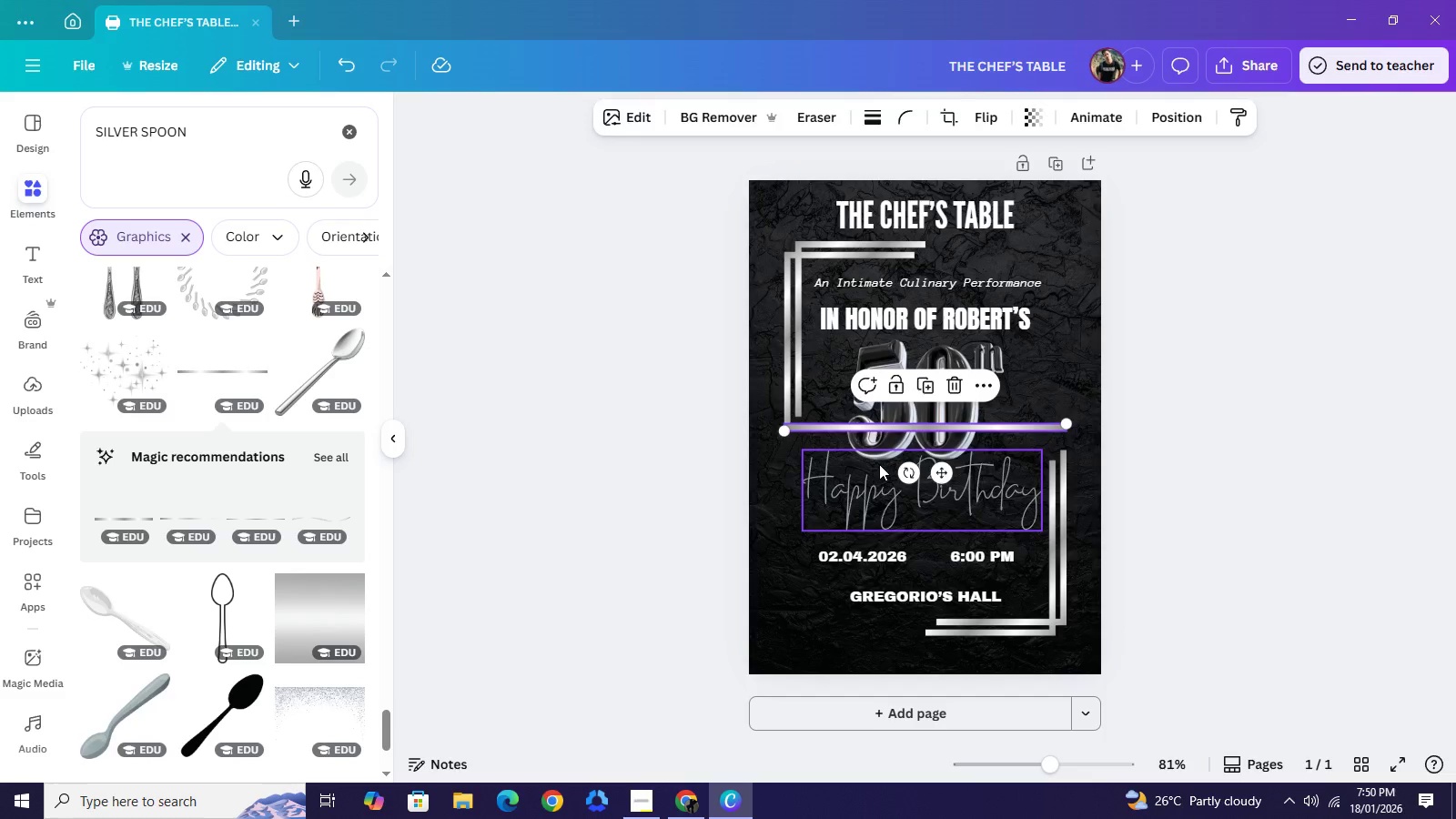 
key(Delete)
 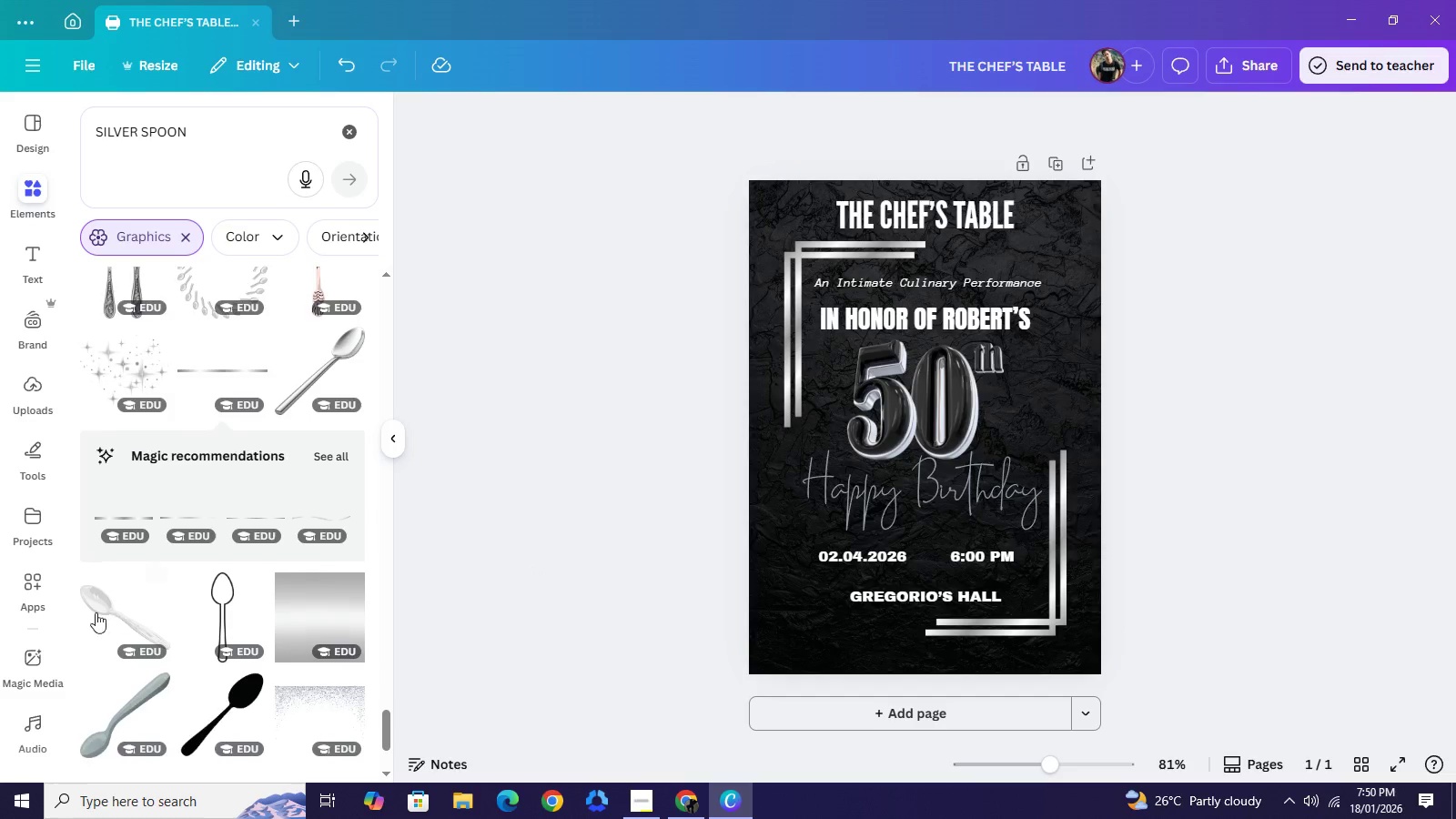 
scroll: coordinate [248, 568], scroll_direction: down, amount: 12.0
 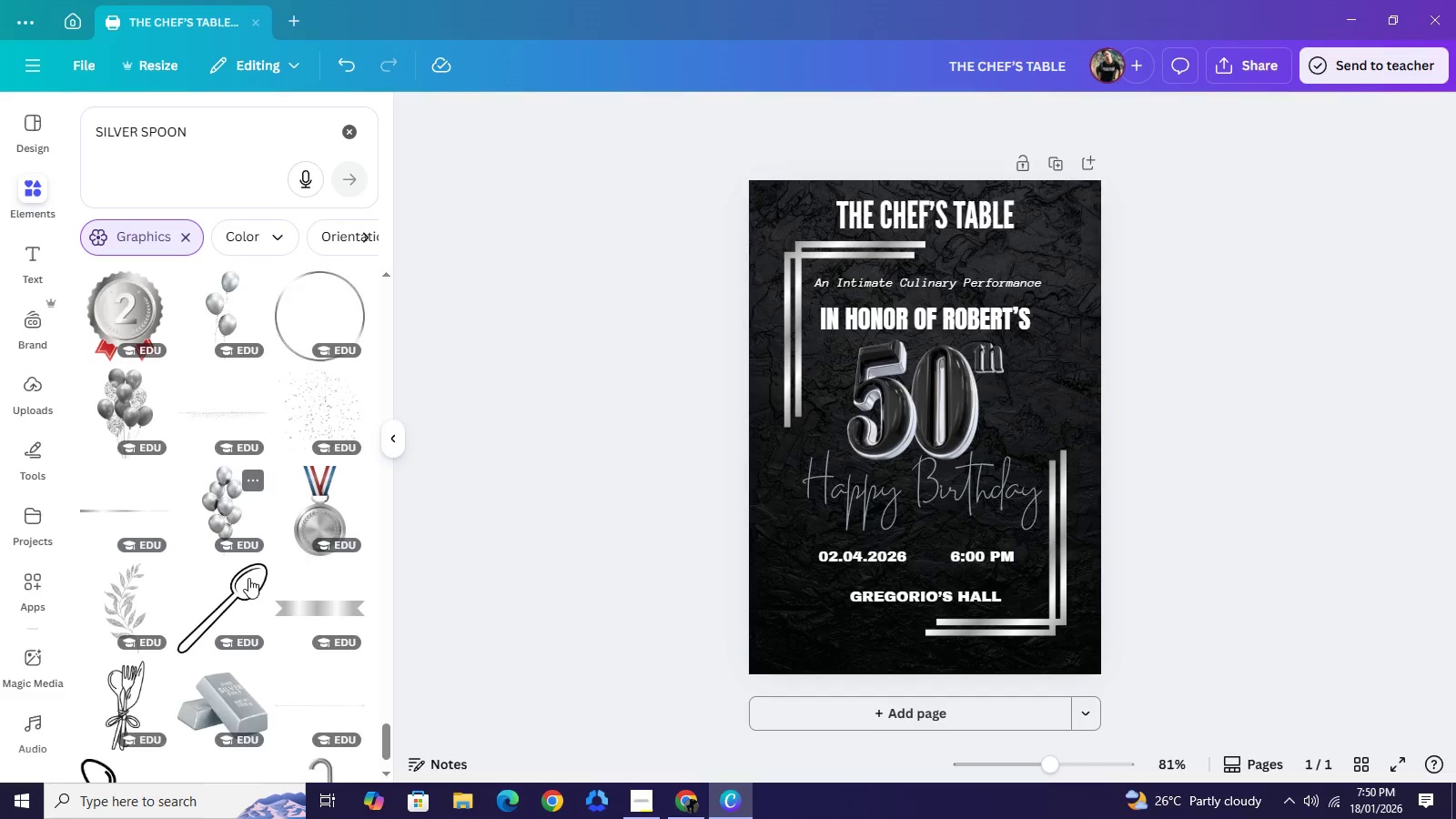 
scroll: coordinate [248, 584], scroll_direction: down, amount: 3.0
 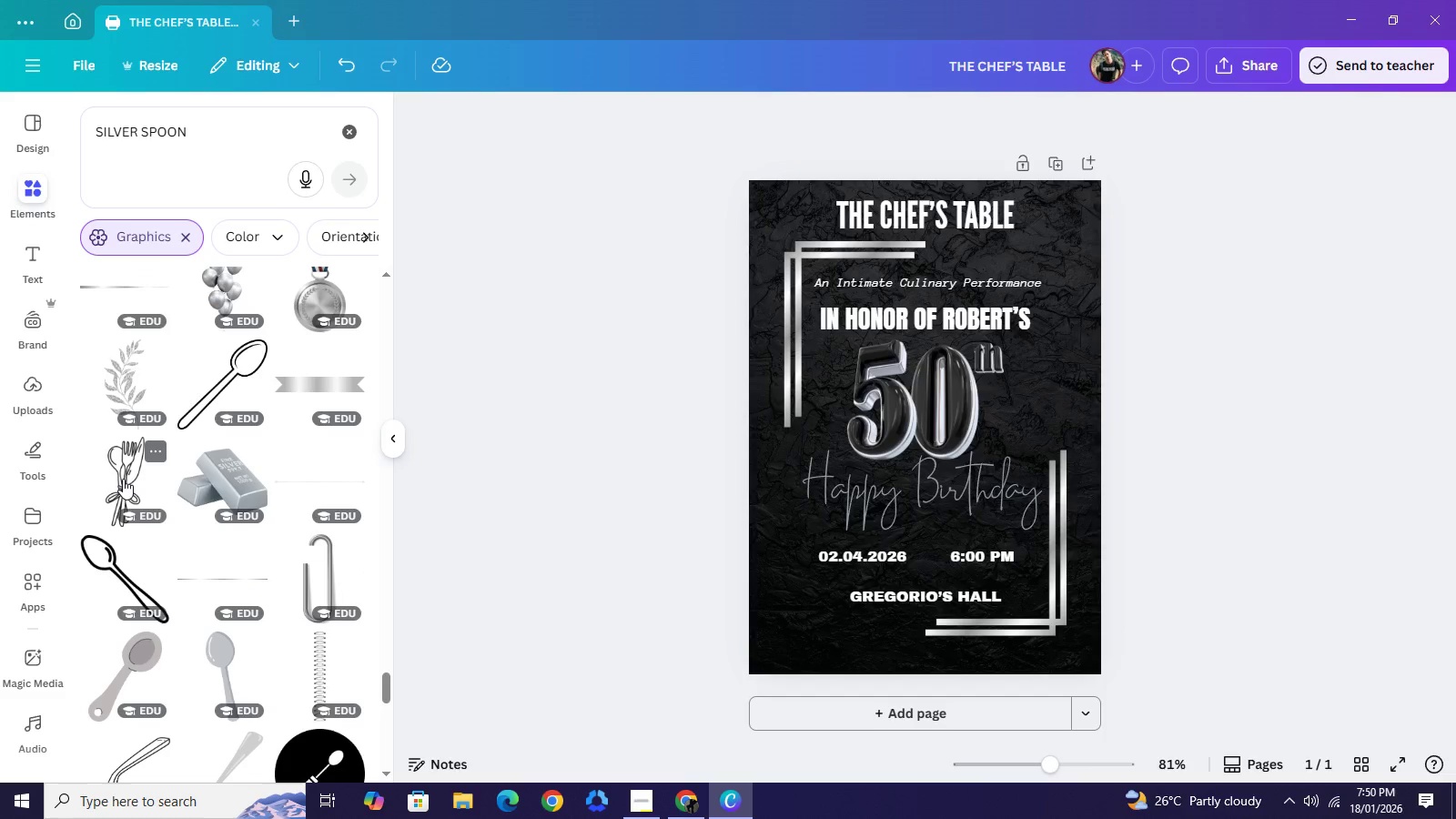 
left_click([123, 479])
 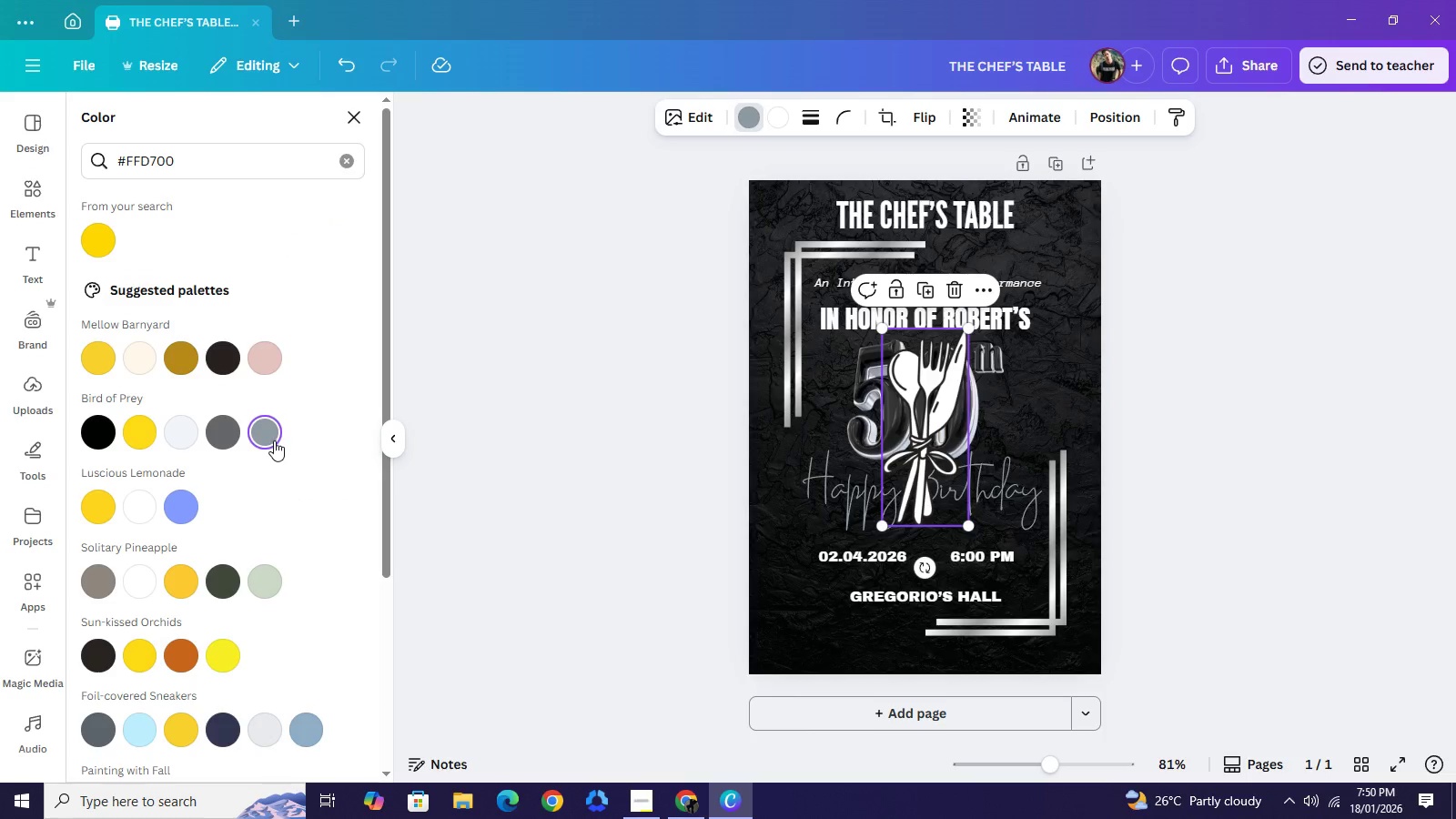 
wait(9.92)
 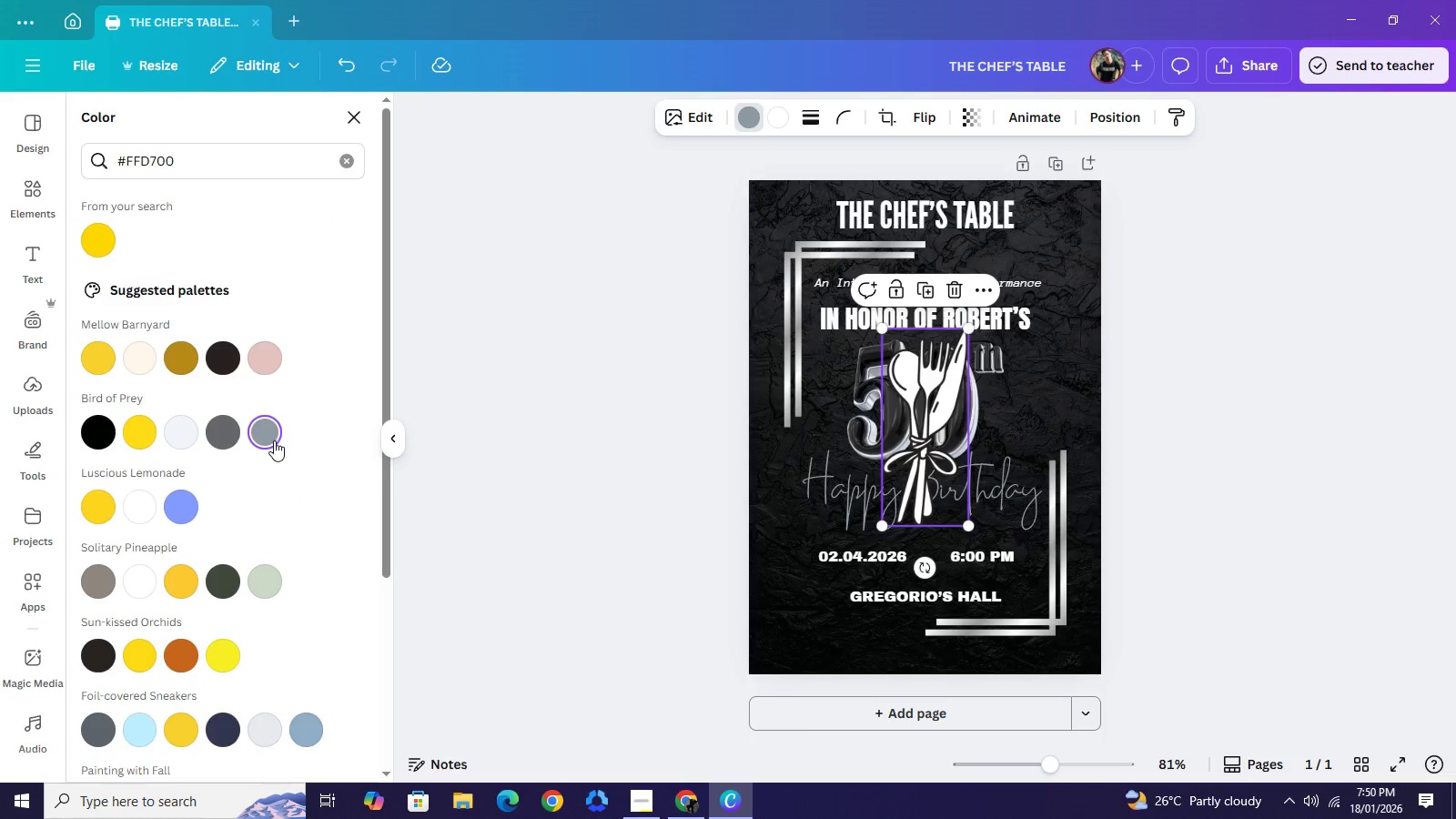 
left_click([217, 433])
 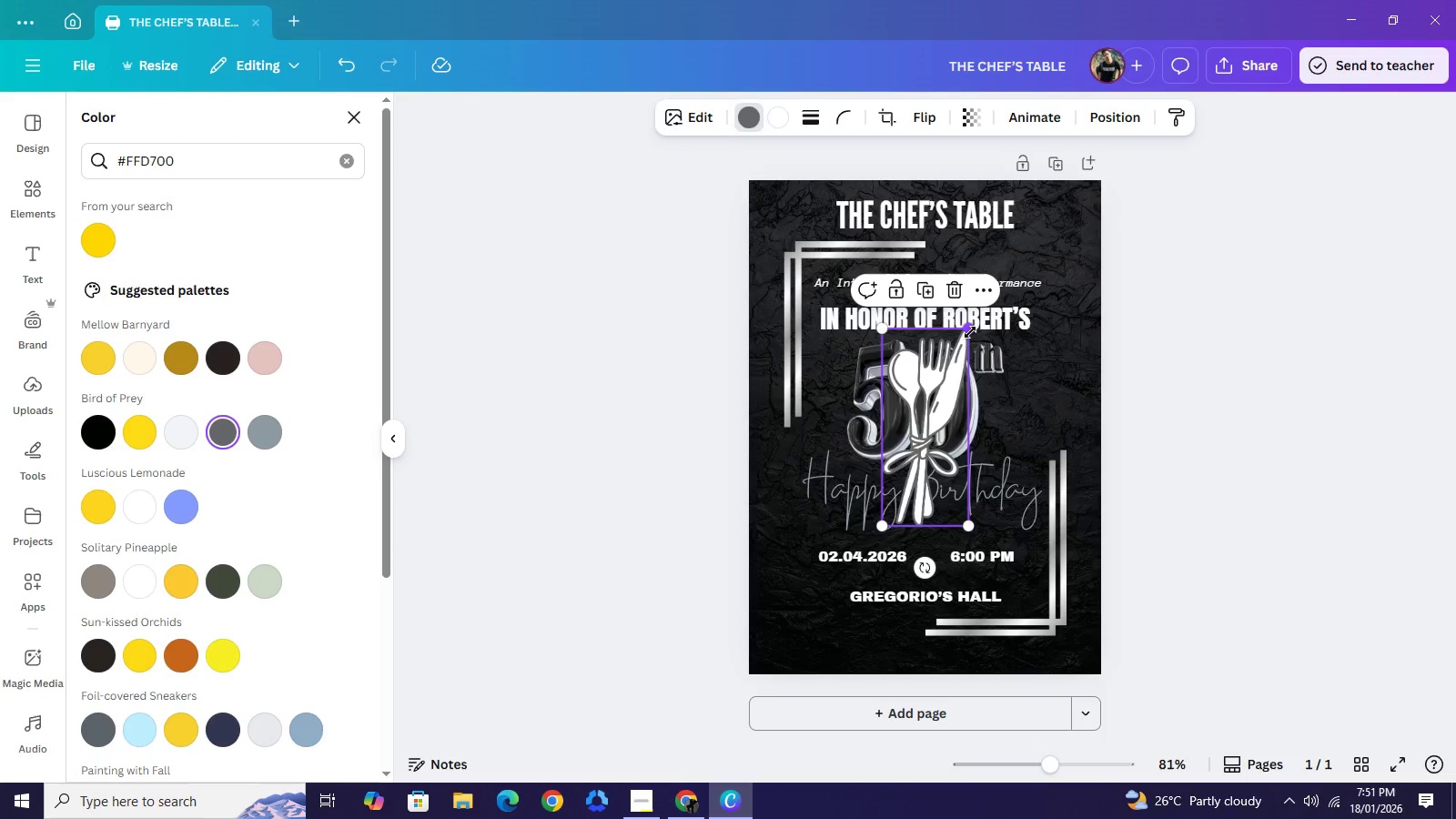 
left_click_drag(start_coordinate=[967, 331], to_coordinate=[906, 452])
 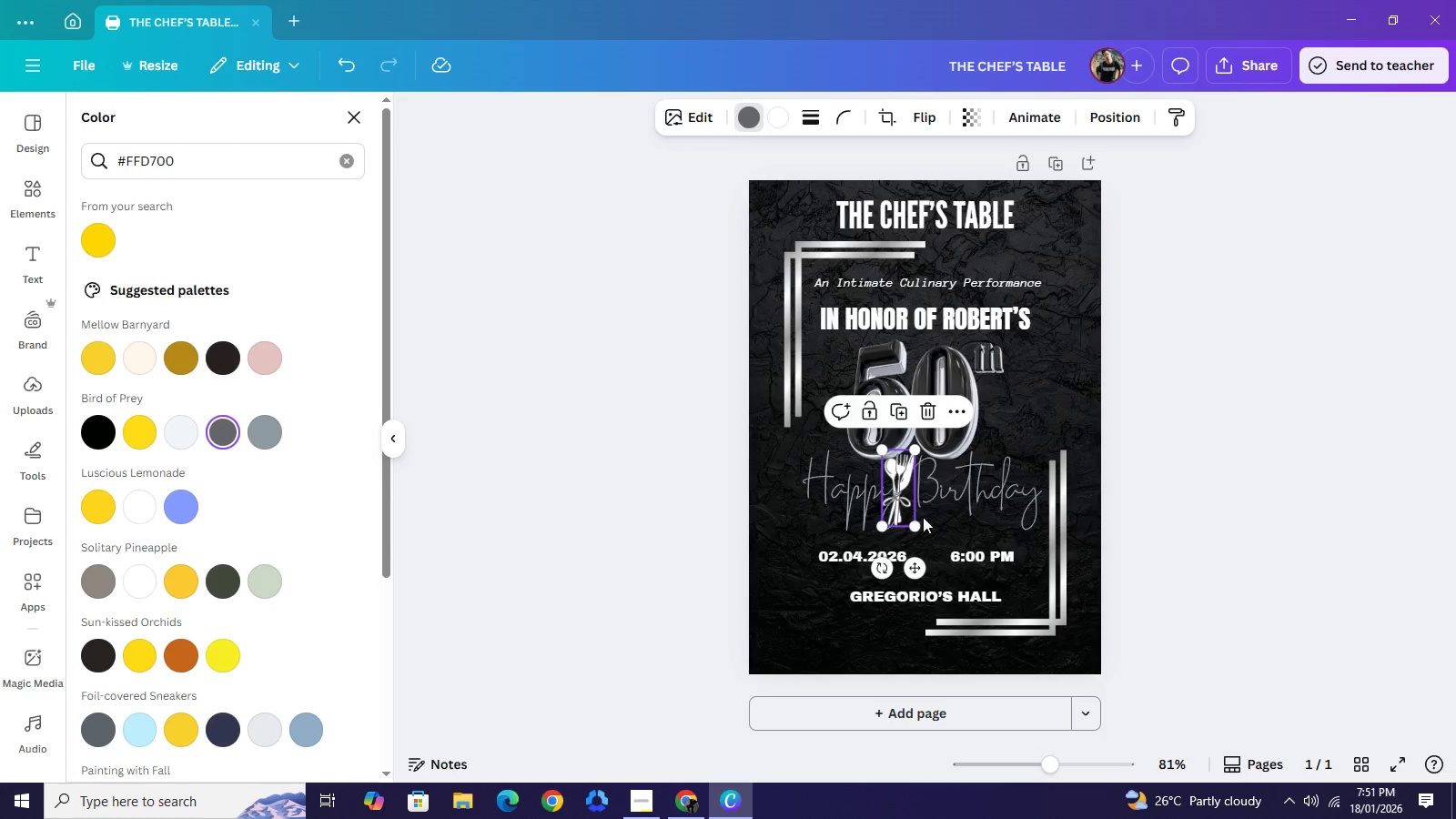 
left_click_drag(start_coordinate=[896, 486], to_coordinate=[931, 557])
 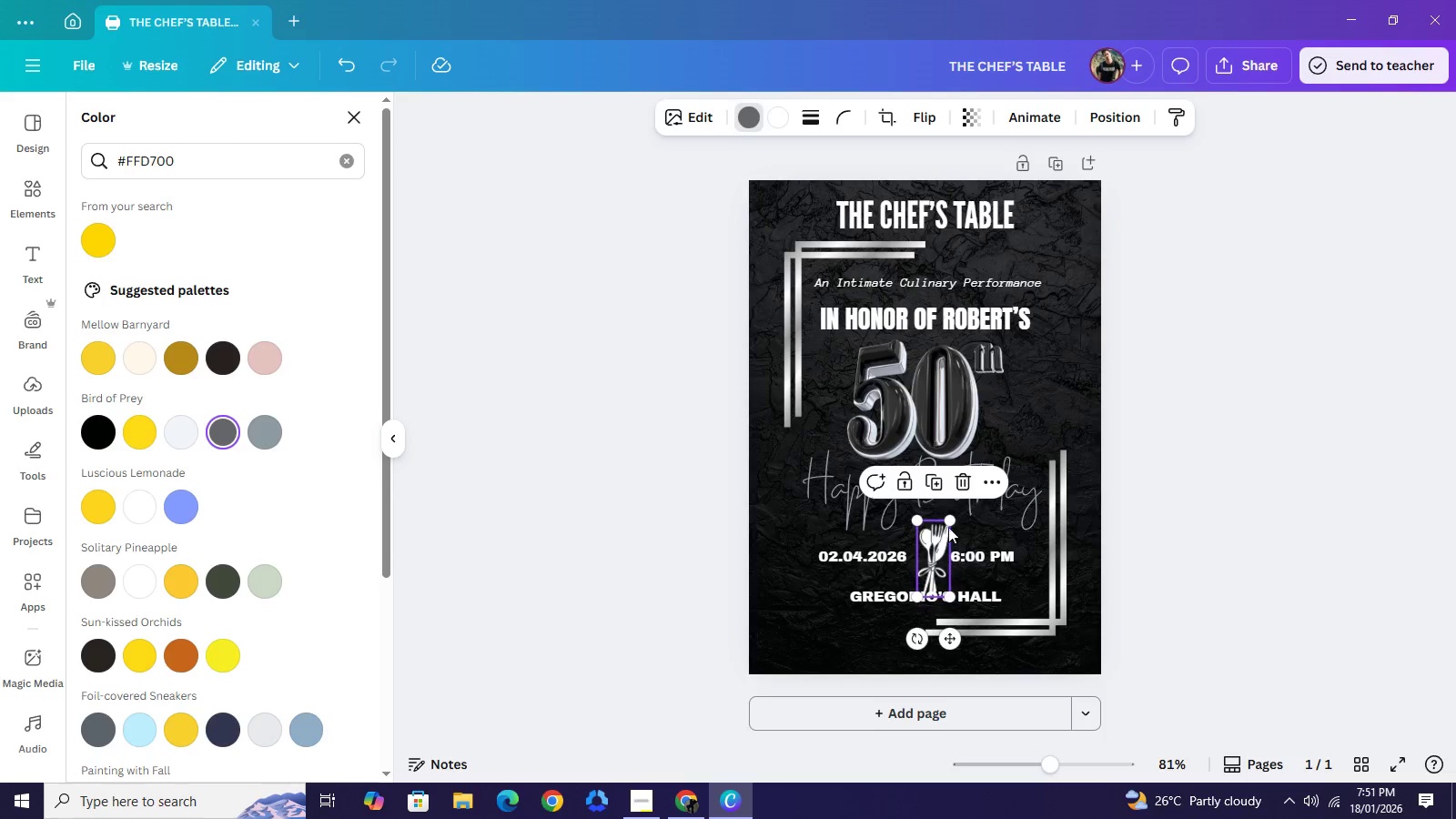 
left_click_drag(start_coordinate=[948, 521], to_coordinate=[945, 551])
 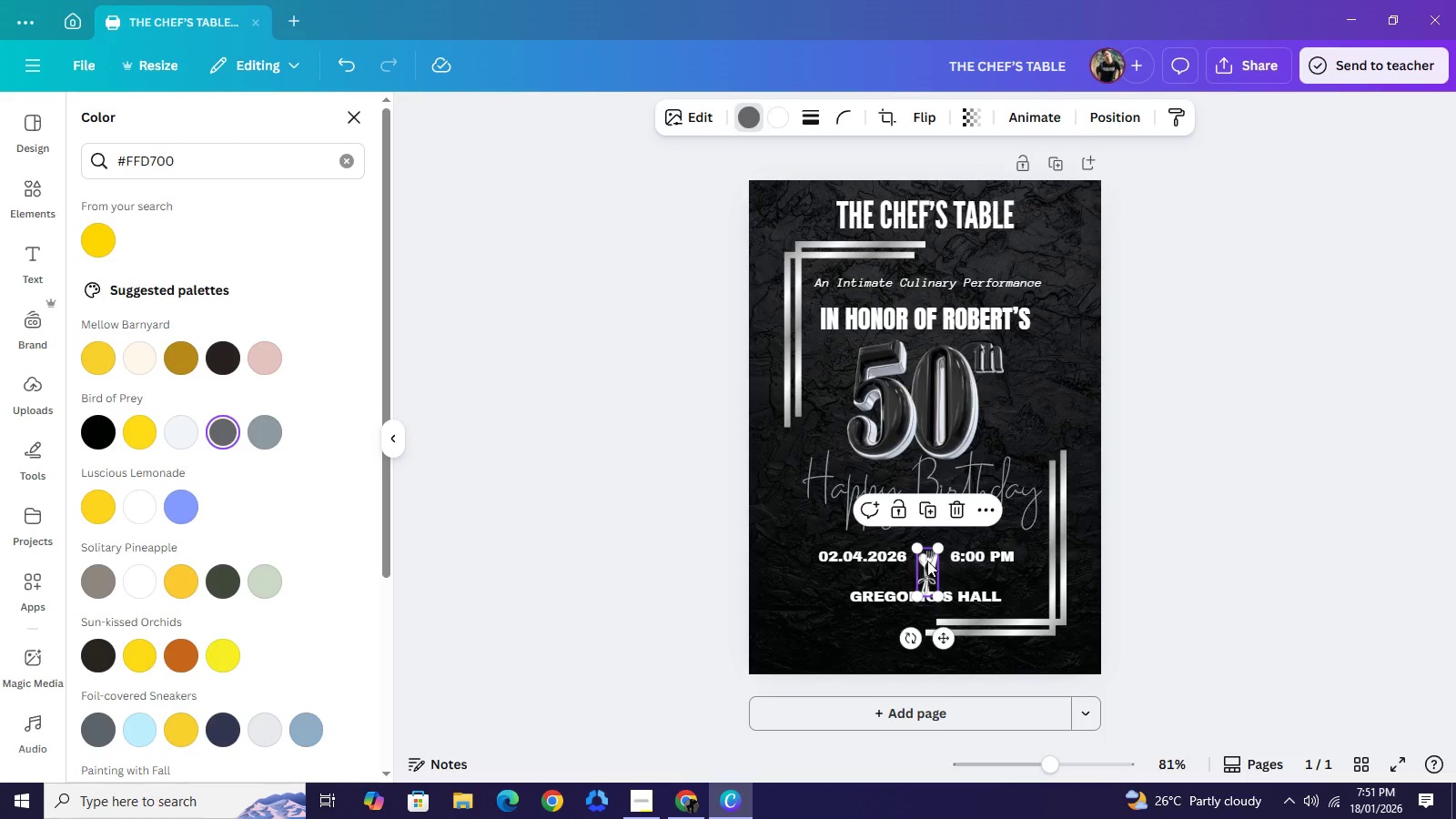 
left_click_drag(start_coordinate=[927, 570], to_coordinate=[930, 552])
 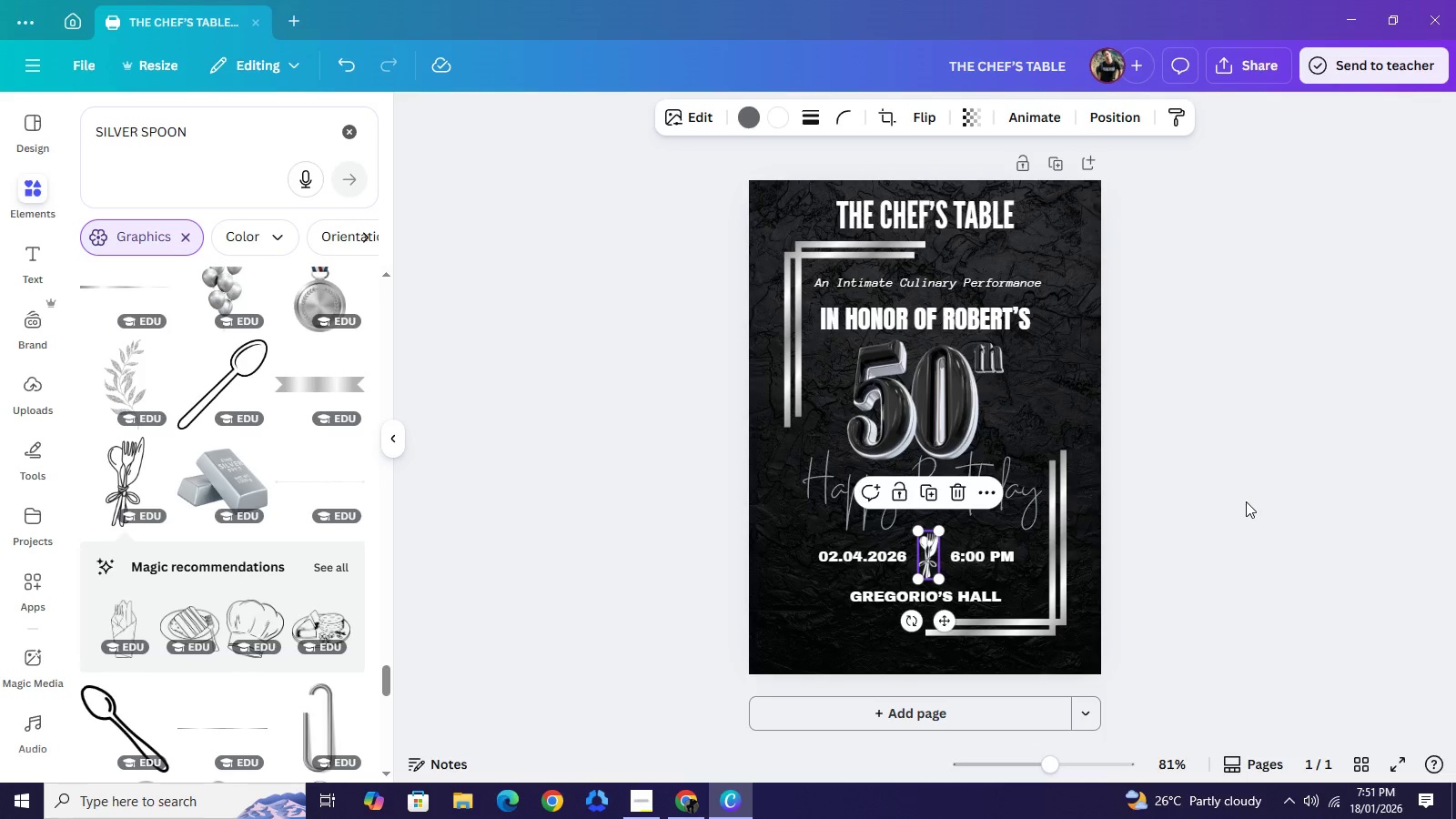 
left_click([1246, 501])
 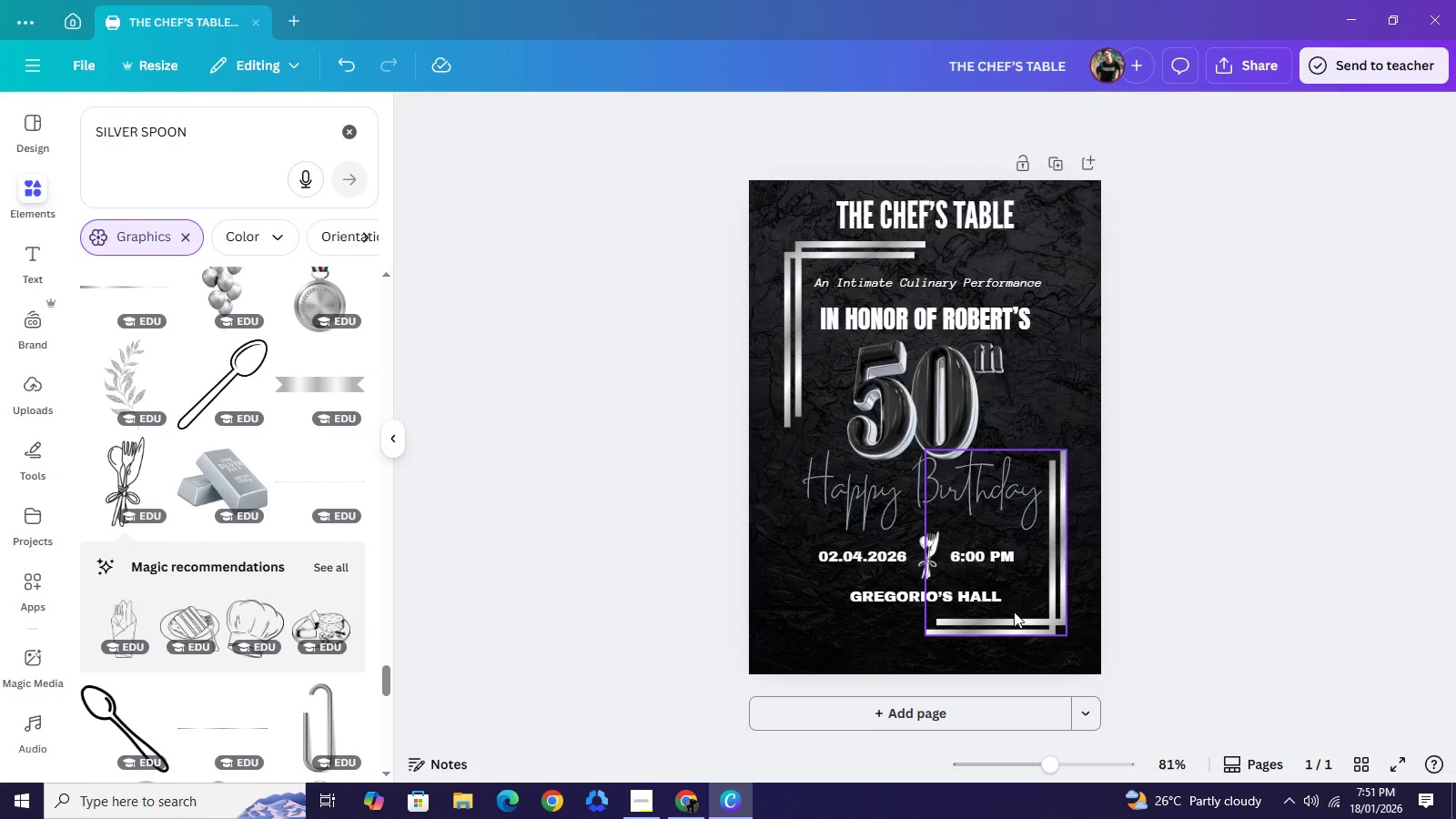 
wait(6.58)
 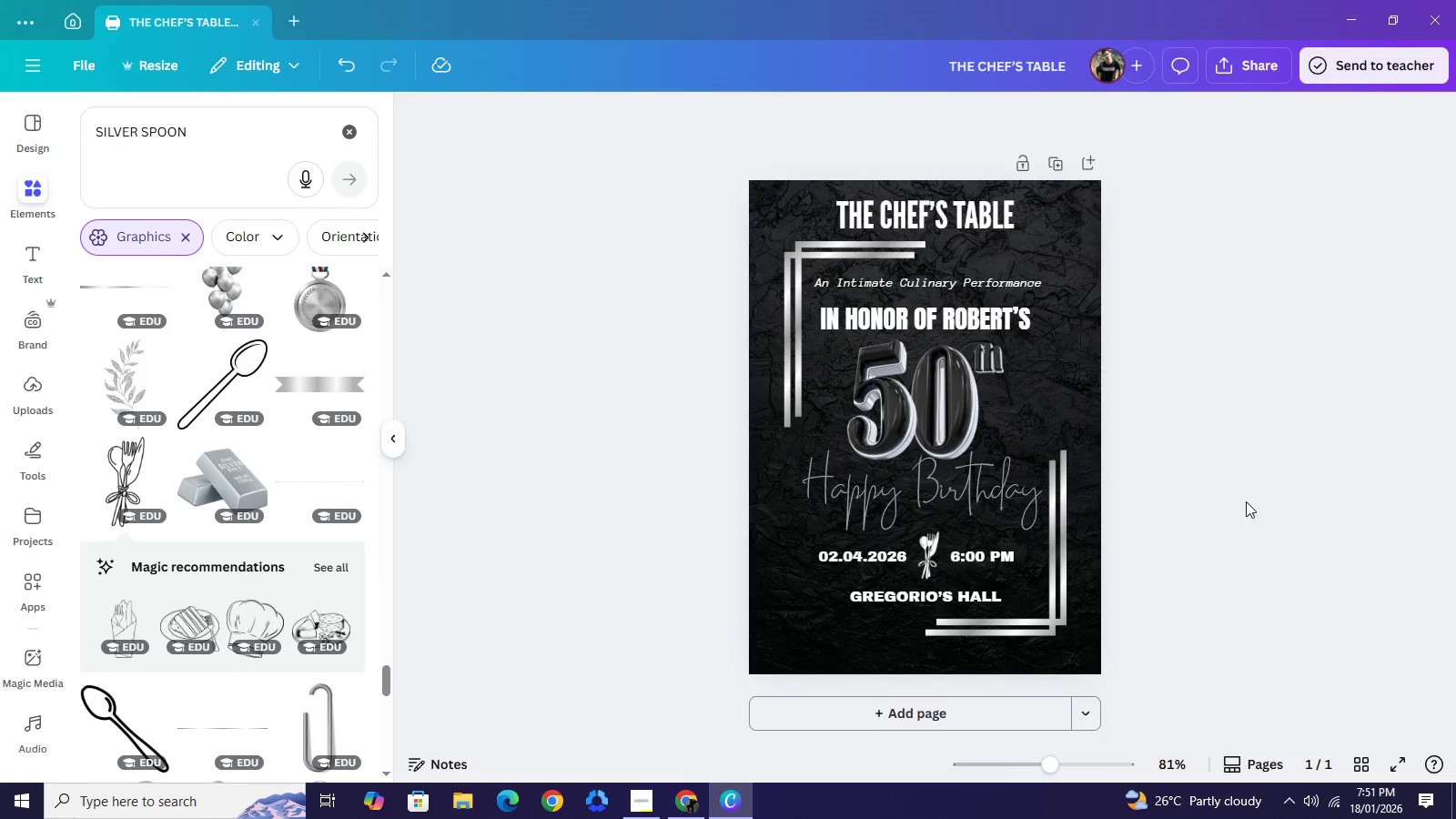 
left_click([912, 215])
 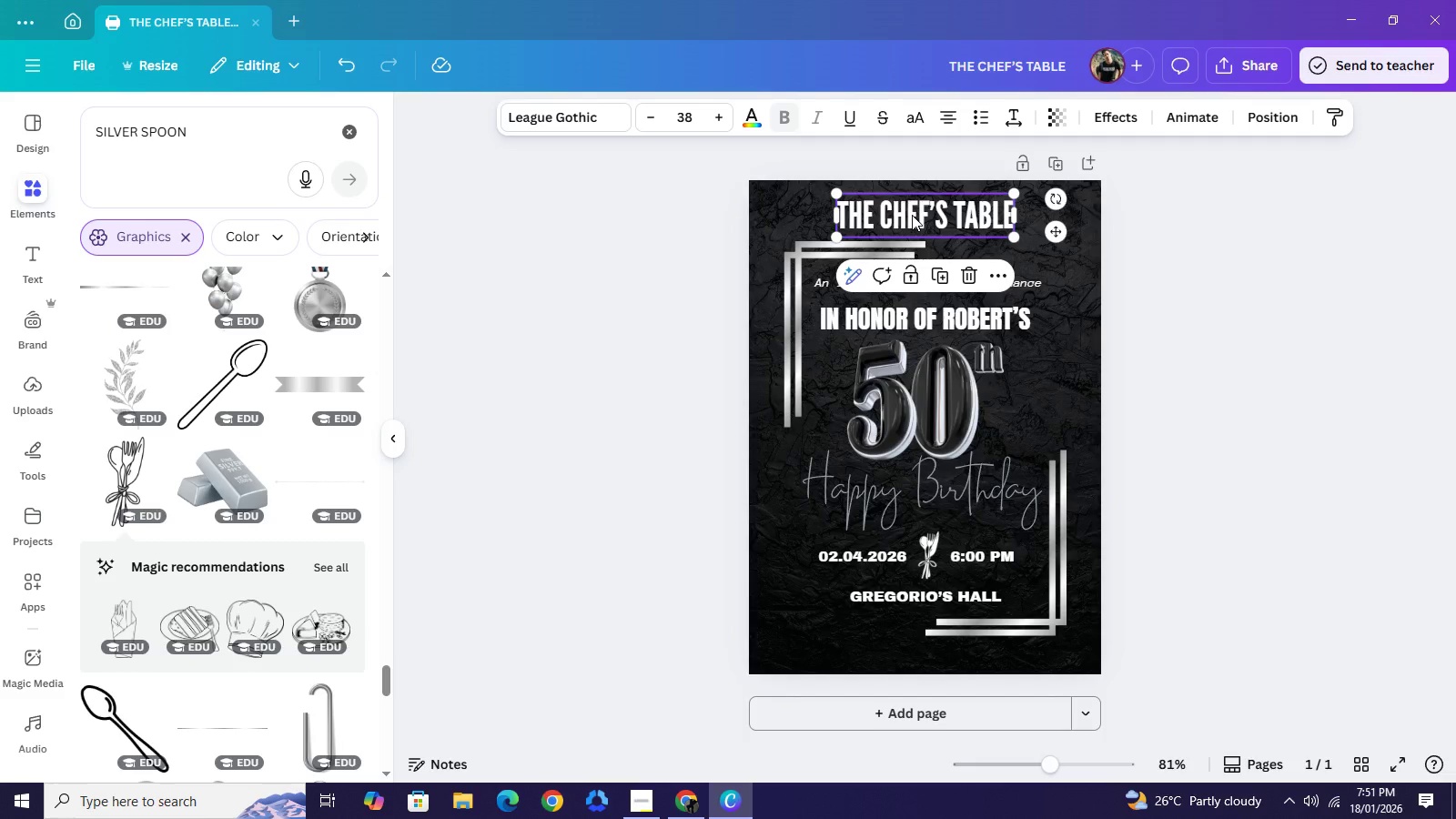 
key(Control+C)
 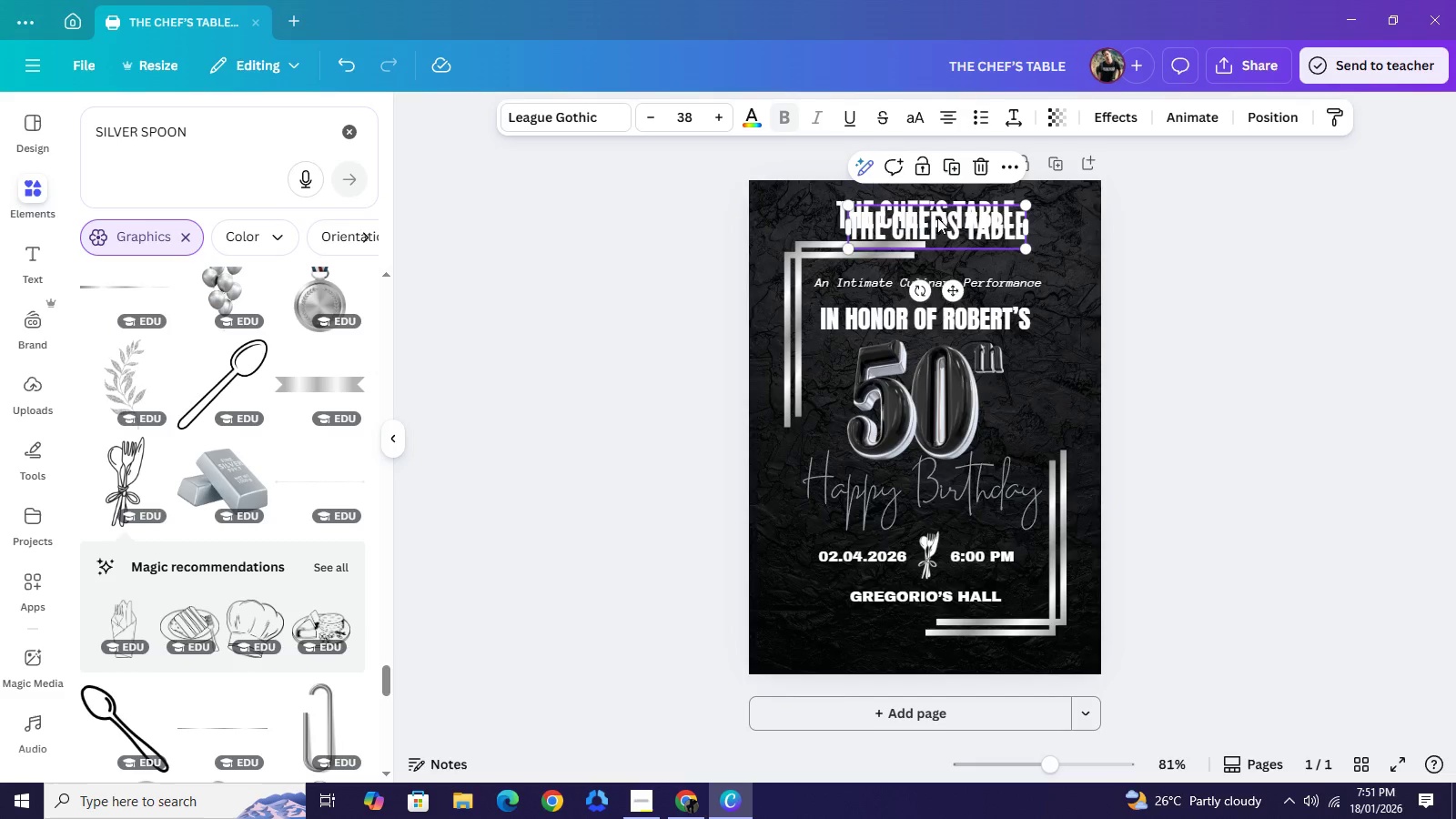 
key(Control+V)
 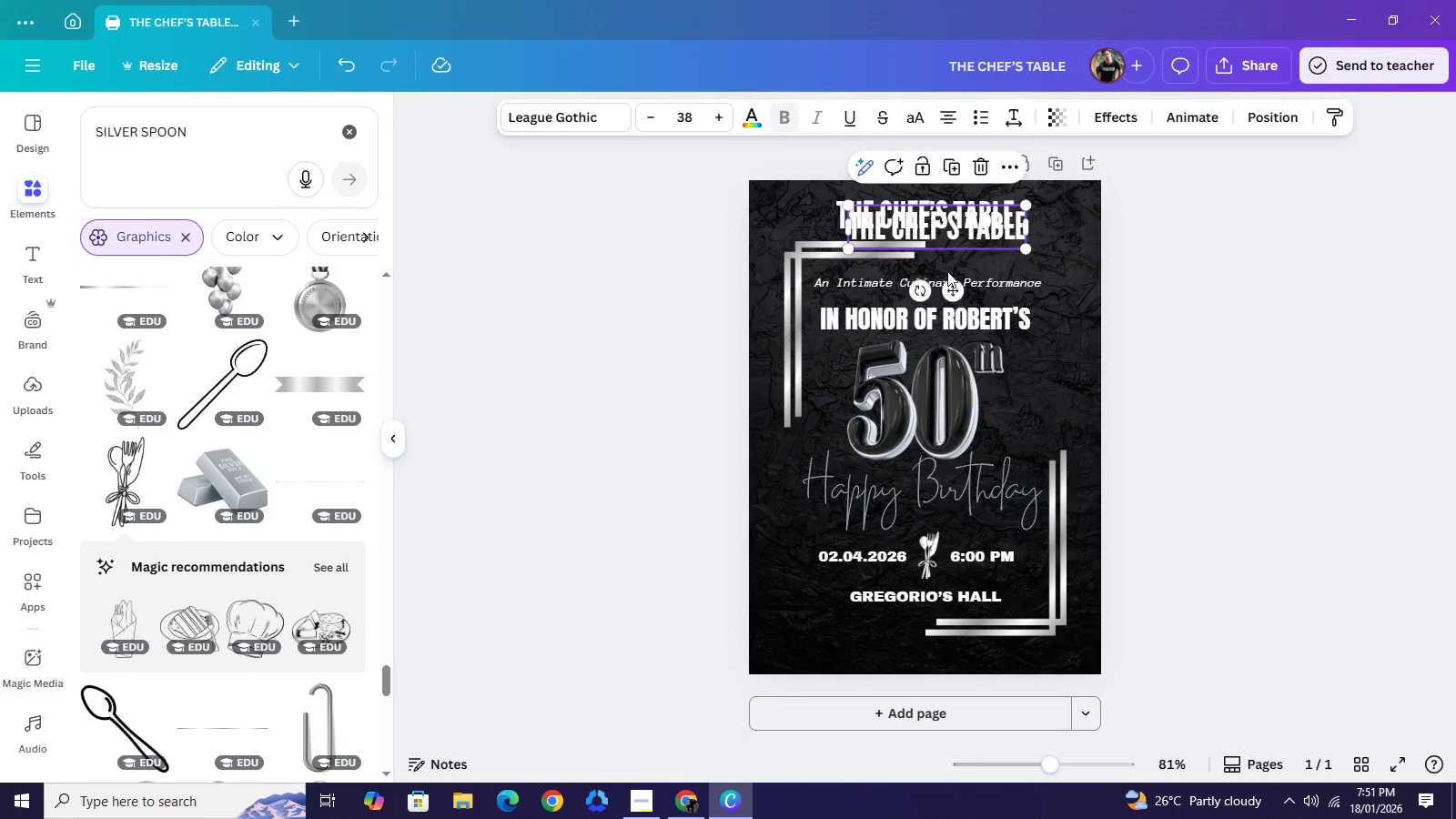 
left_click_drag(start_coordinate=[950, 231], to_coordinate=[935, 649])
 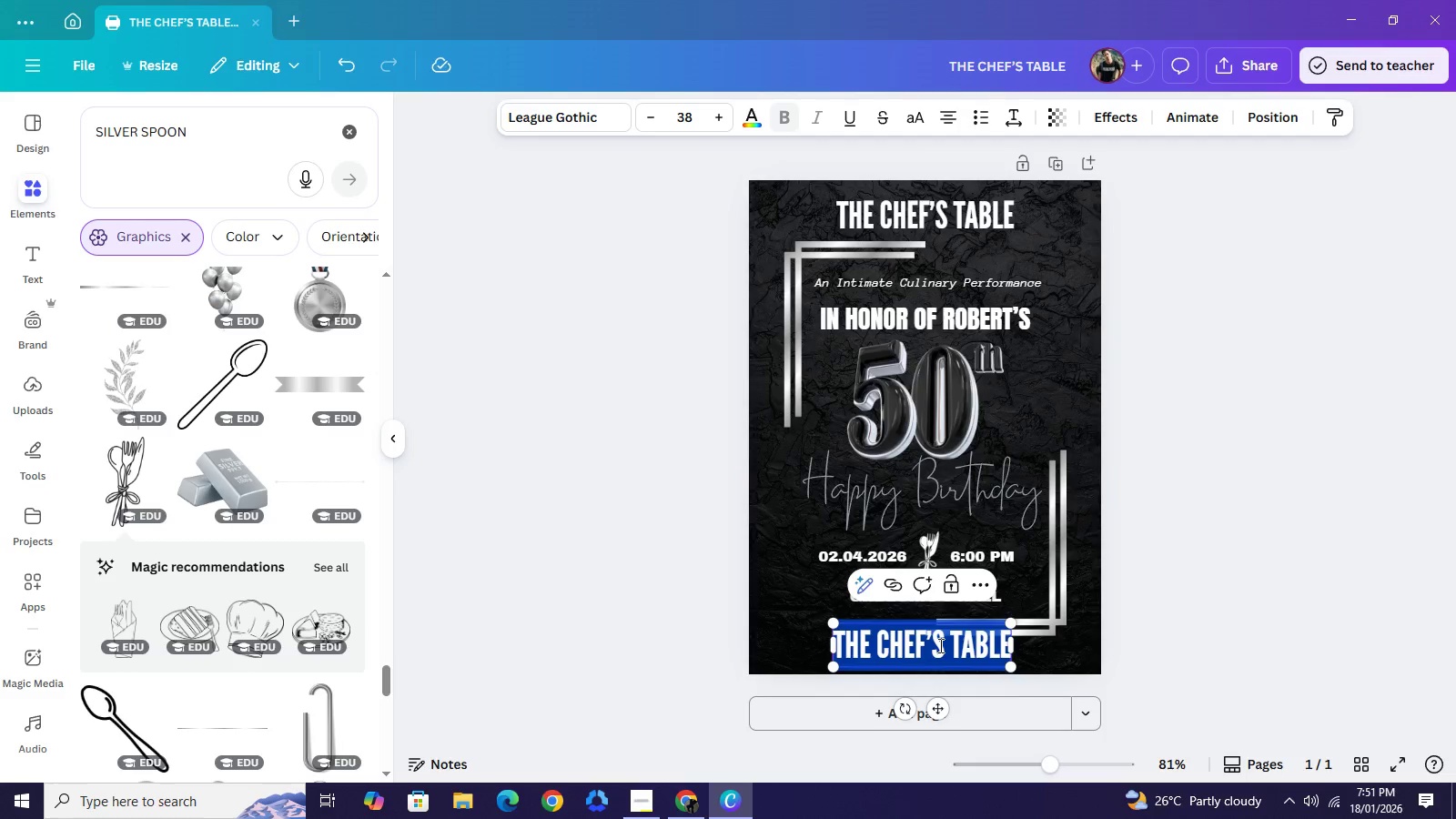 
double_click([939, 645])
 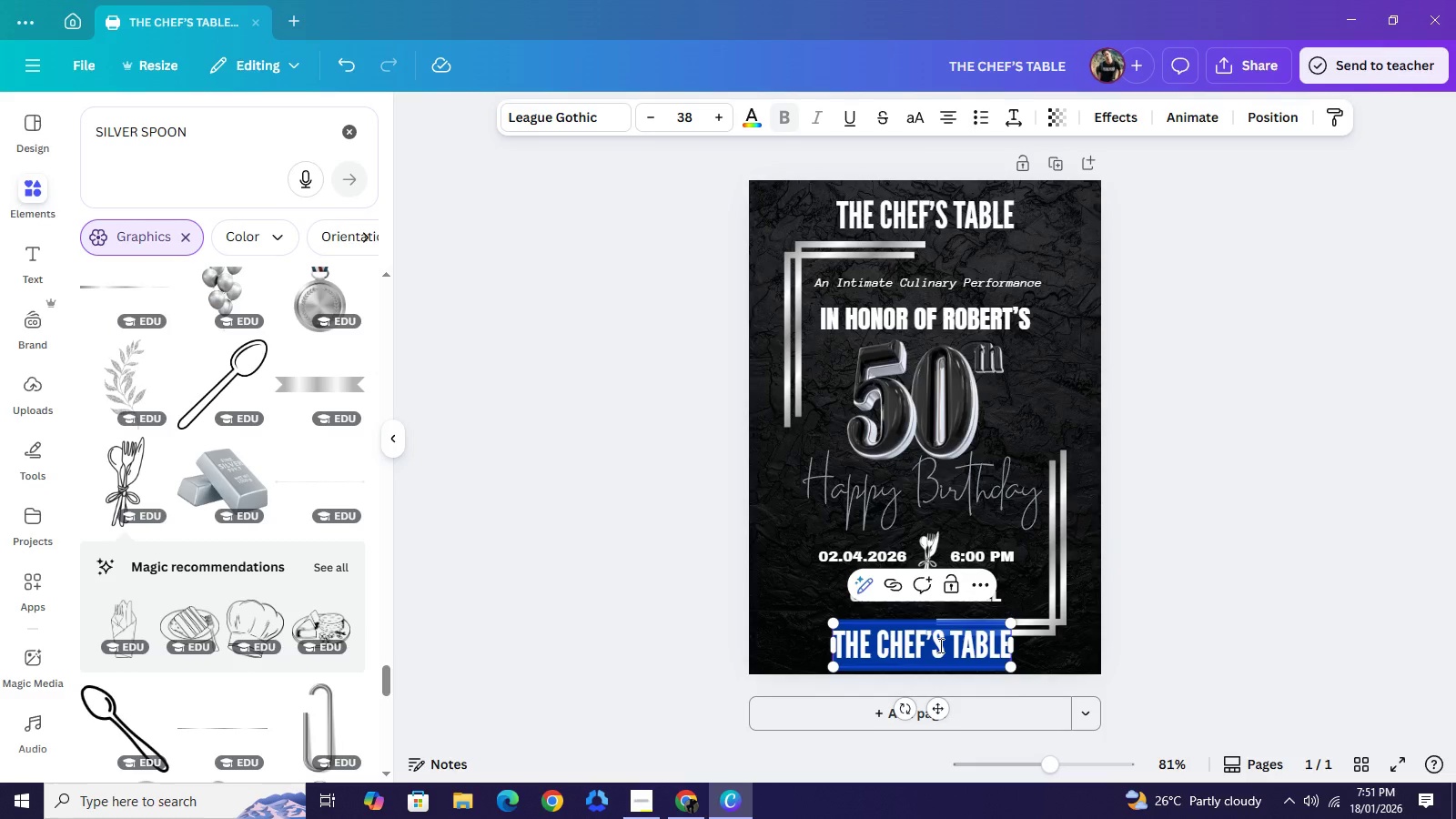 
type(BEHIND THE SCENES. BEFORE THE PLATE.)
 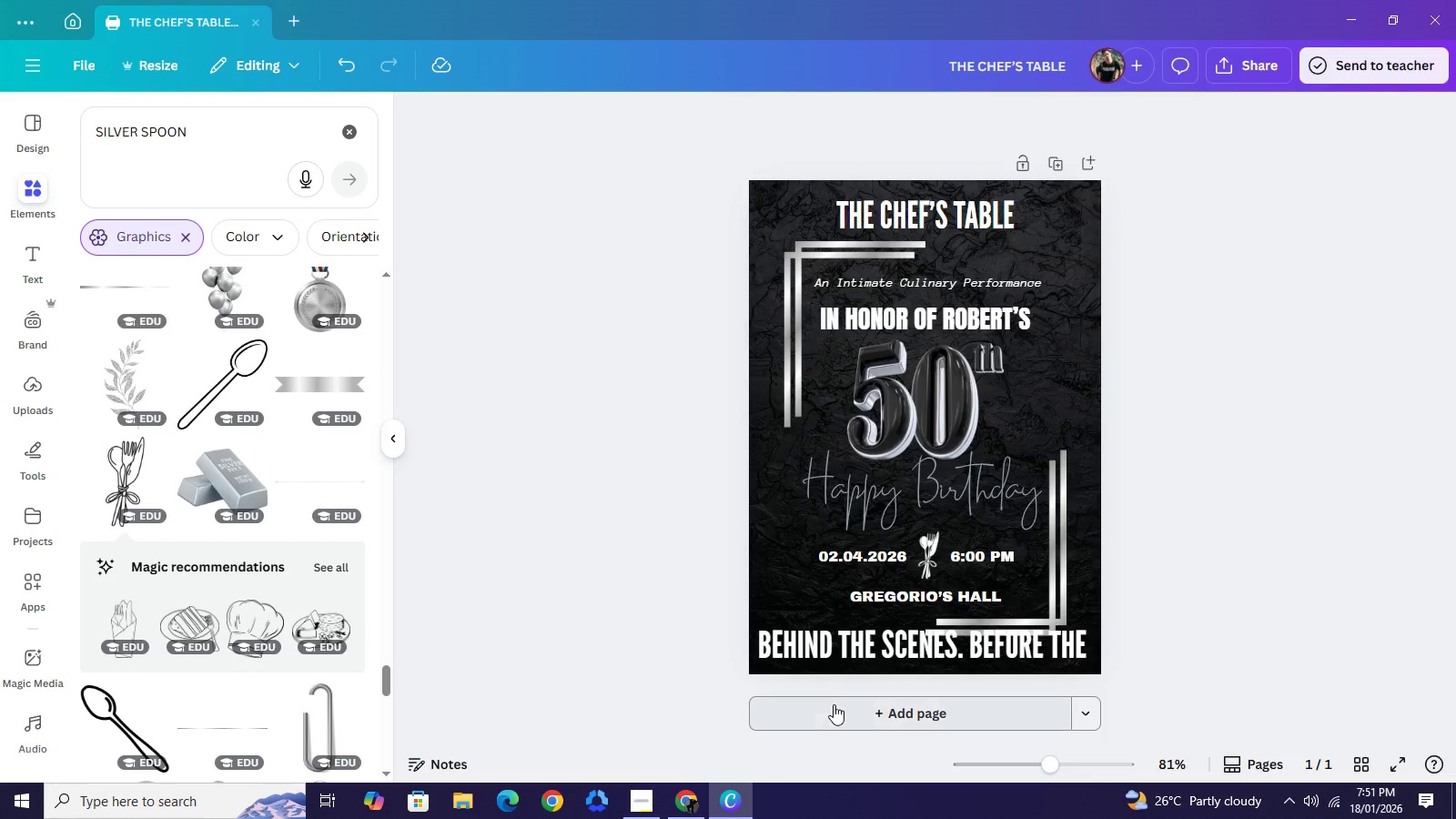 
left_click([837, 669])
 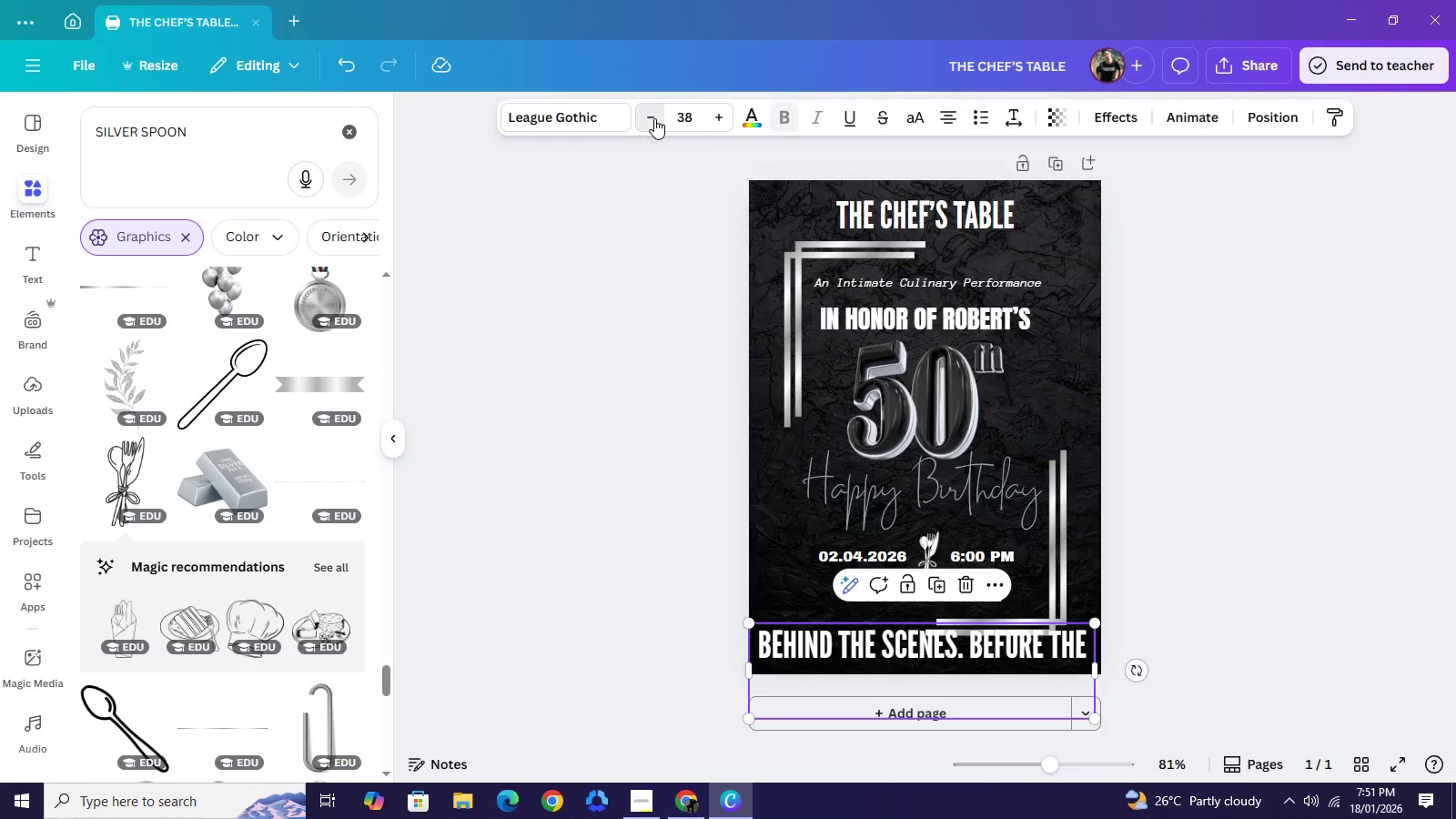 
double_click([654, 118])
 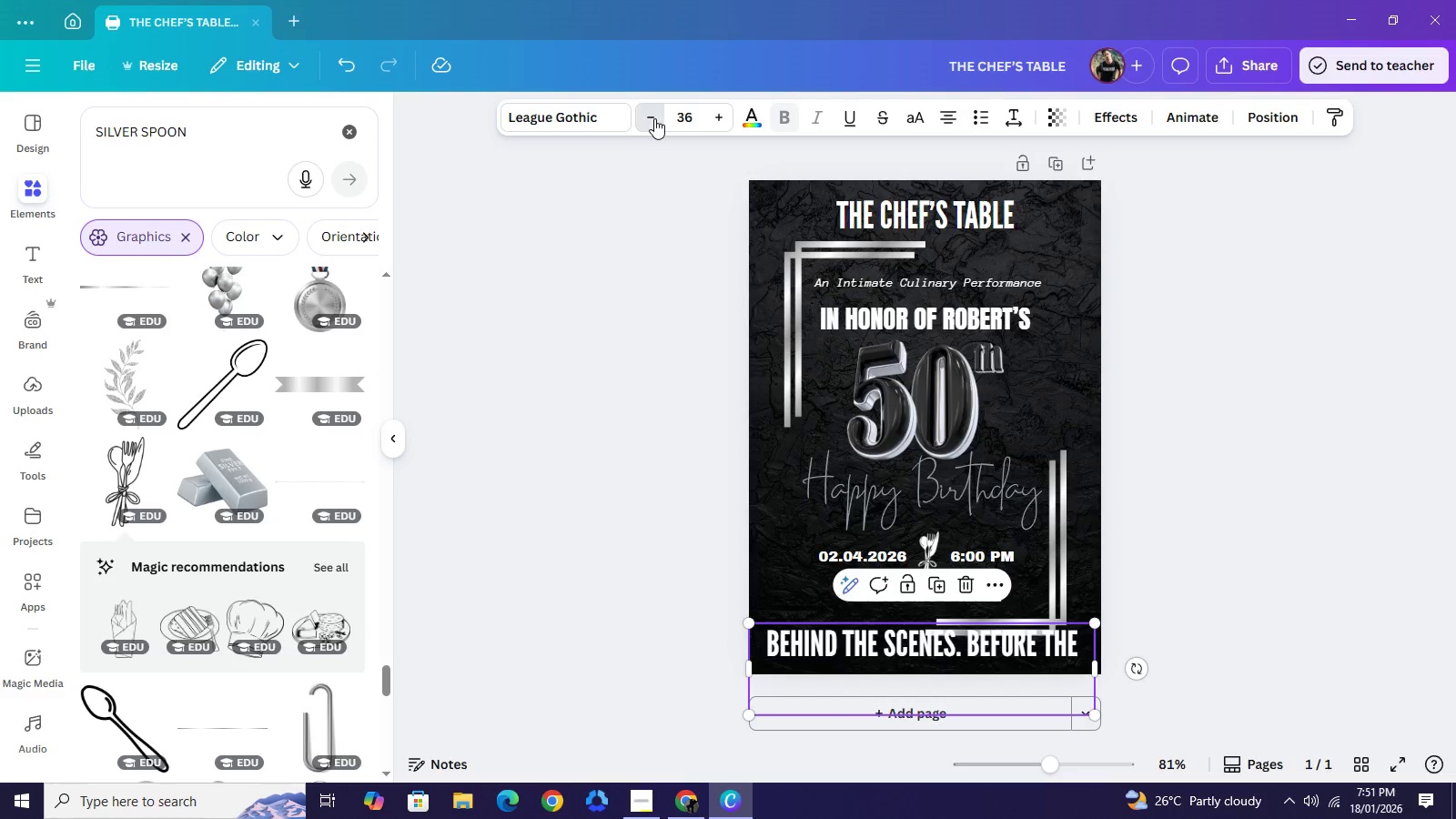 
triple_click([654, 118])
 